 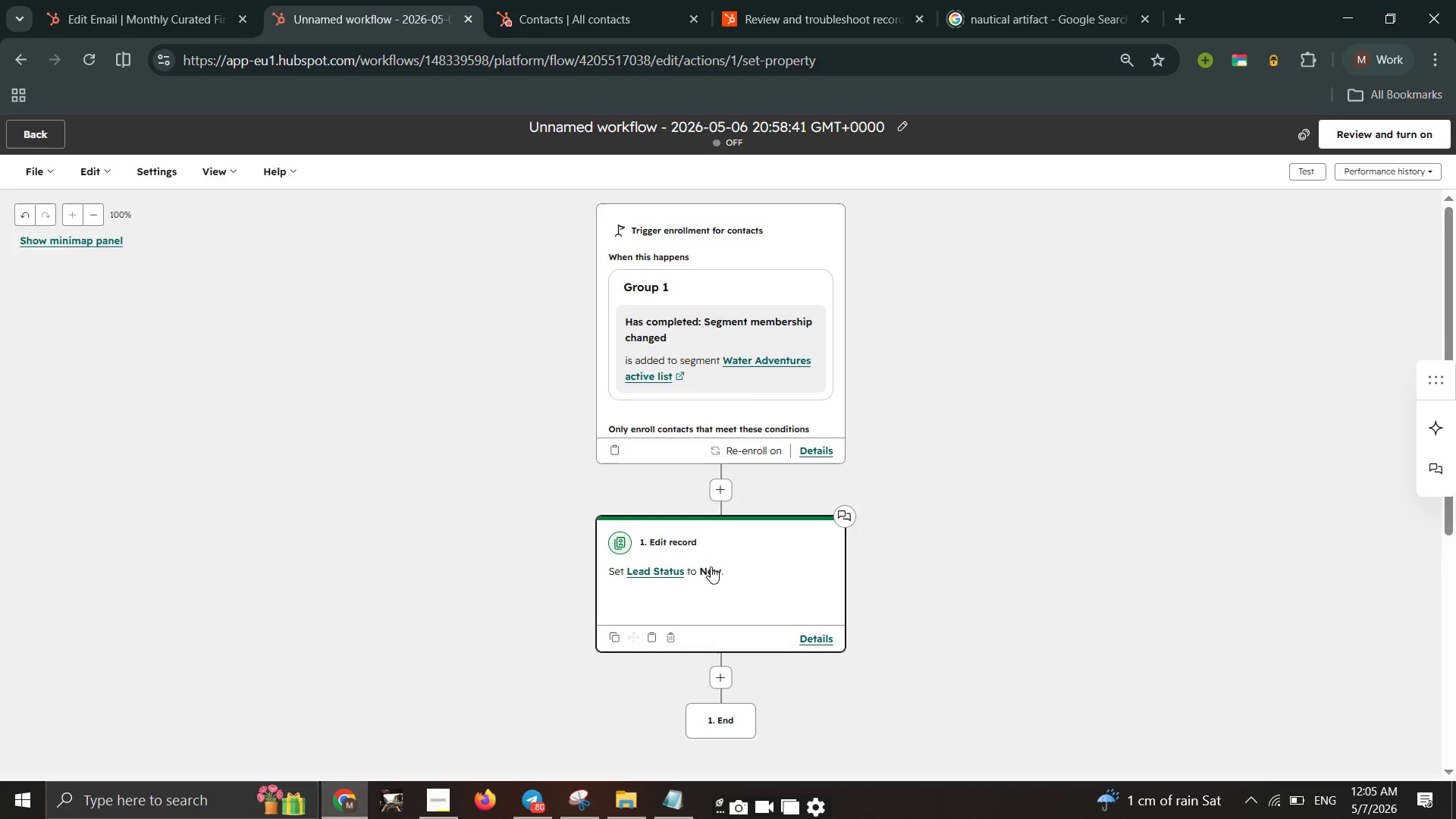 
left_click([241, 510])
 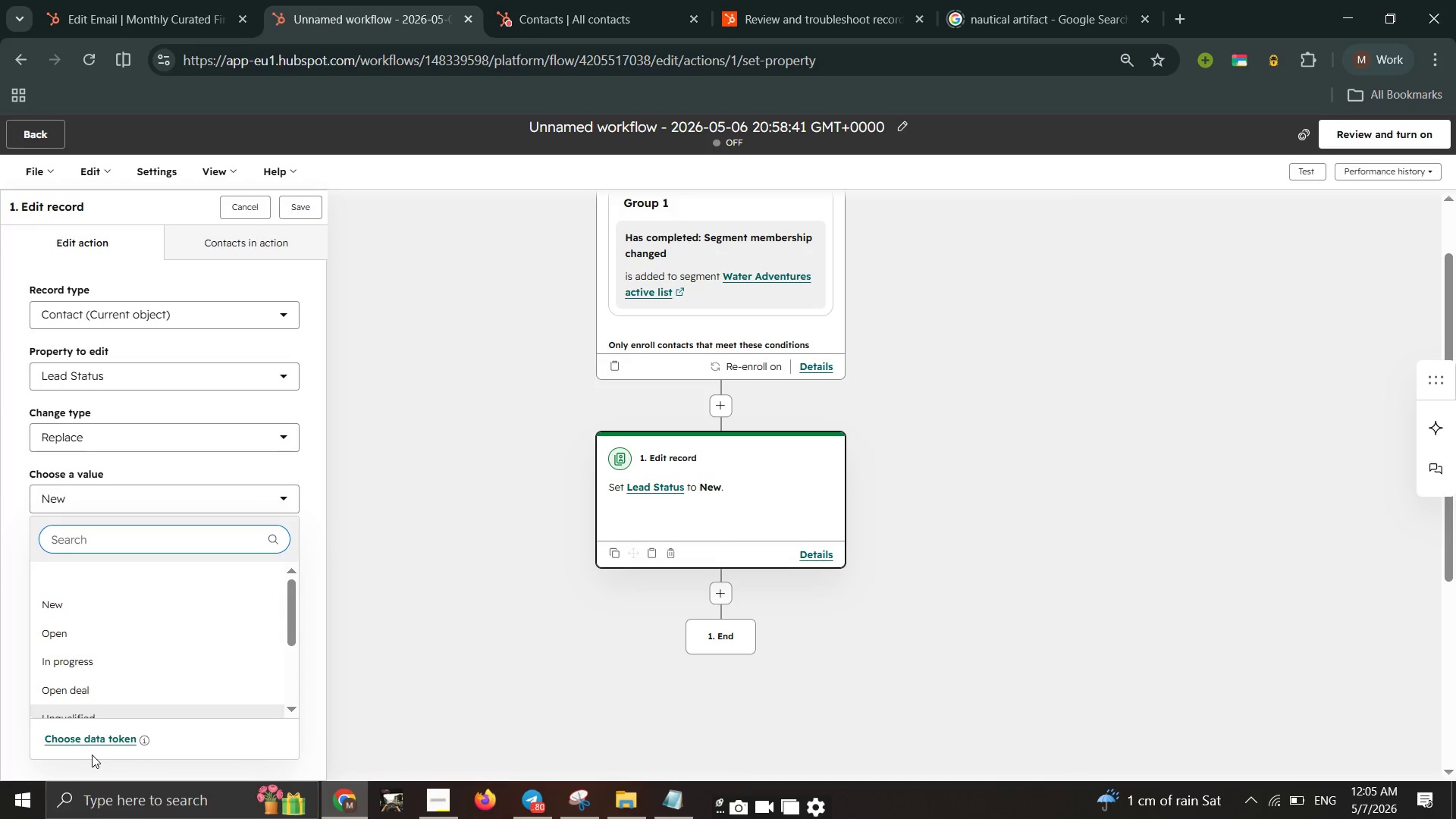 
left_click([111, 739])
 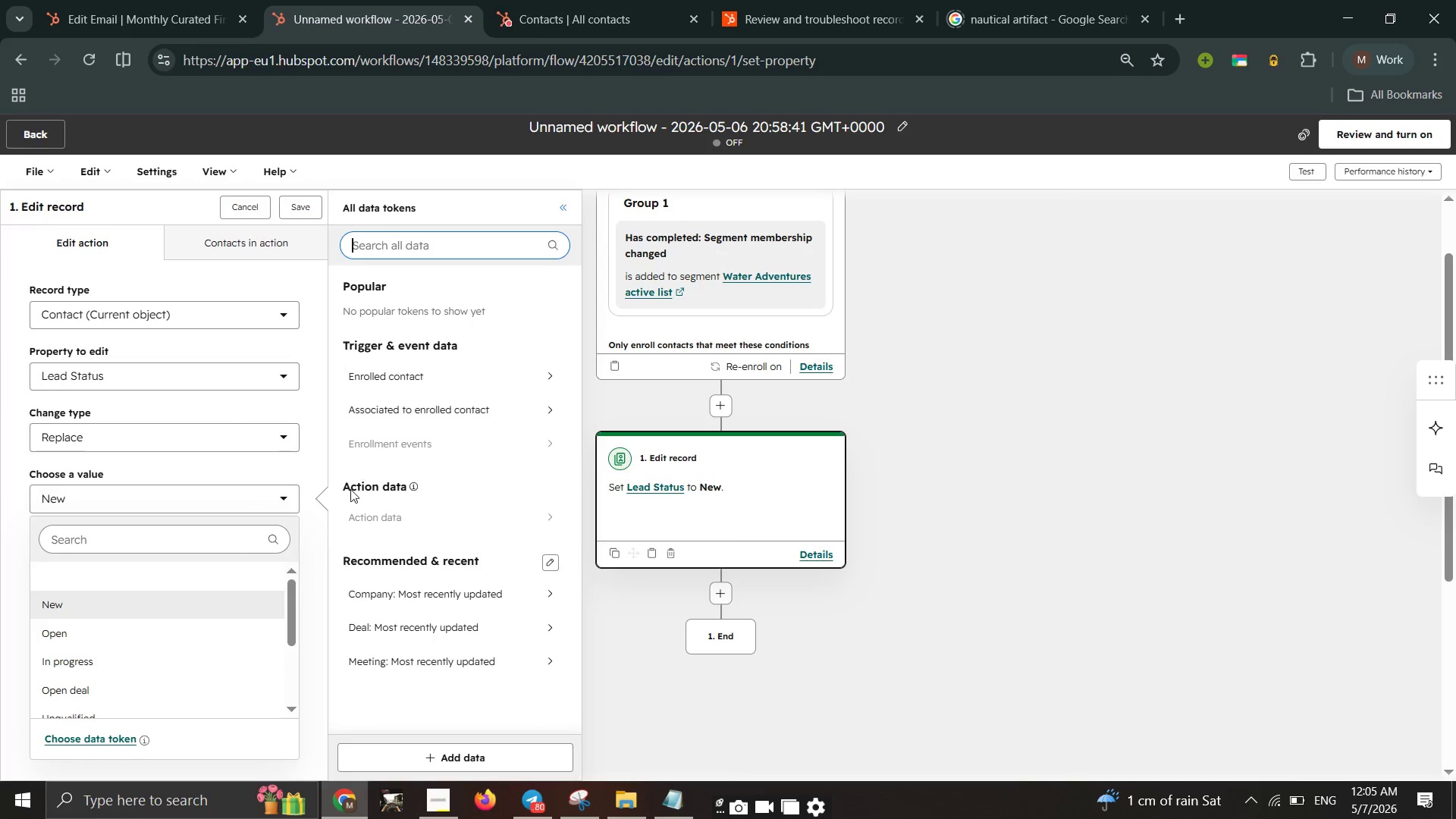 
scroll: coordinate [189, 629], scroll_direction: down, amount: 1.0
 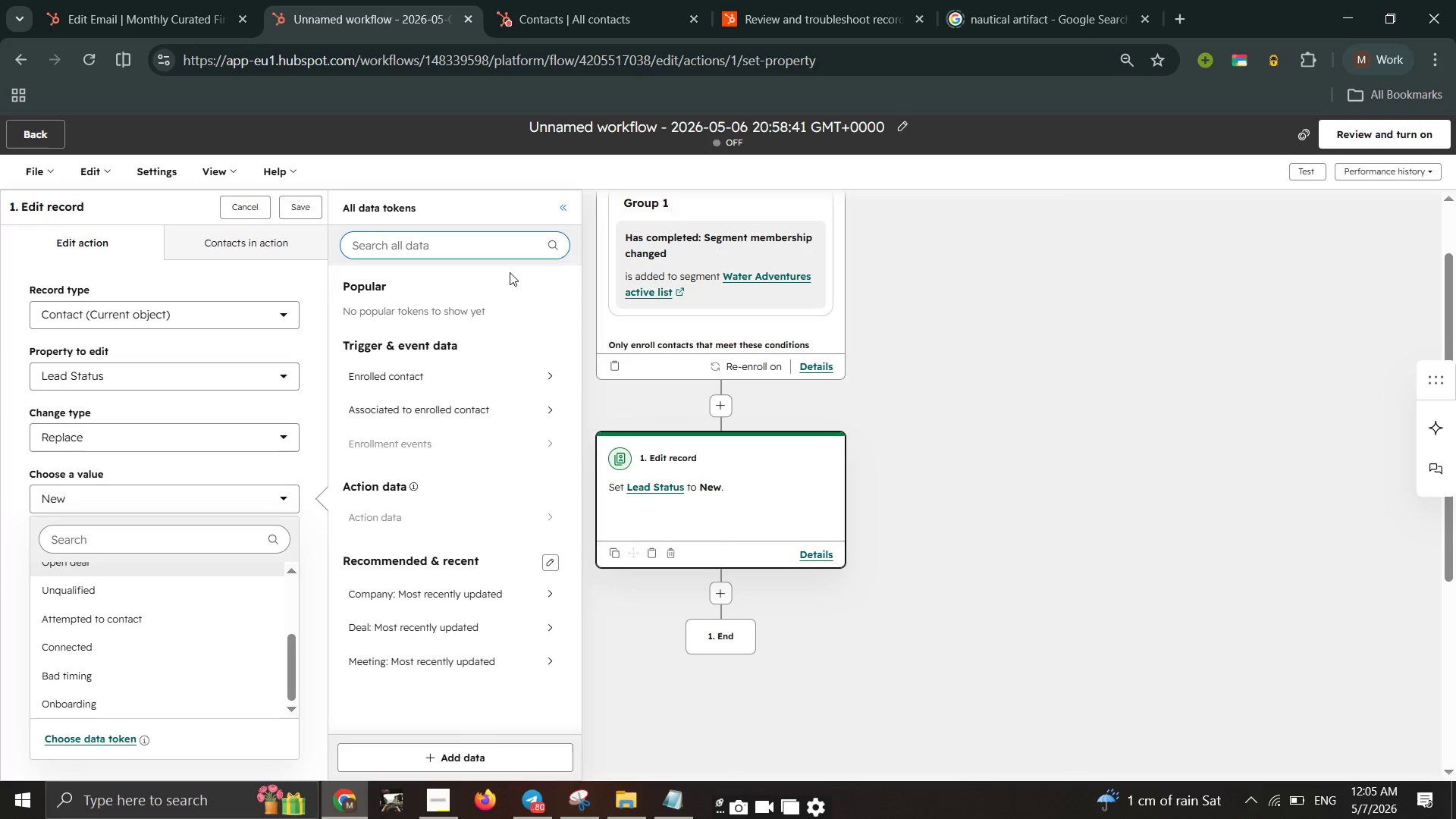 
left_click([499, 255])
 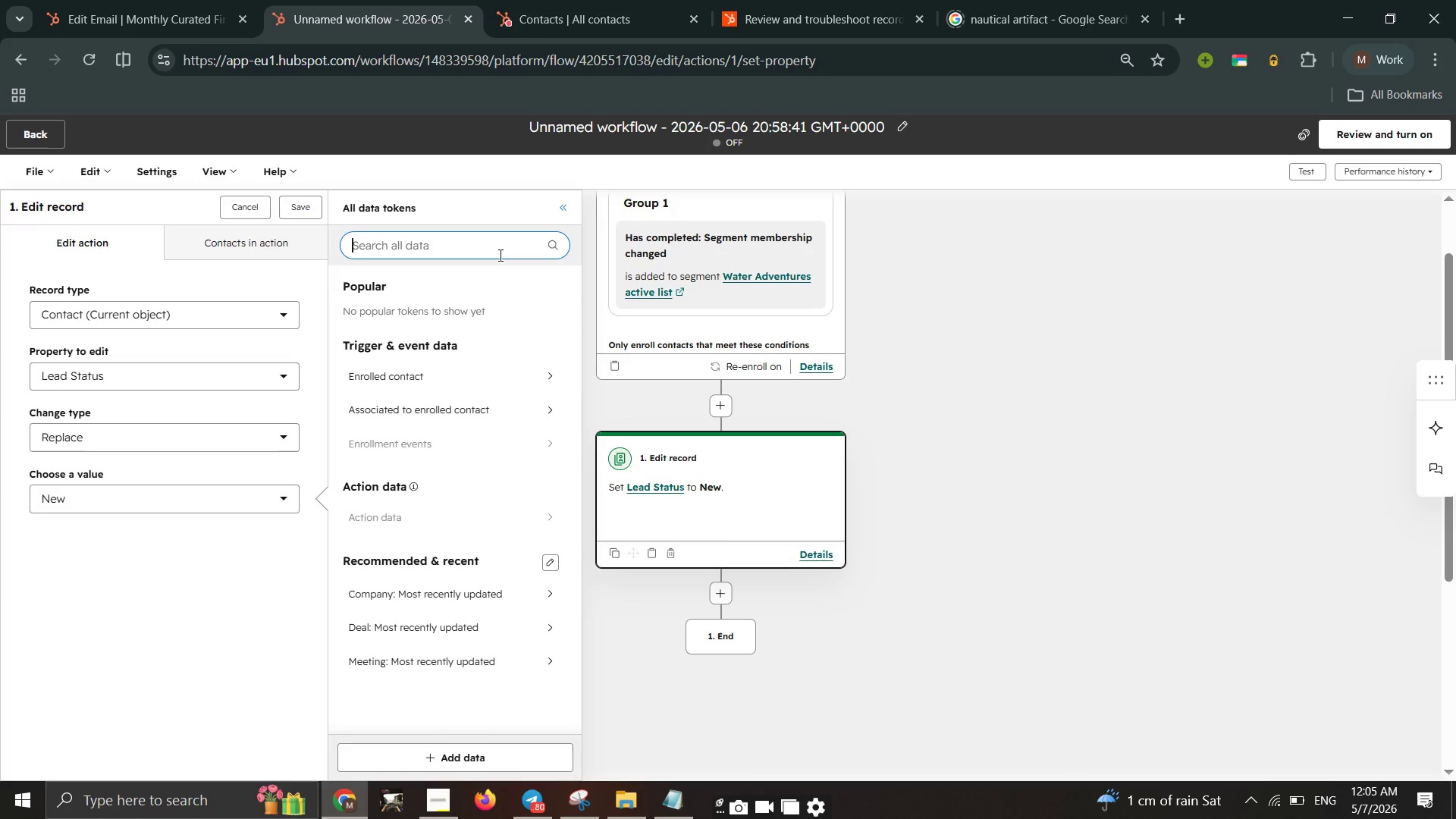 
type(nurture)
 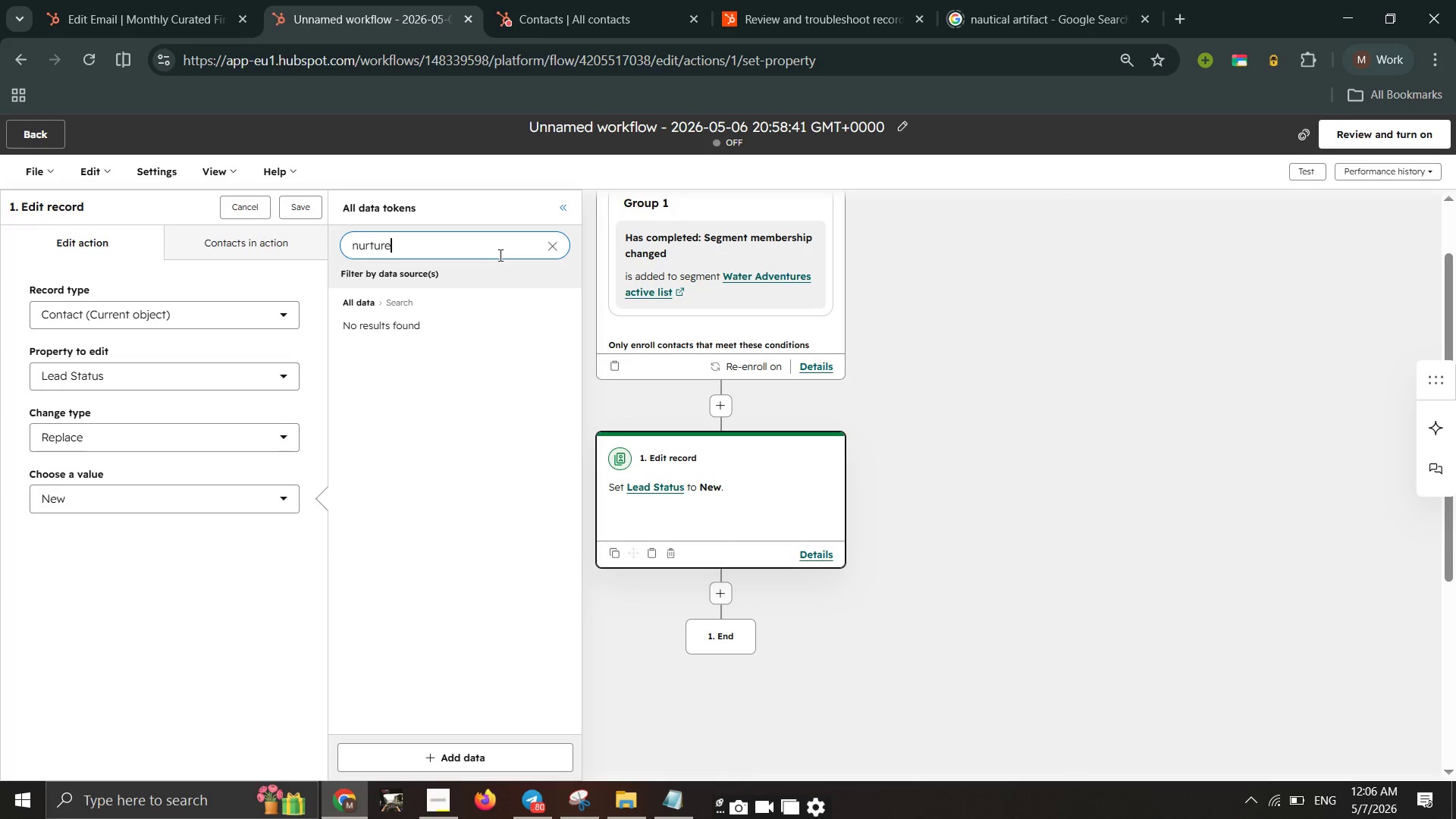 
wait(19.83)
 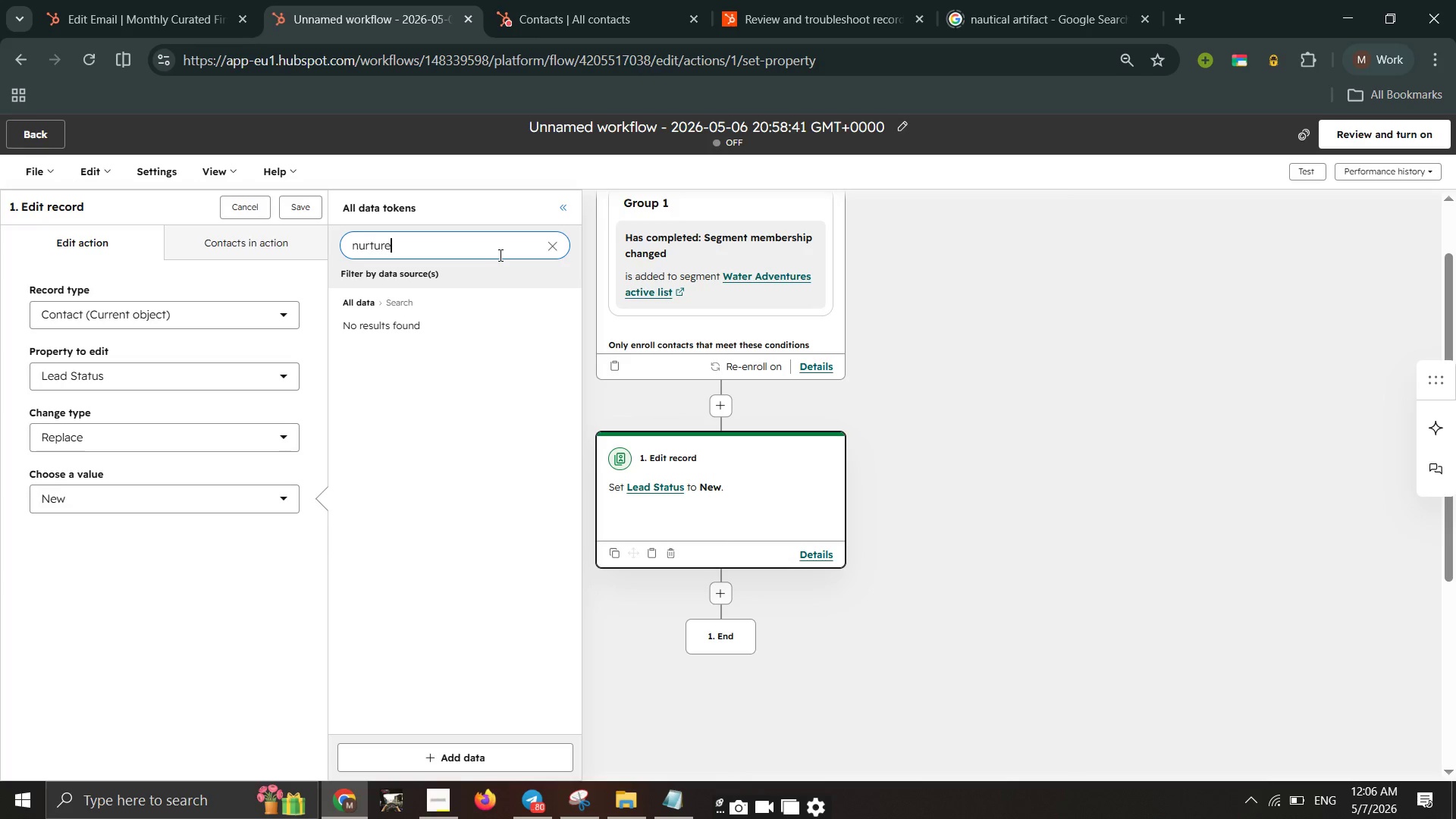 
left_click([303, 201])
 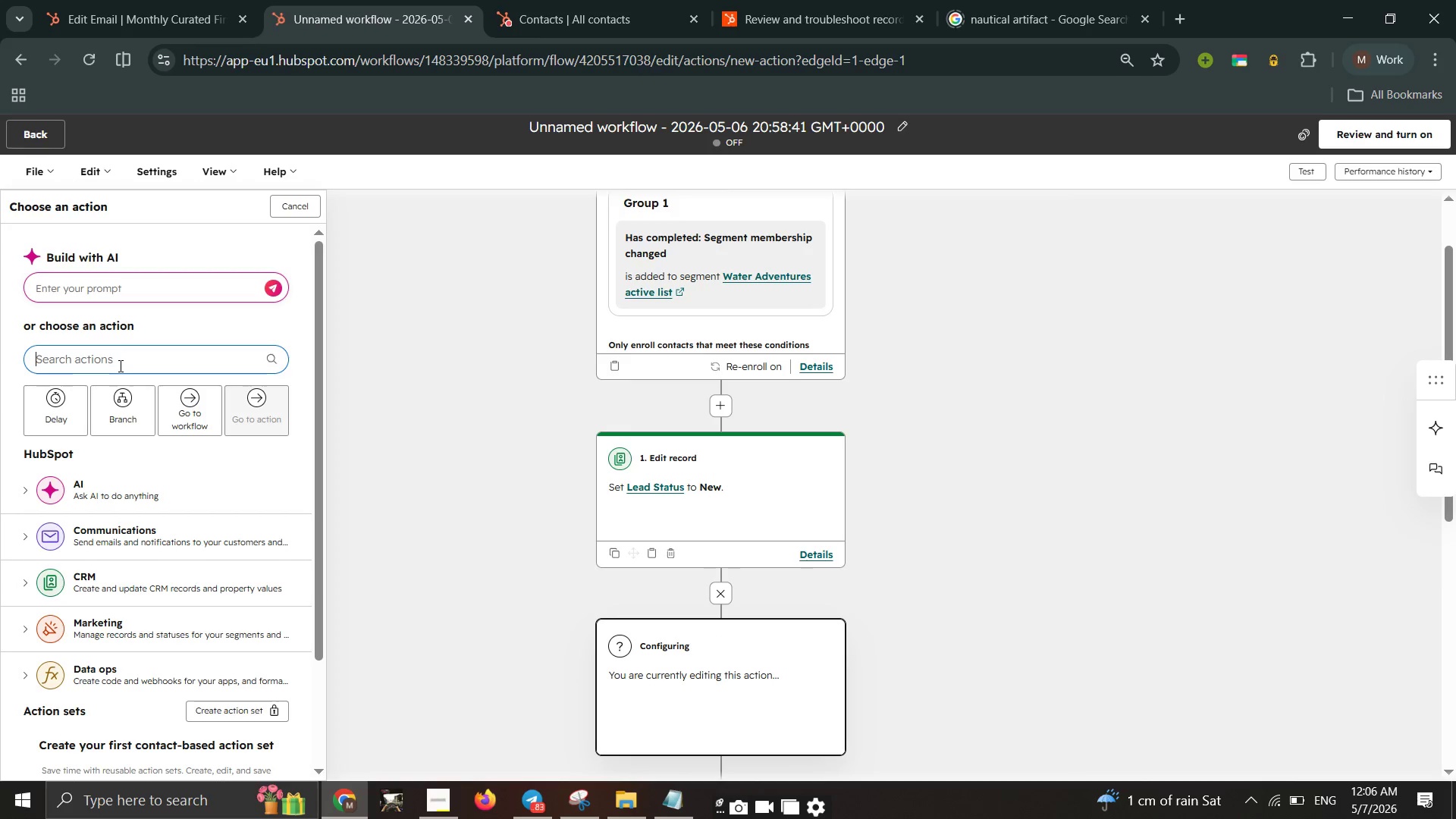 
wait(18.91)
 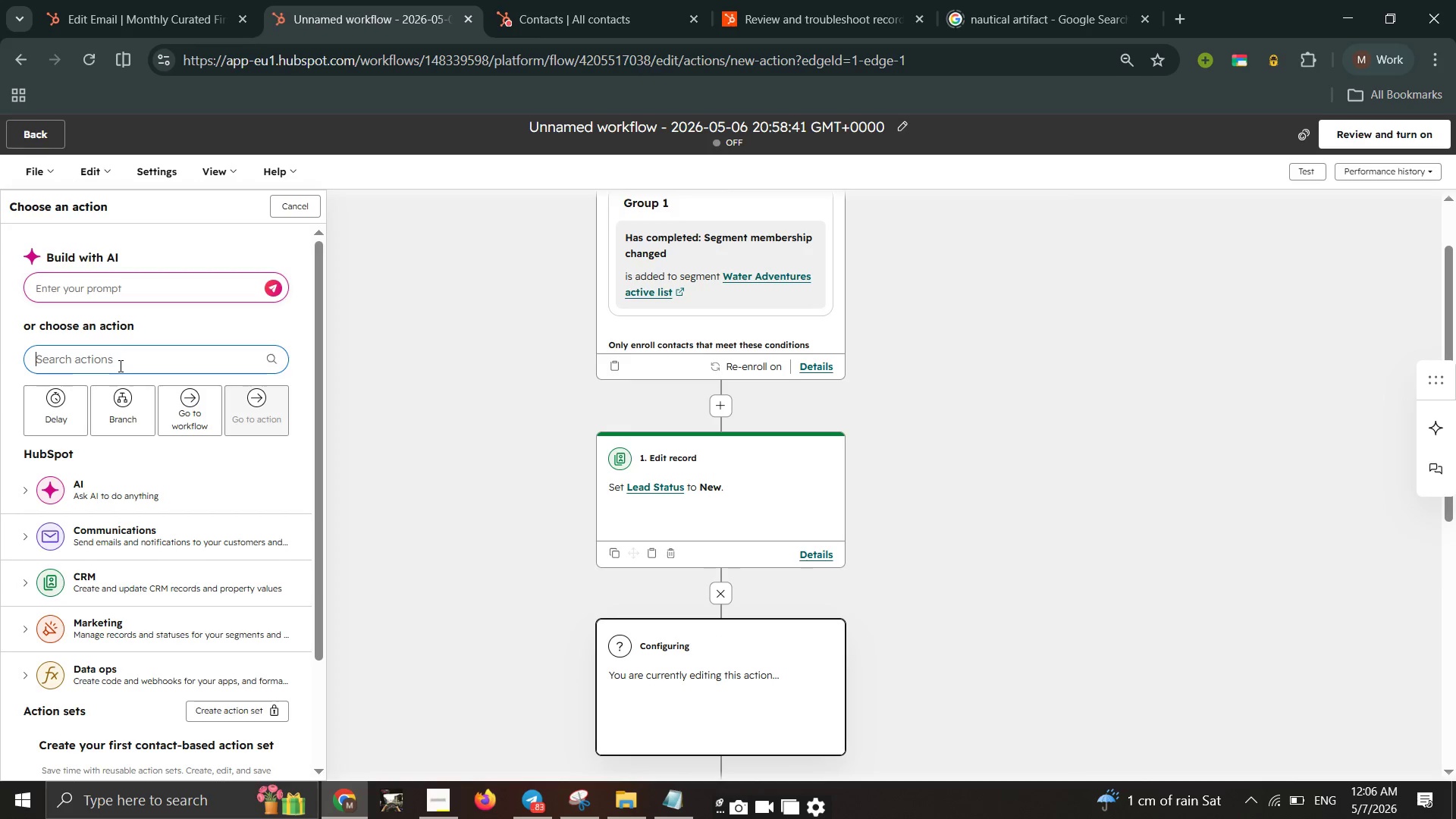 
left_click([568, 11])
 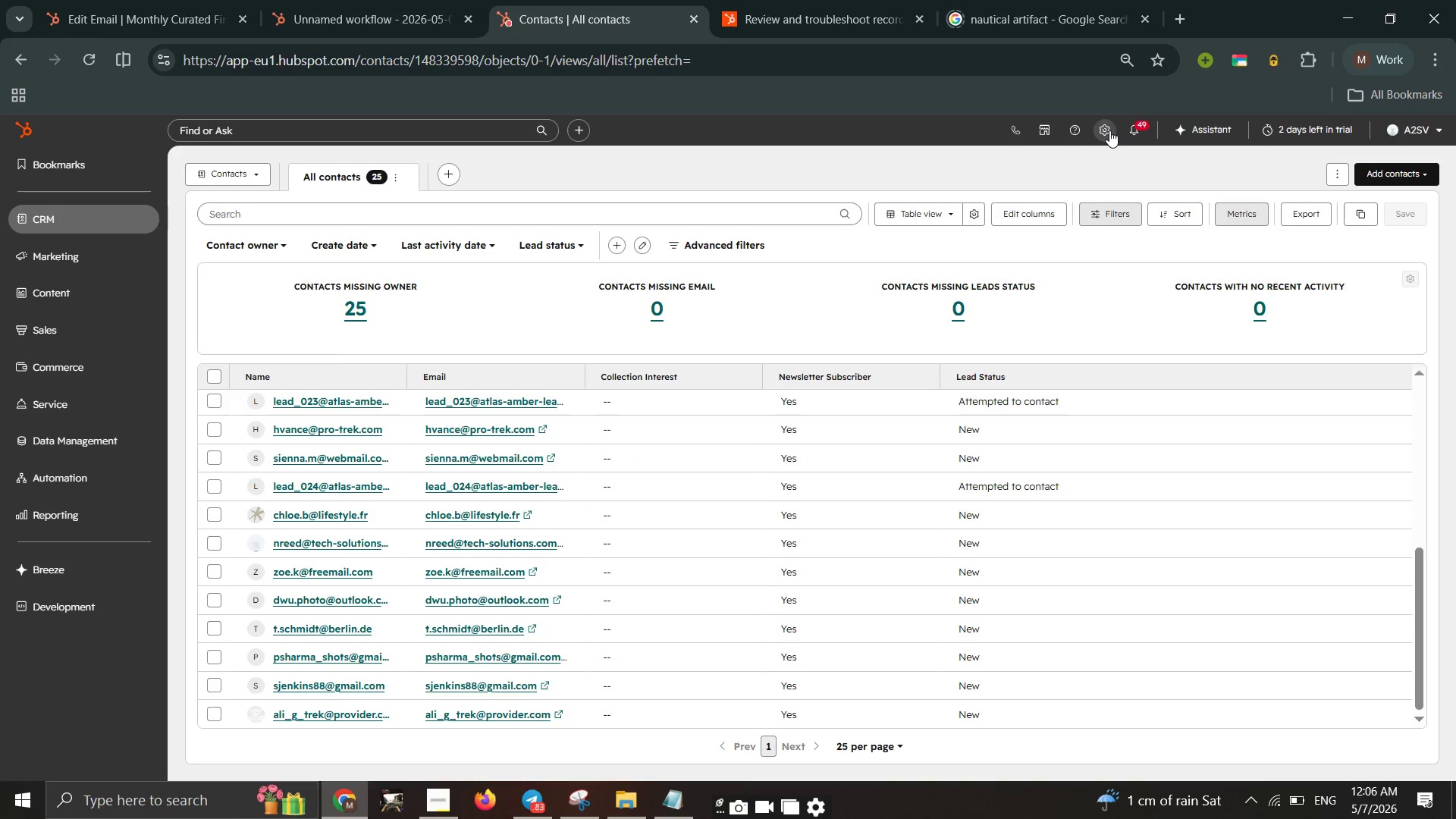 
double_click([1109, 130])
 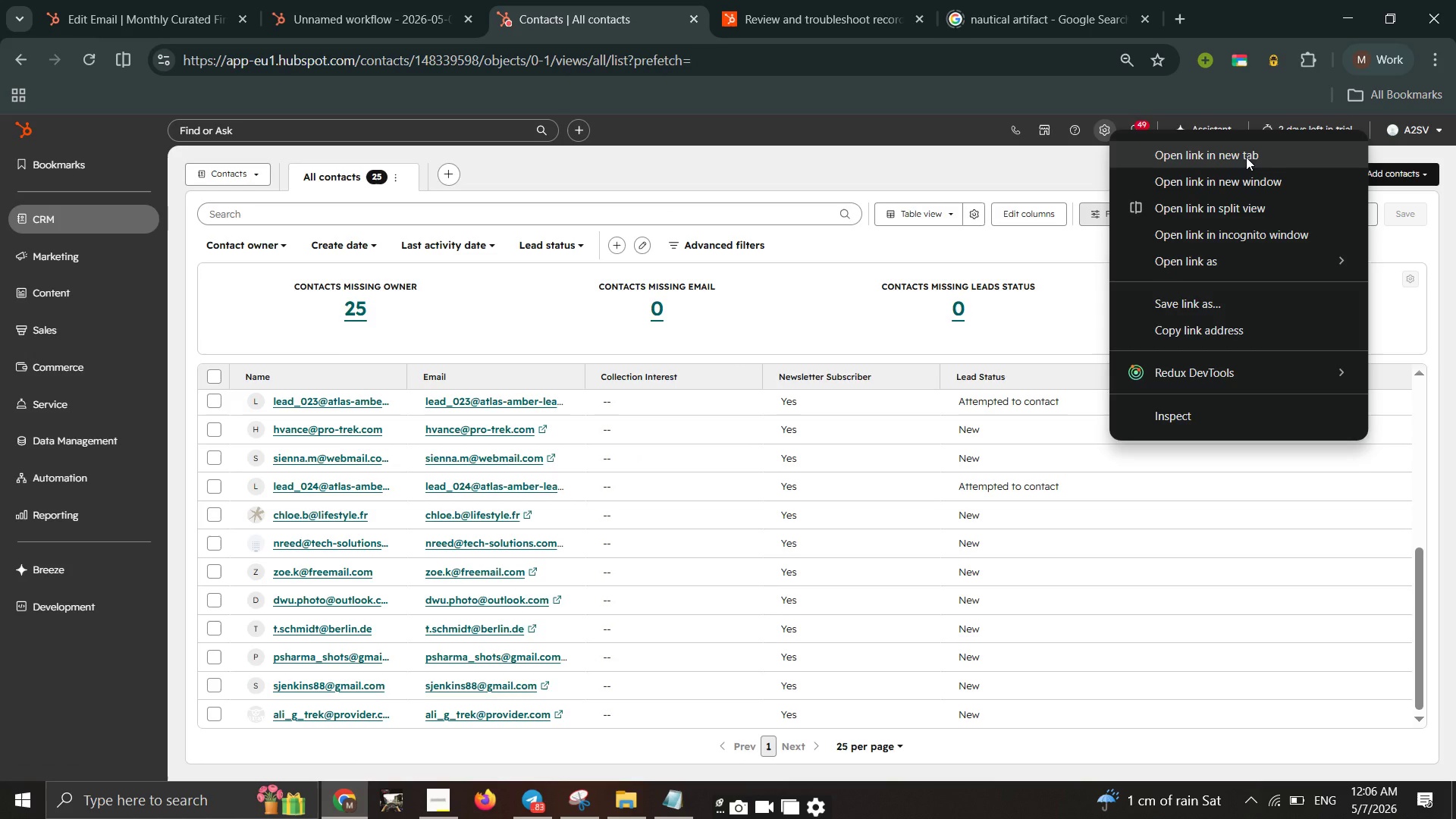 
wait(10.49)
 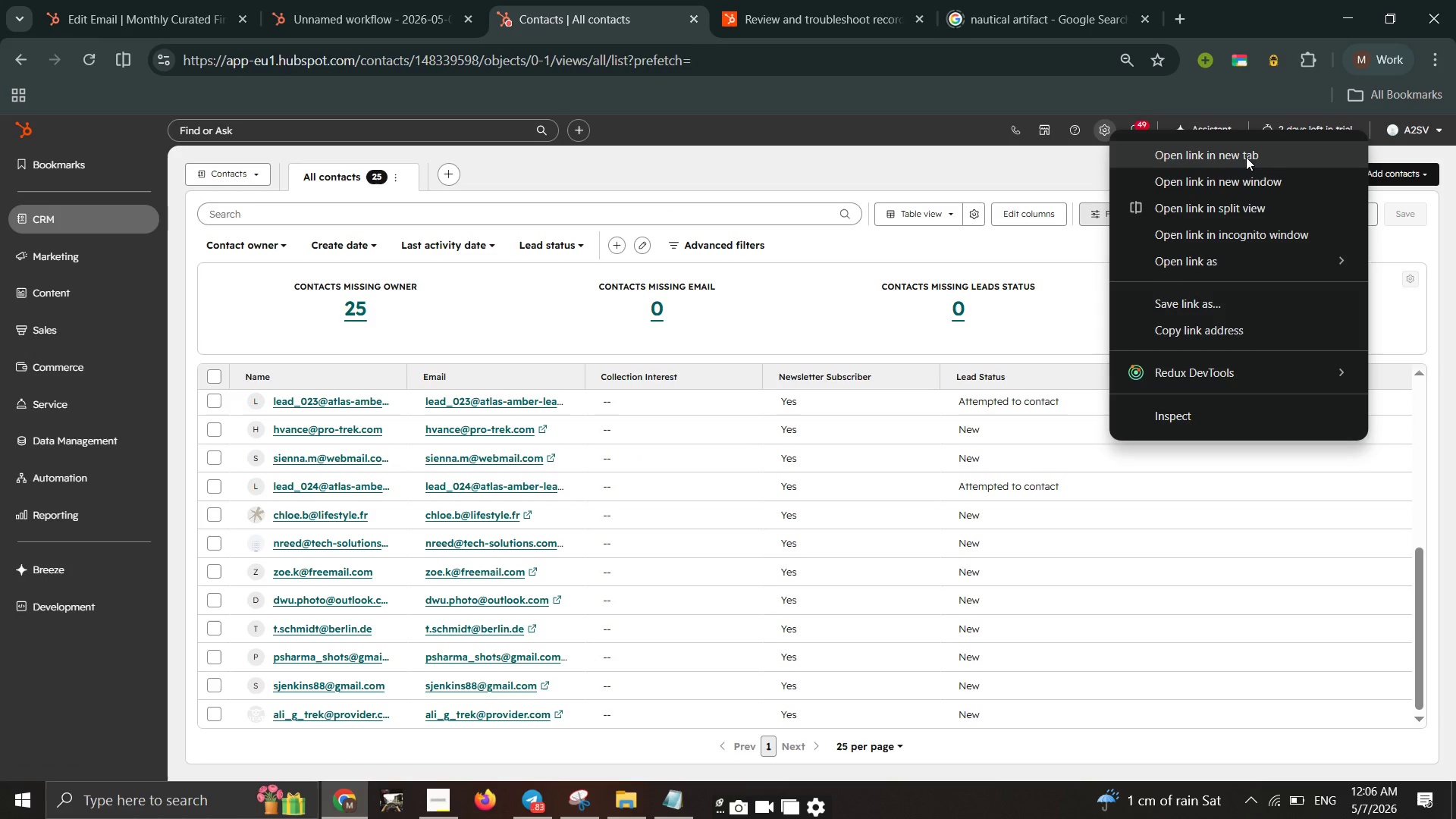 
left_click([1236, 161])
 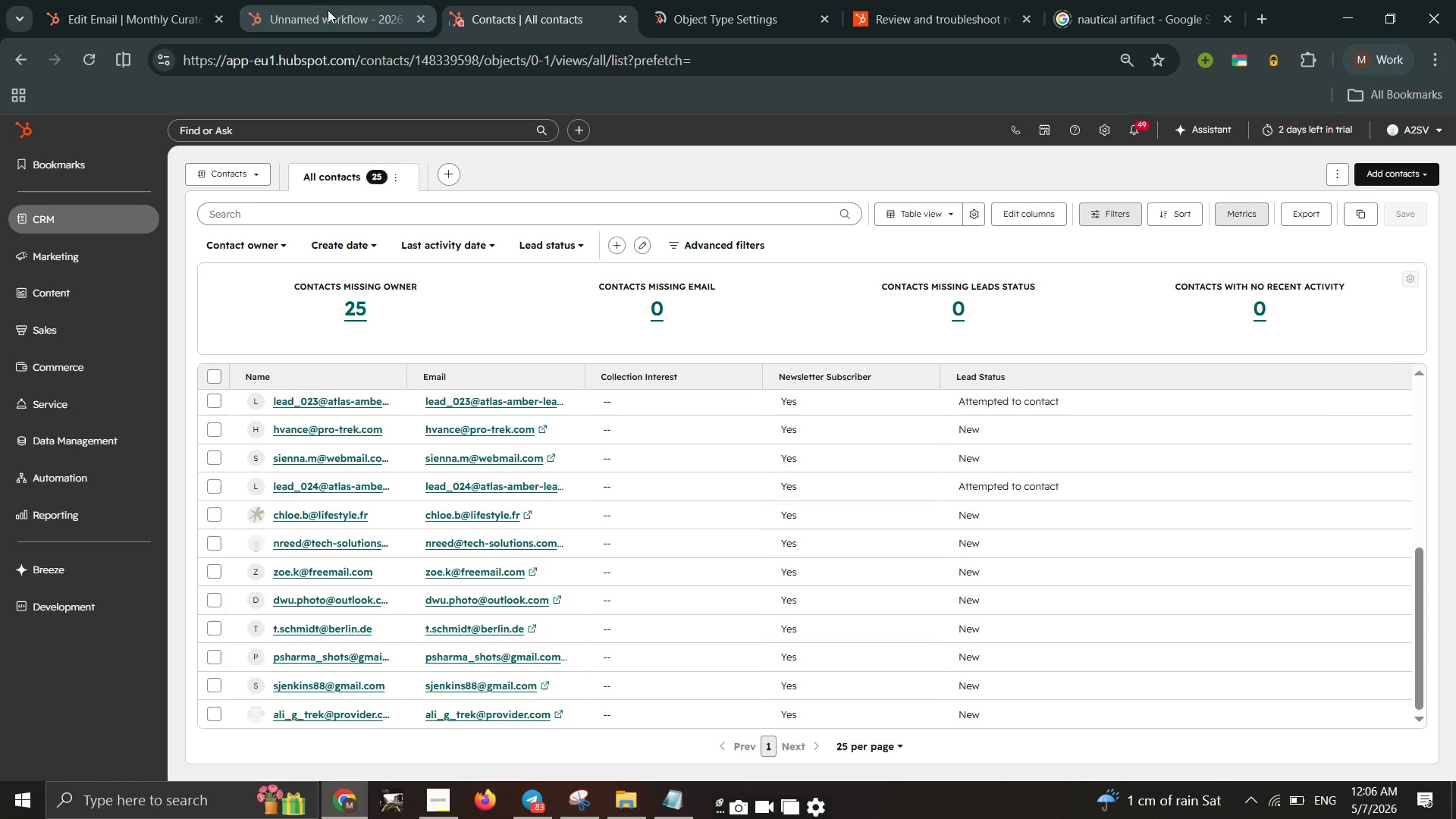 
left_click([327, 9])
 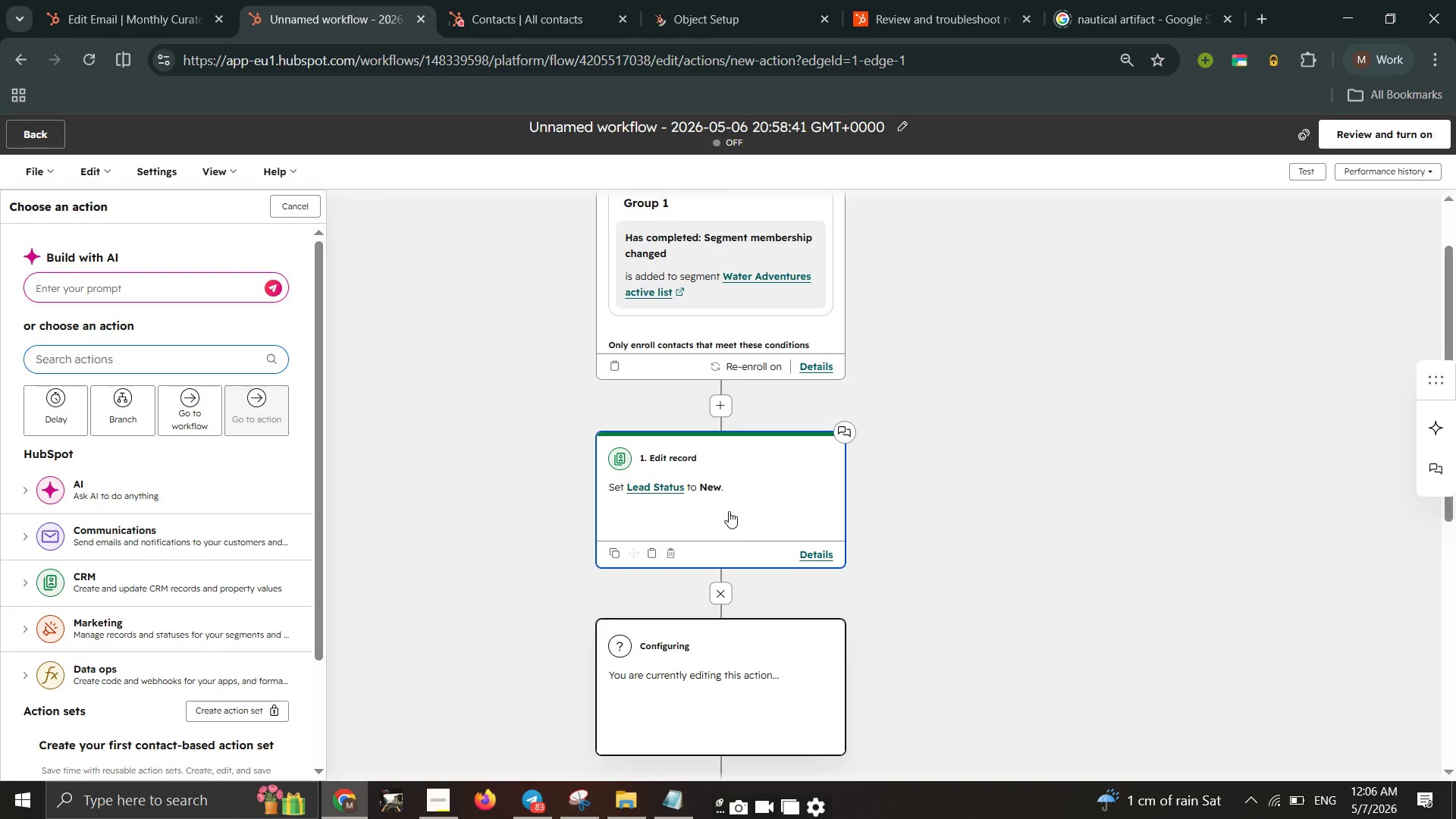 
left_click([726, 513])
 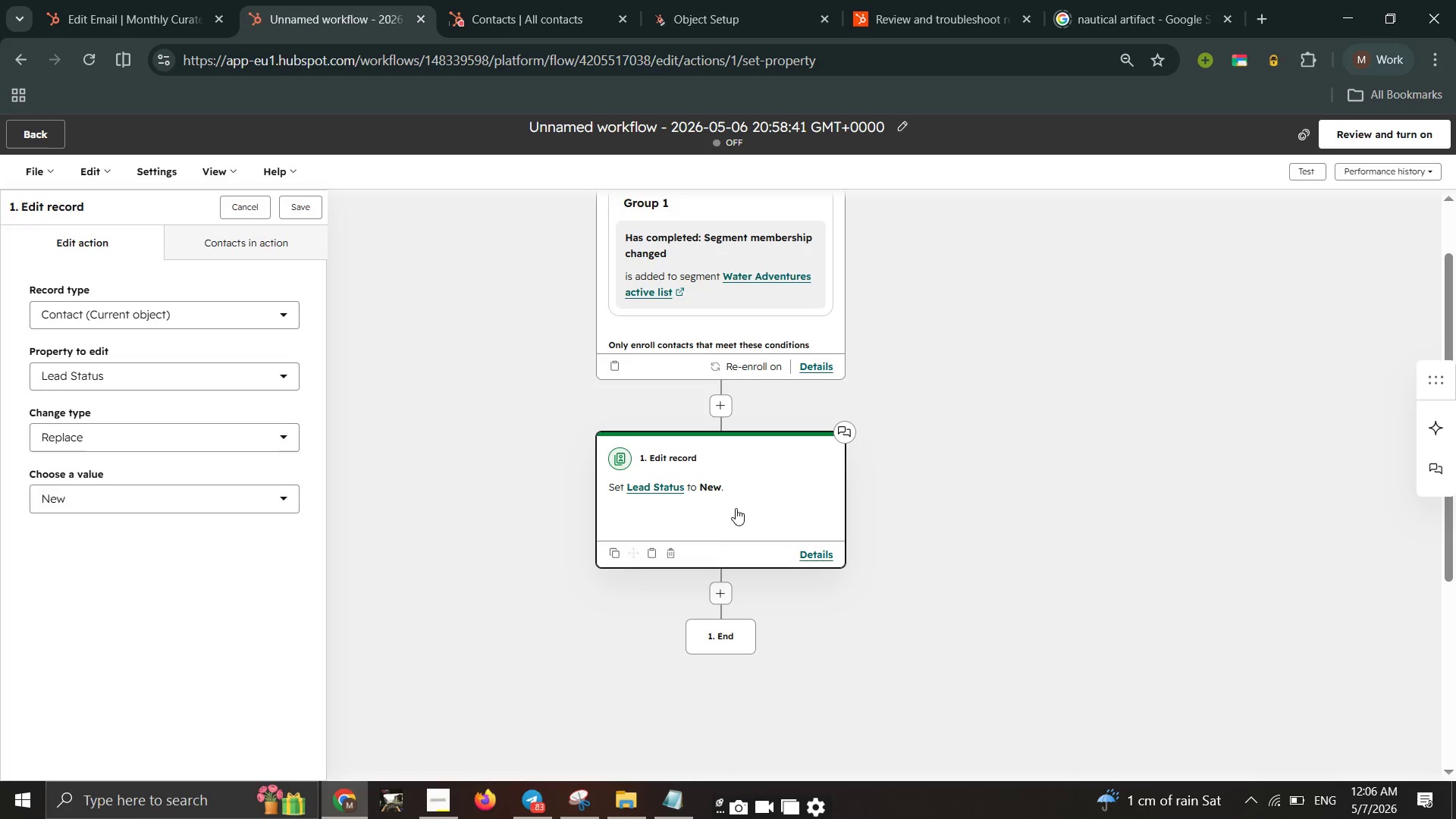 
wait(6.0)
 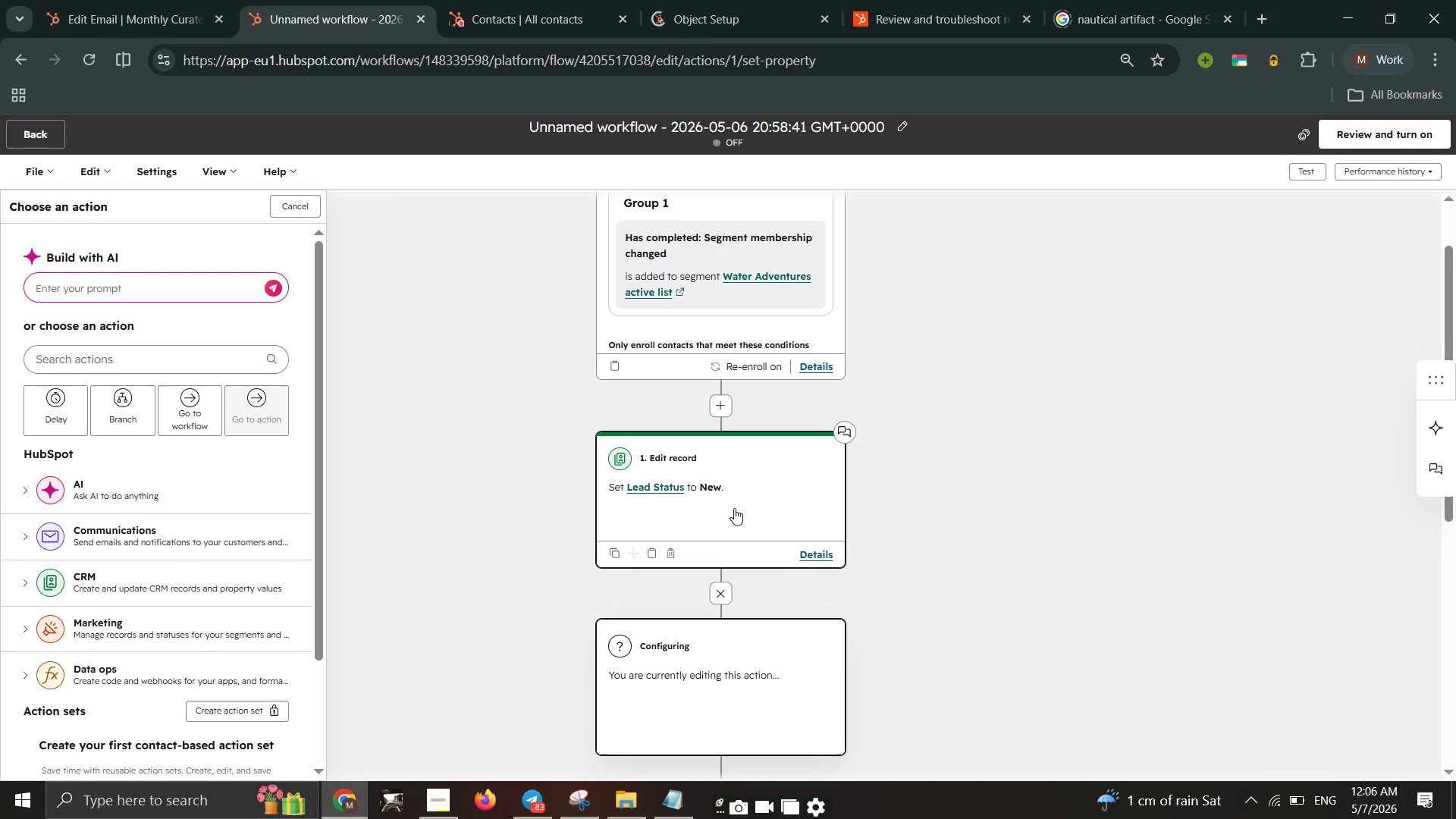 
left_click([259, 429])
 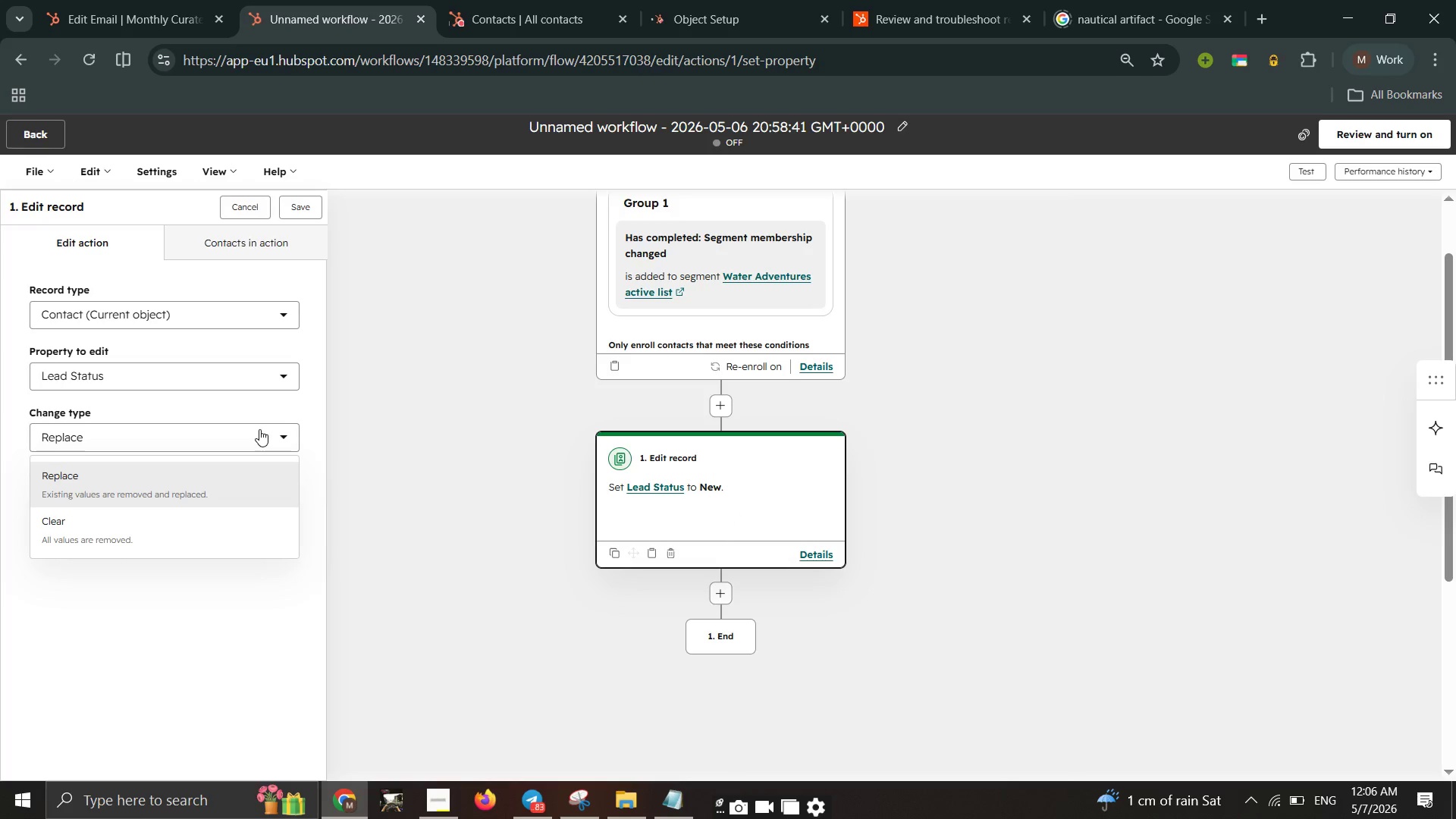 
left_click([259, 429])
 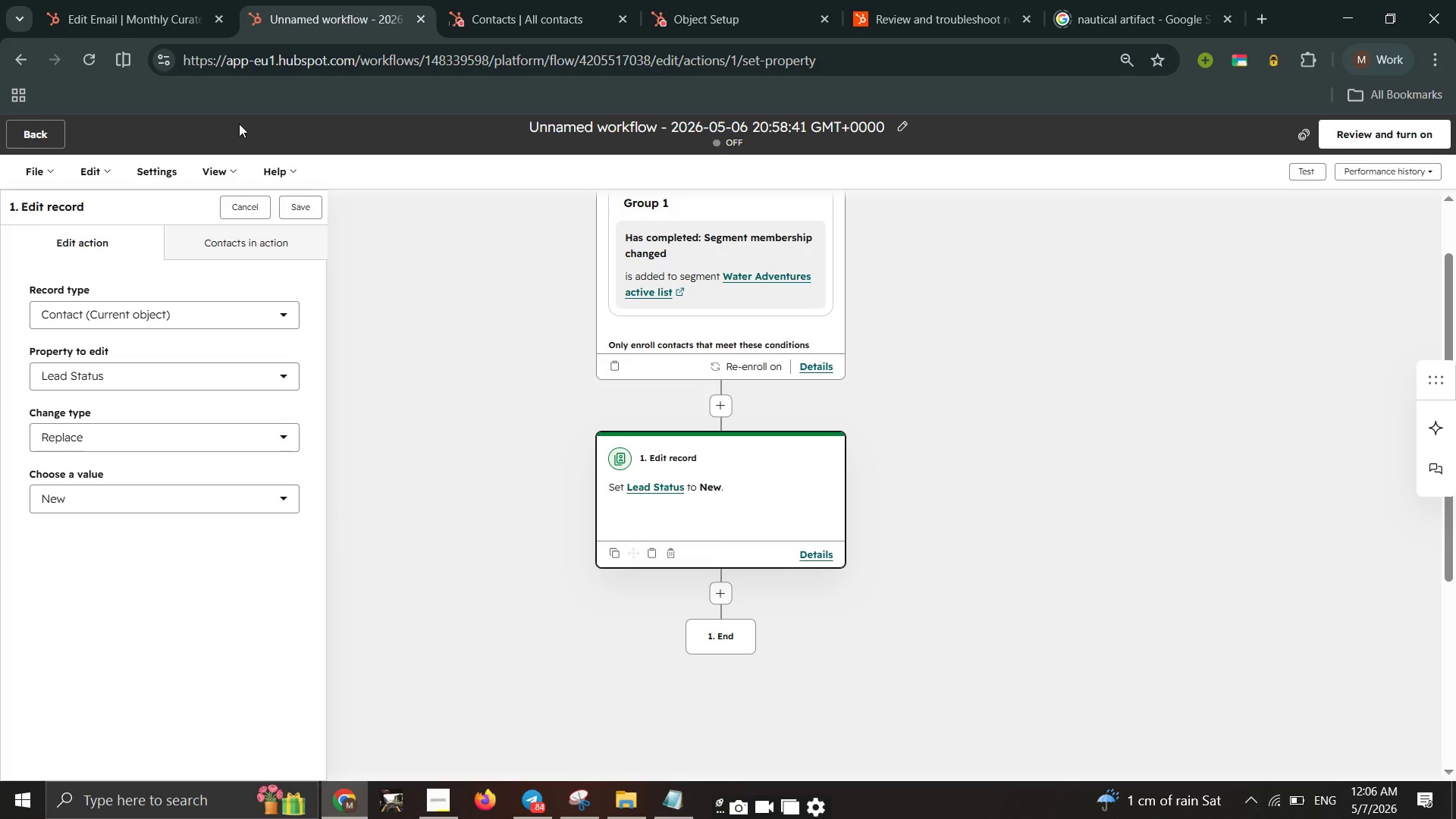 
wait(7.42)
 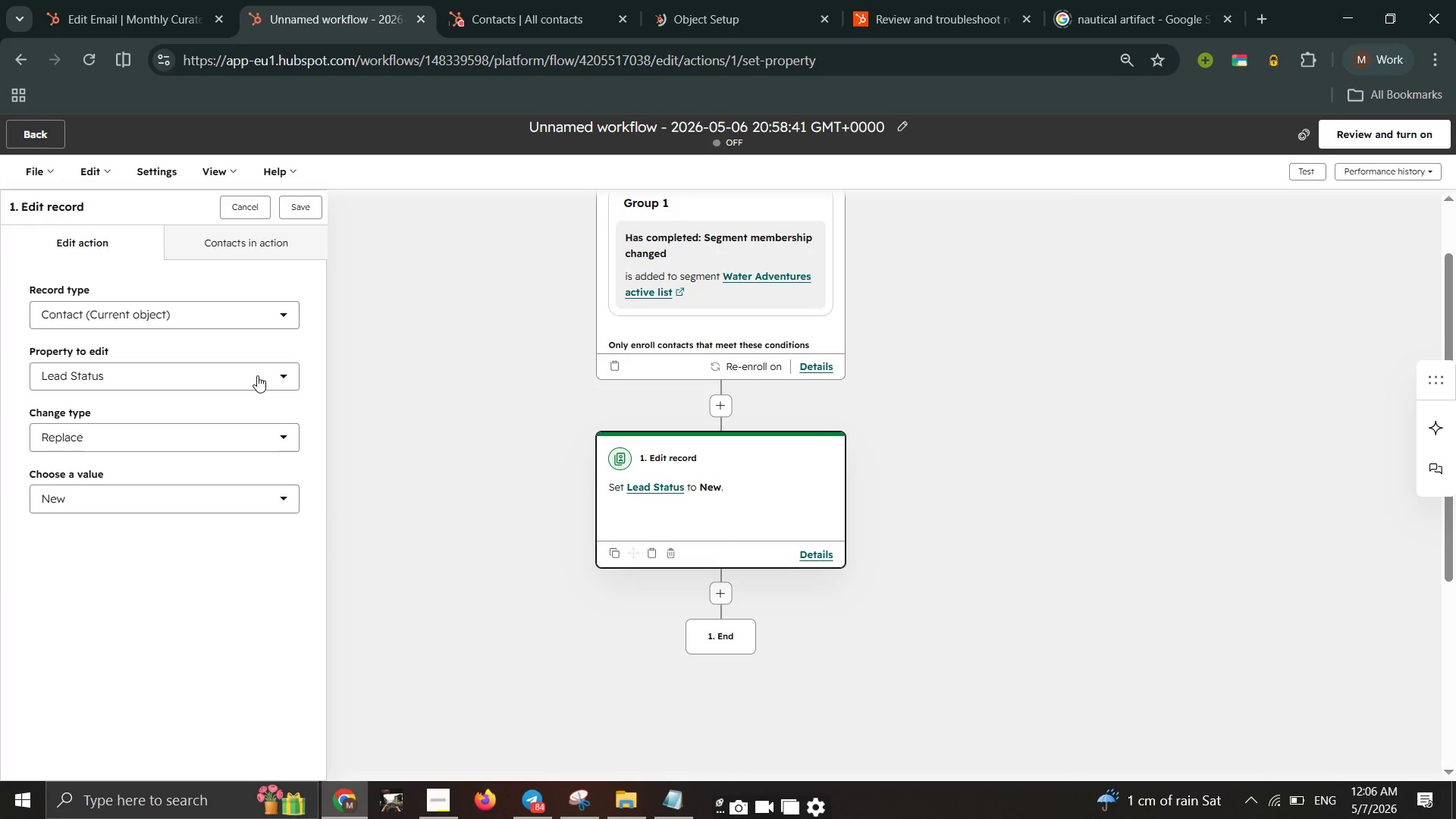 
left_click([731, 587])
 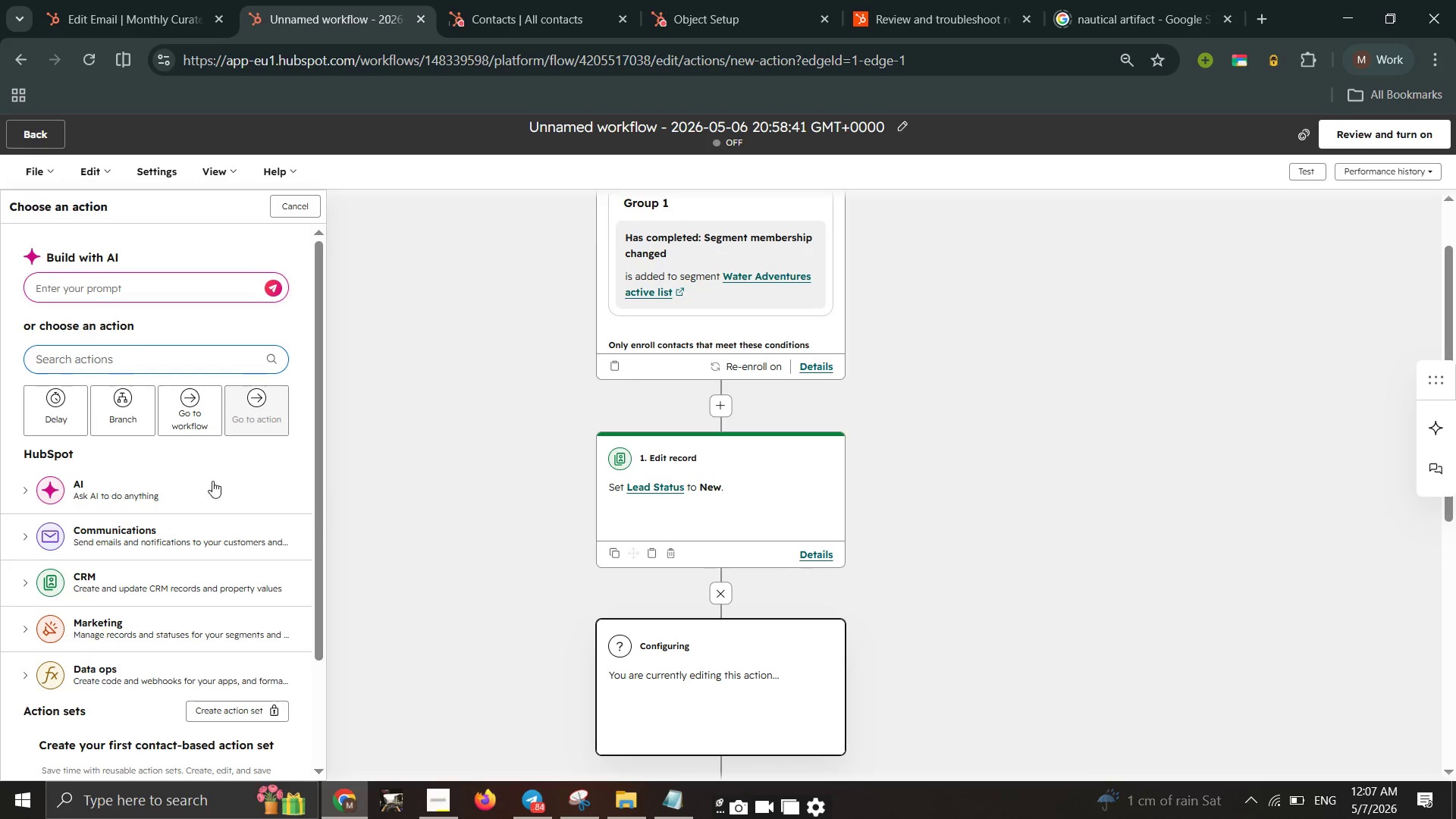 
left_click([156, 585])
 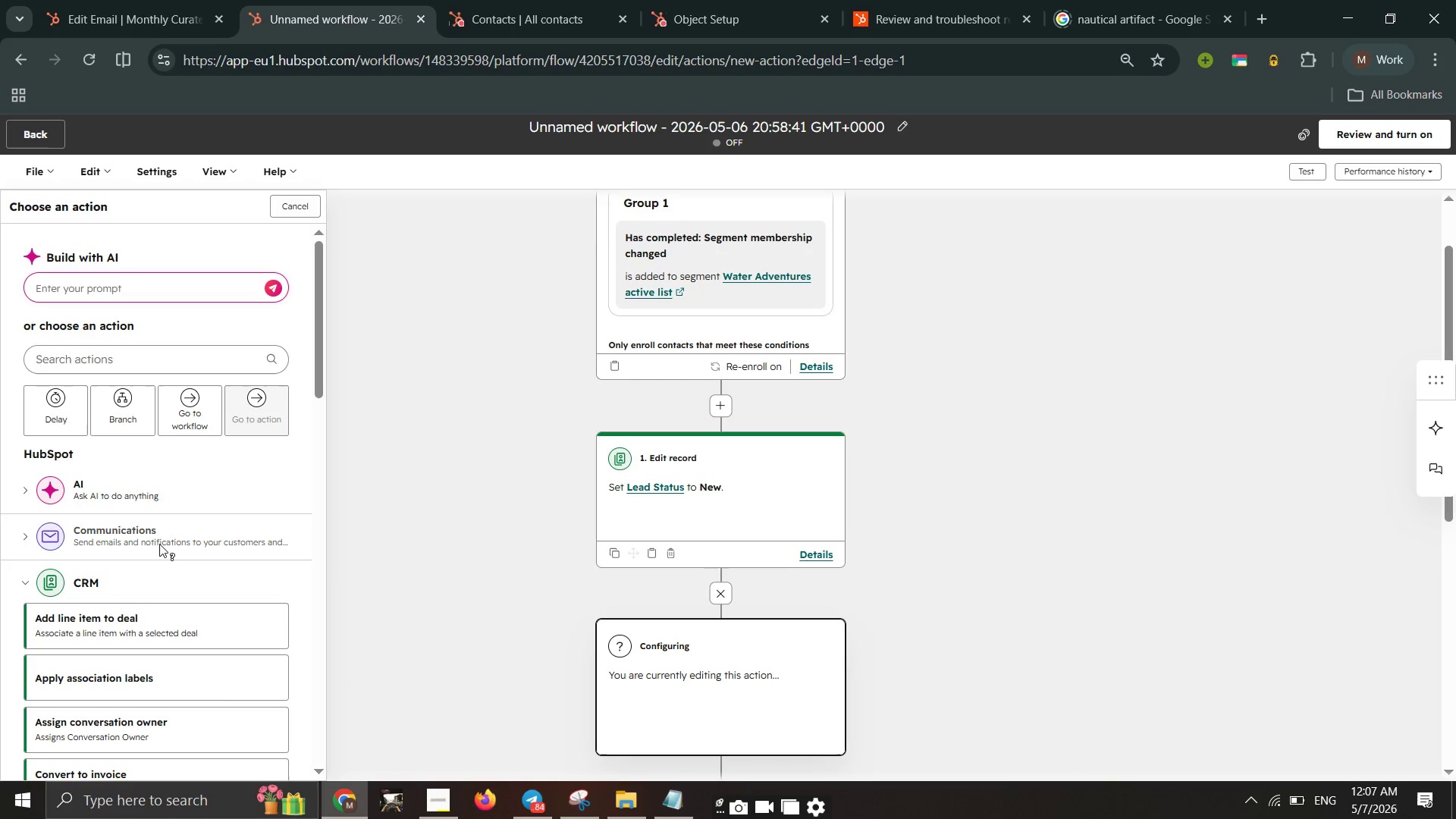 
left_click([159, 544])
 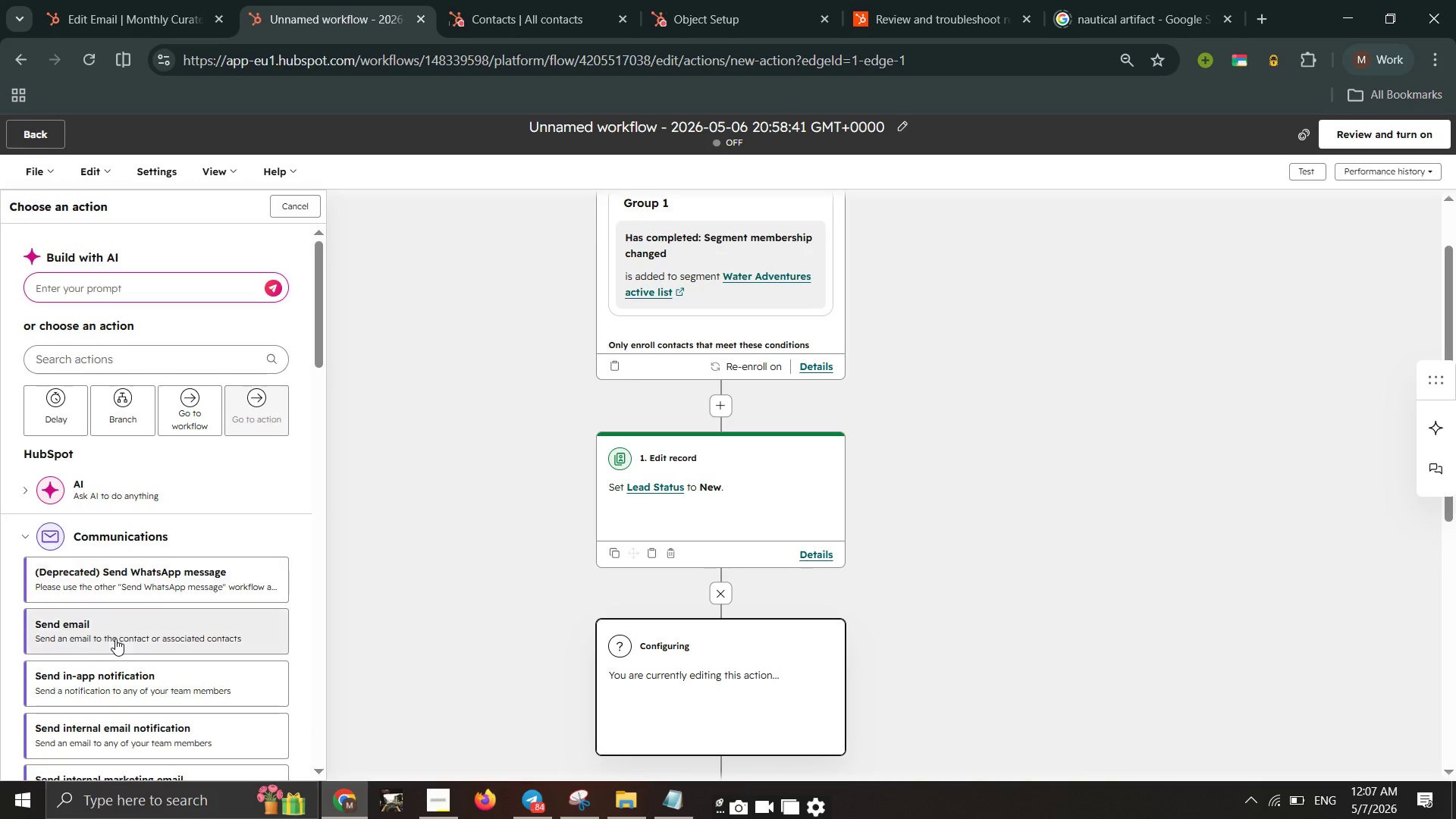 
left_click([123, 639])
 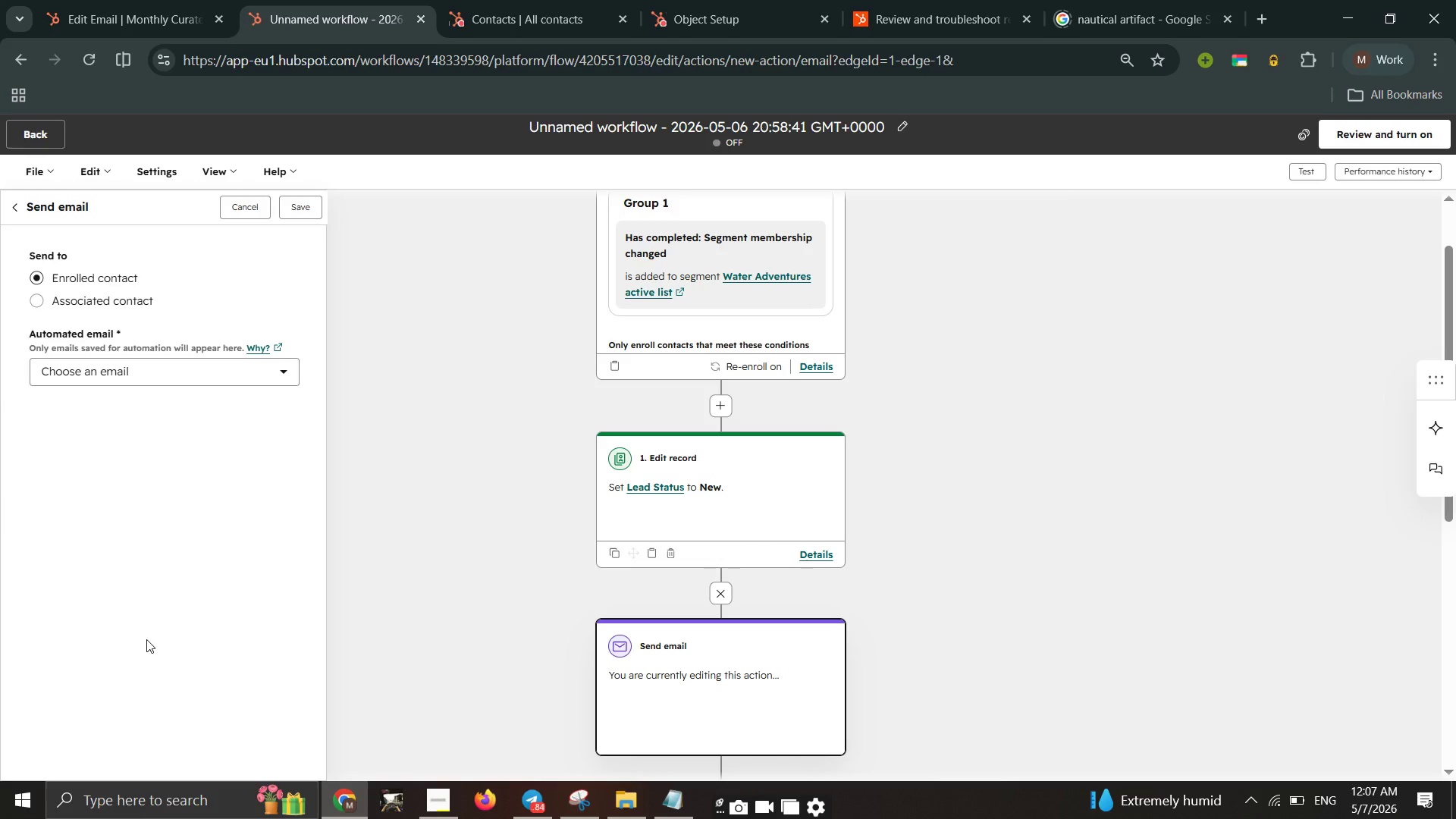 
wait(12.5)
 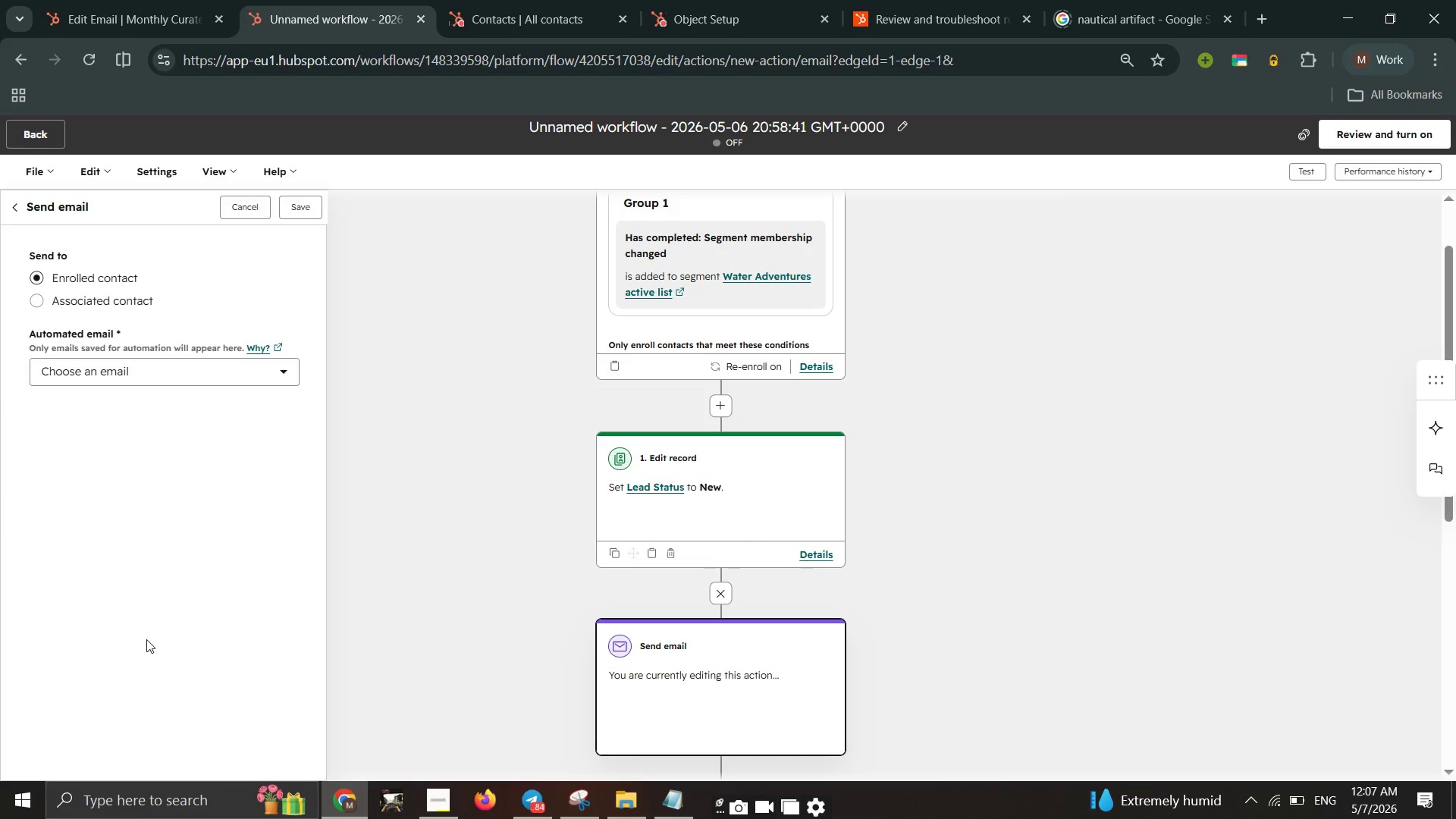 
scroll: coordinate [682, 662], scroll_direction: down, amount: 1.0
 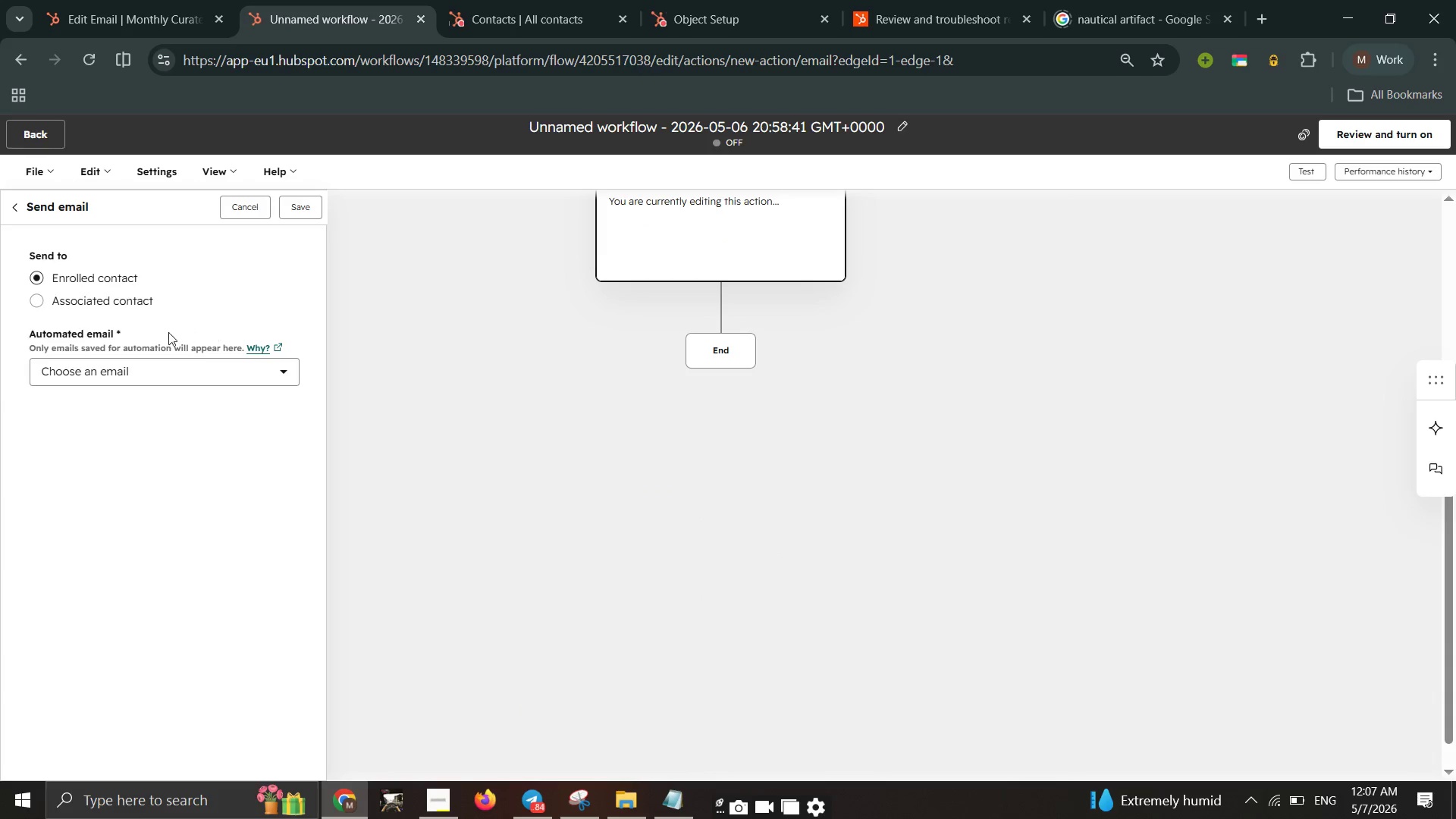 
left_click([153, 375])
 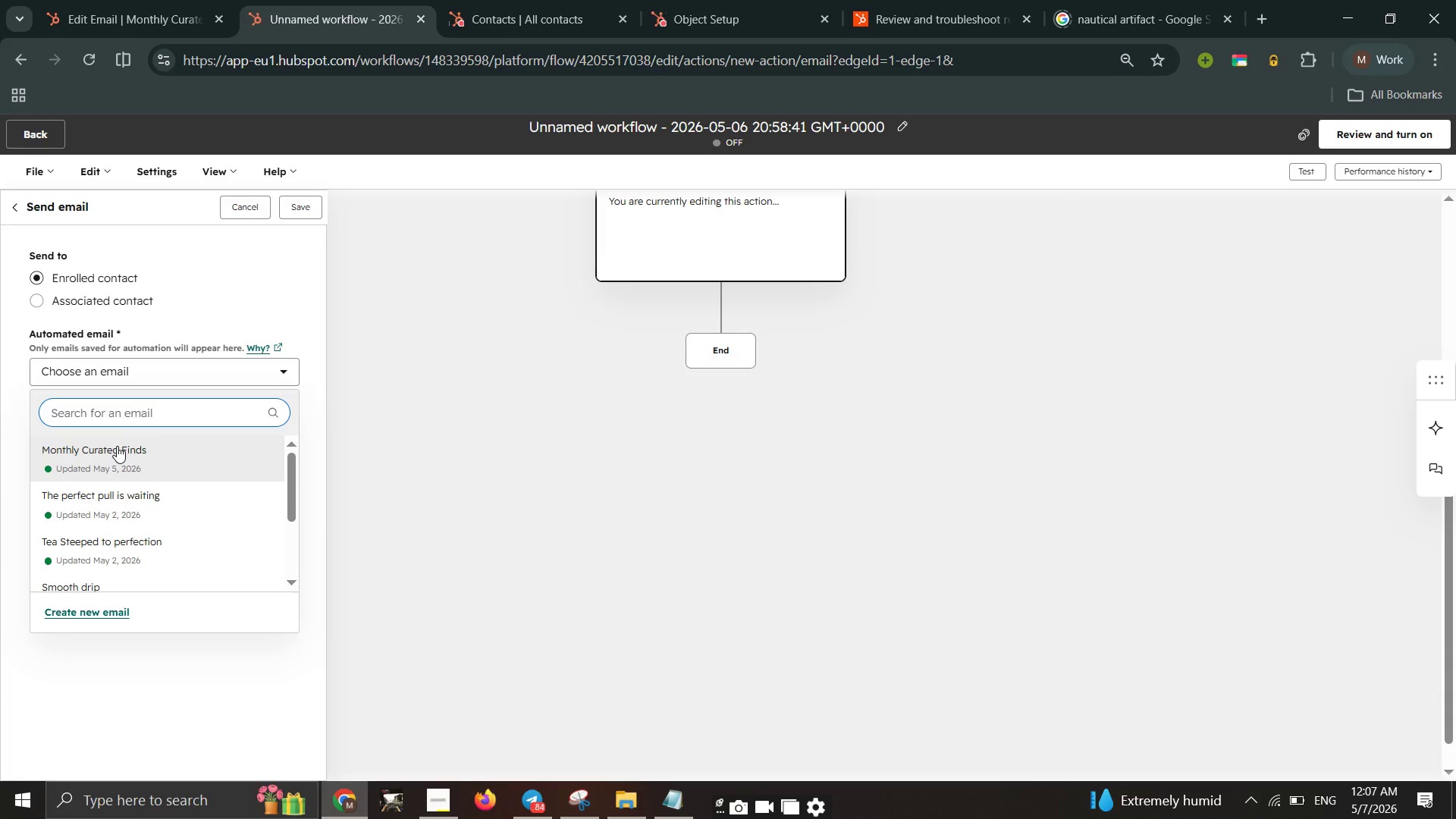 
left_click([114, 453])
 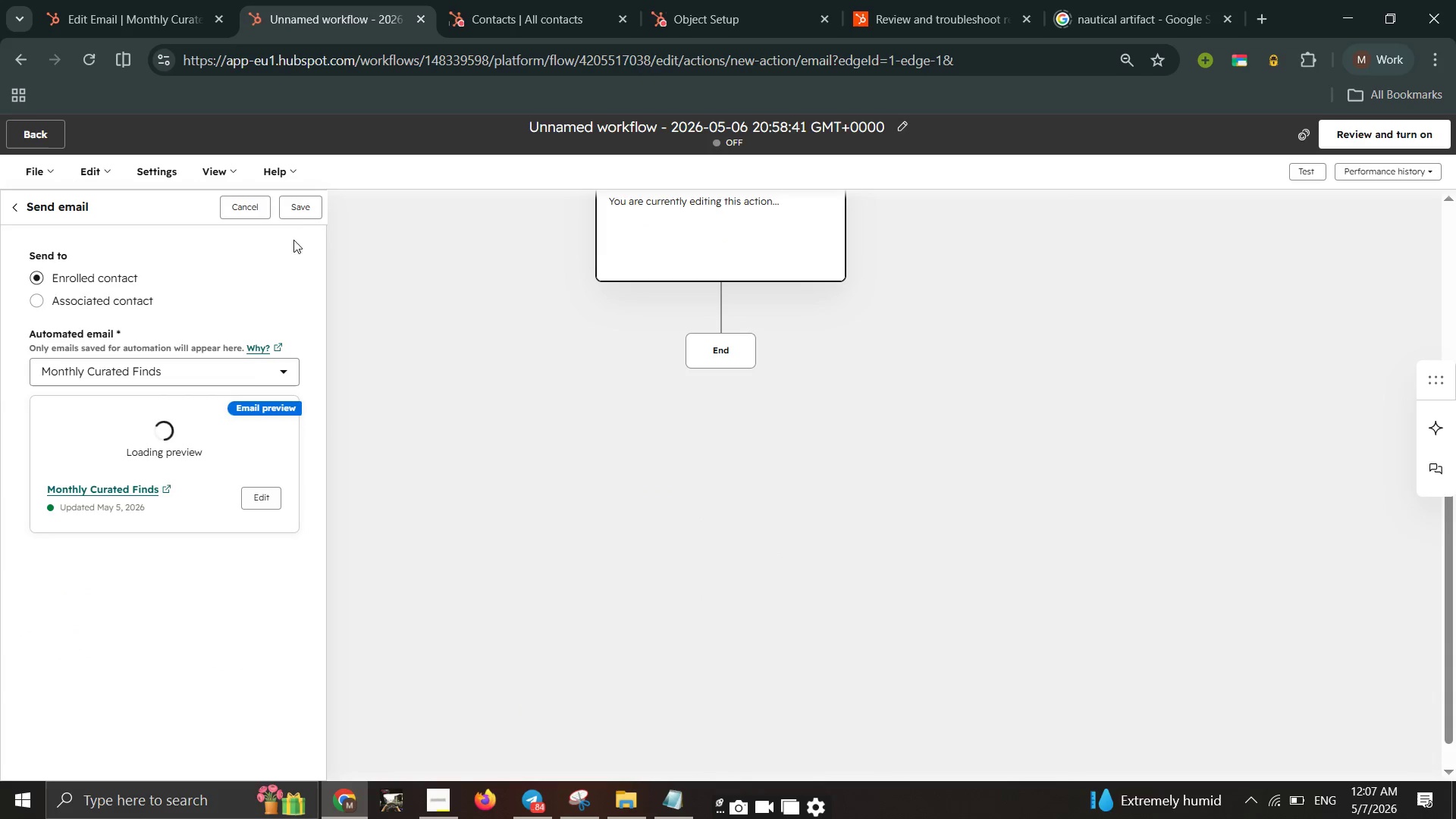 
left_click([302, 209])
 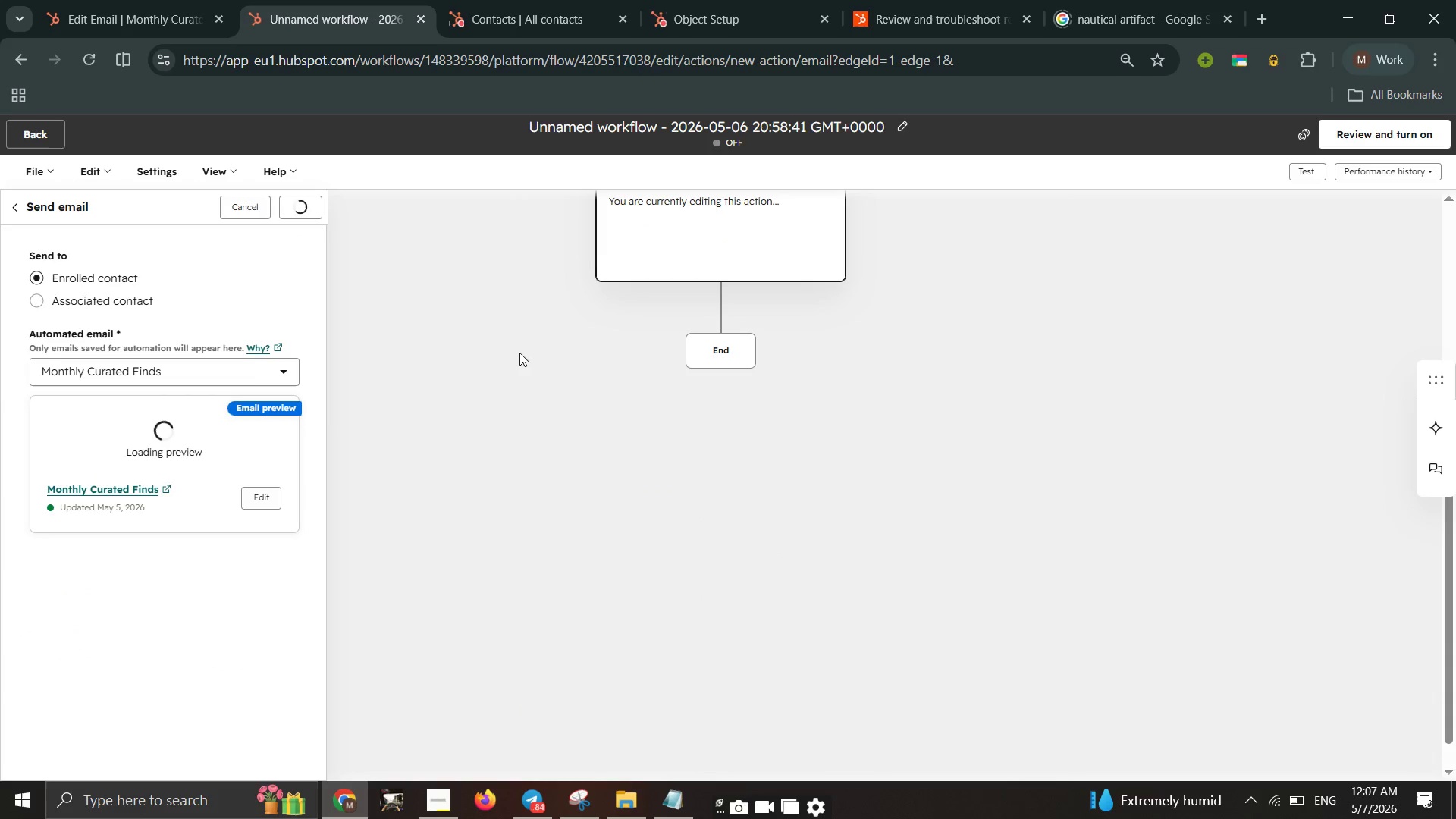 
mouse_move([680, 379])
 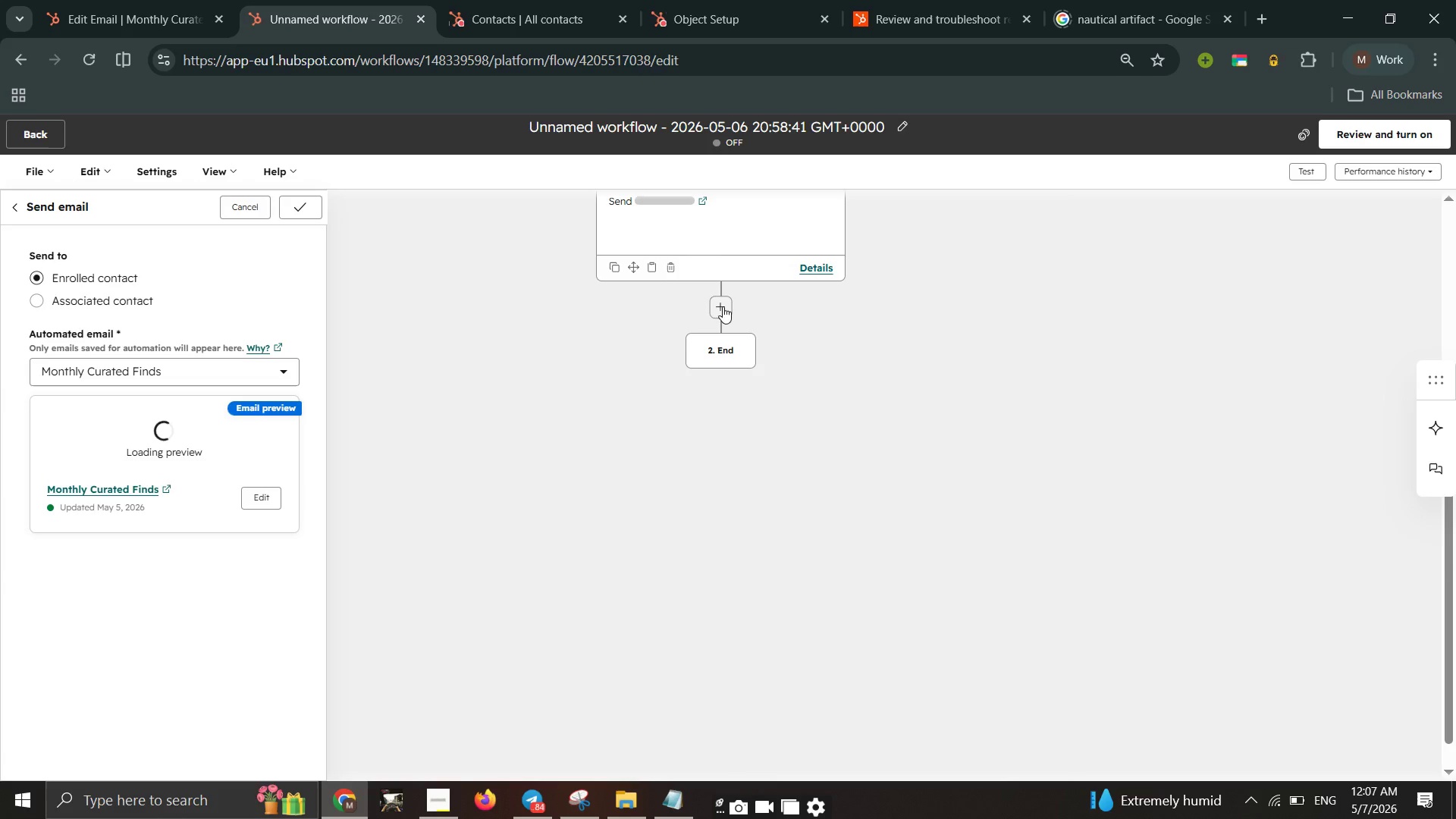 
left_click([723, 306])
 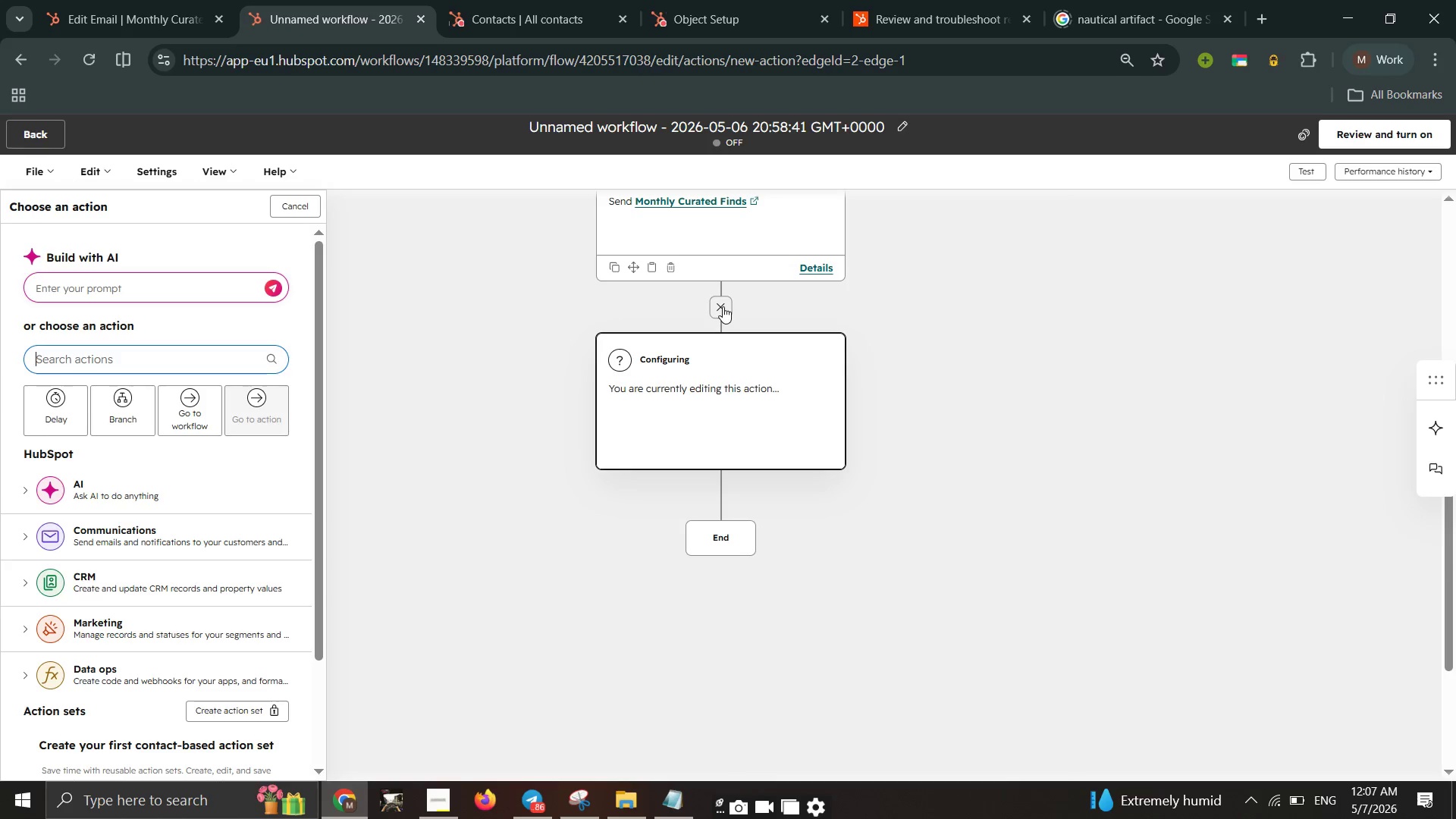 
wait(16.39)
 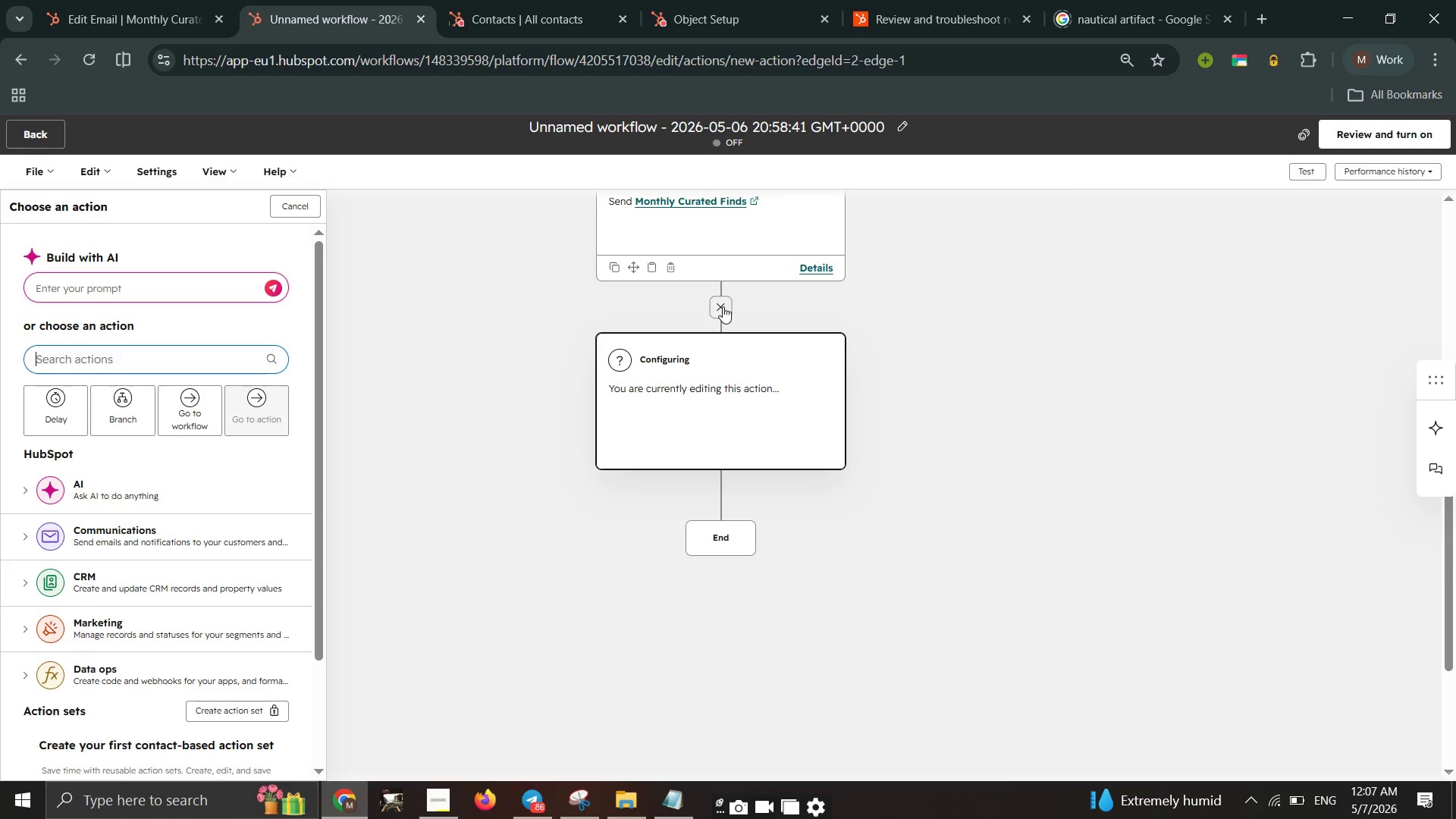 
left_click([83, 406])
 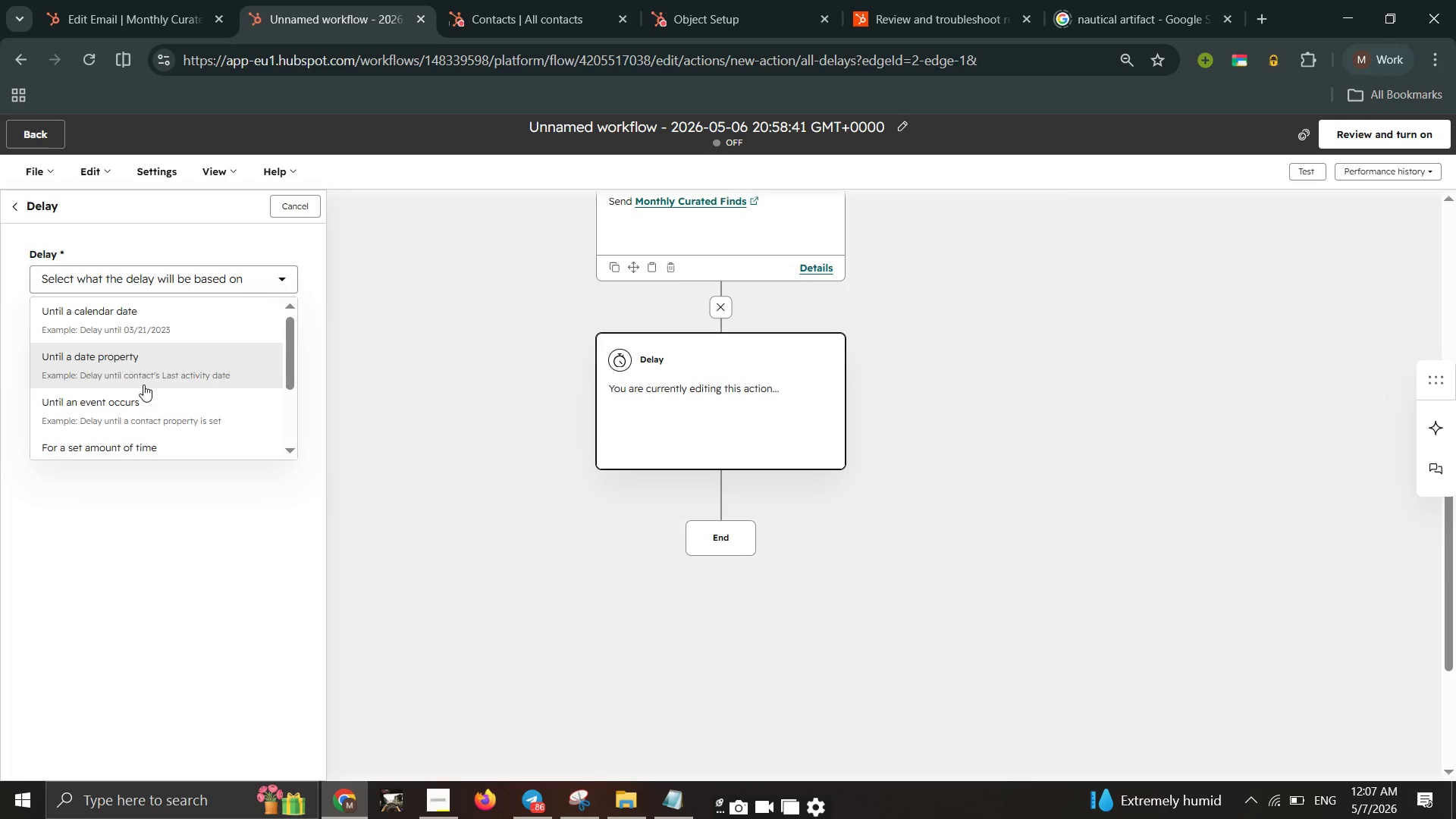 
wait(7.11)
 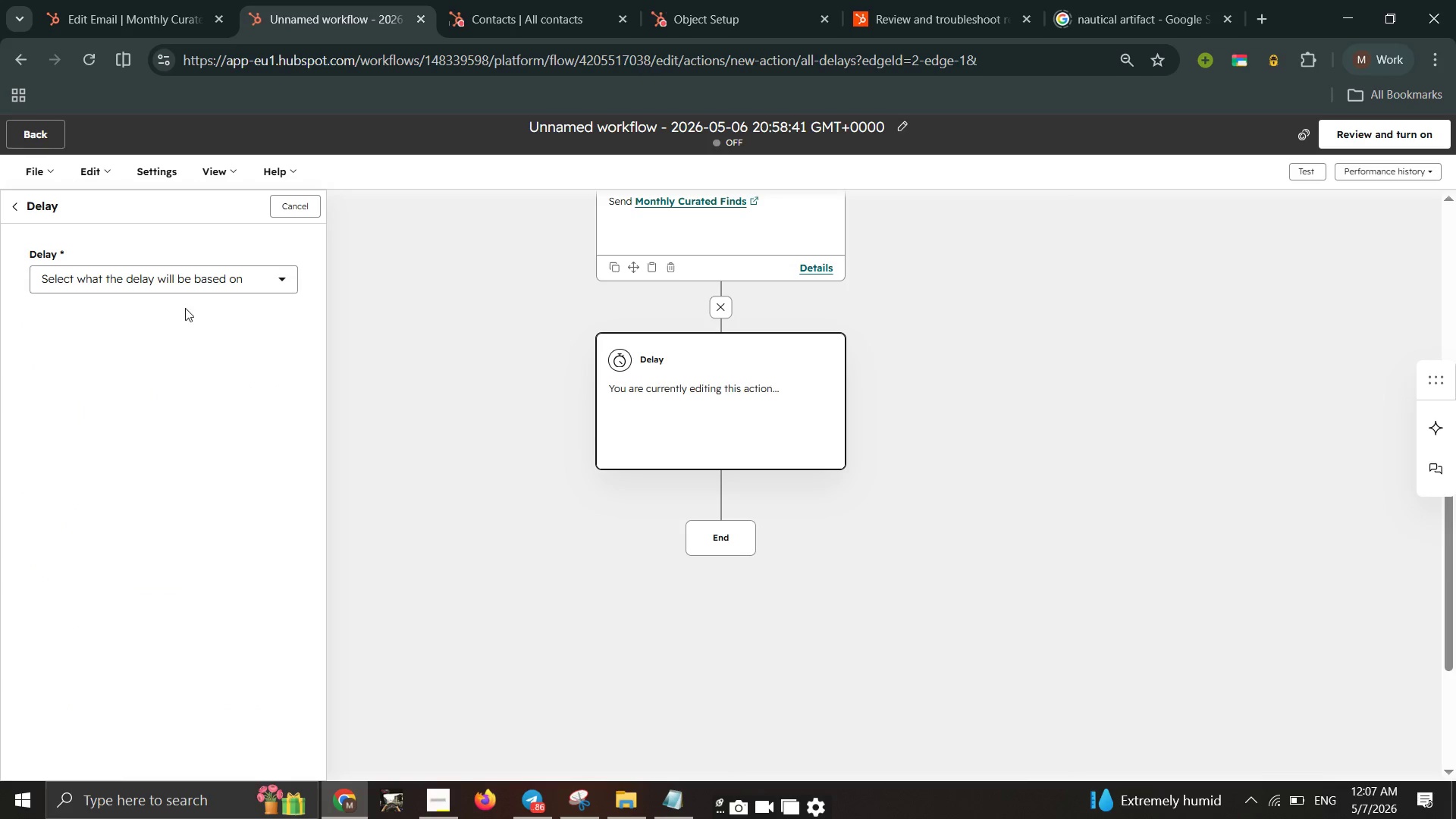 
left_click([65, 438])
 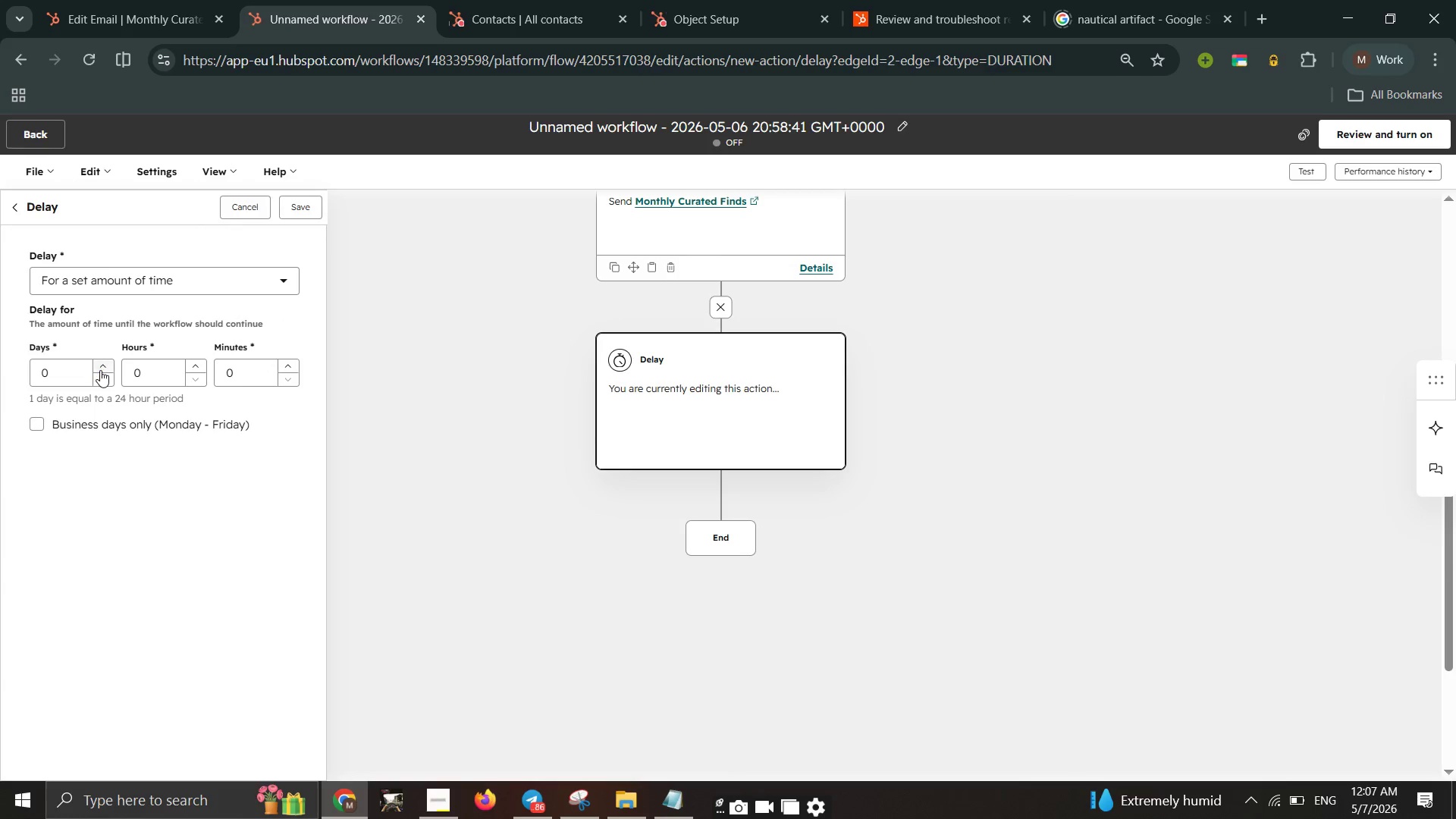 
left_click([102, 366])
 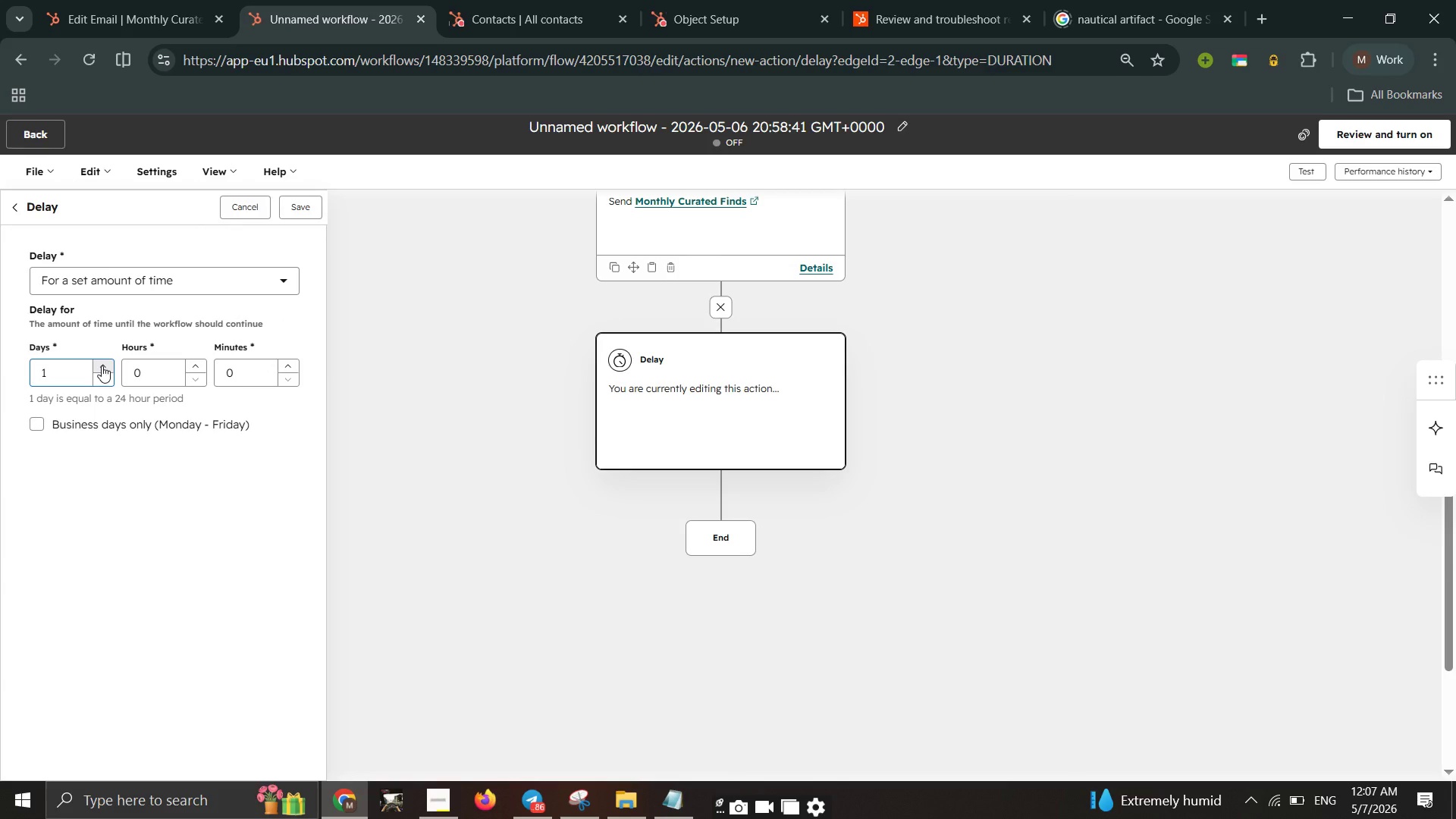 
left_click([102, 366])
 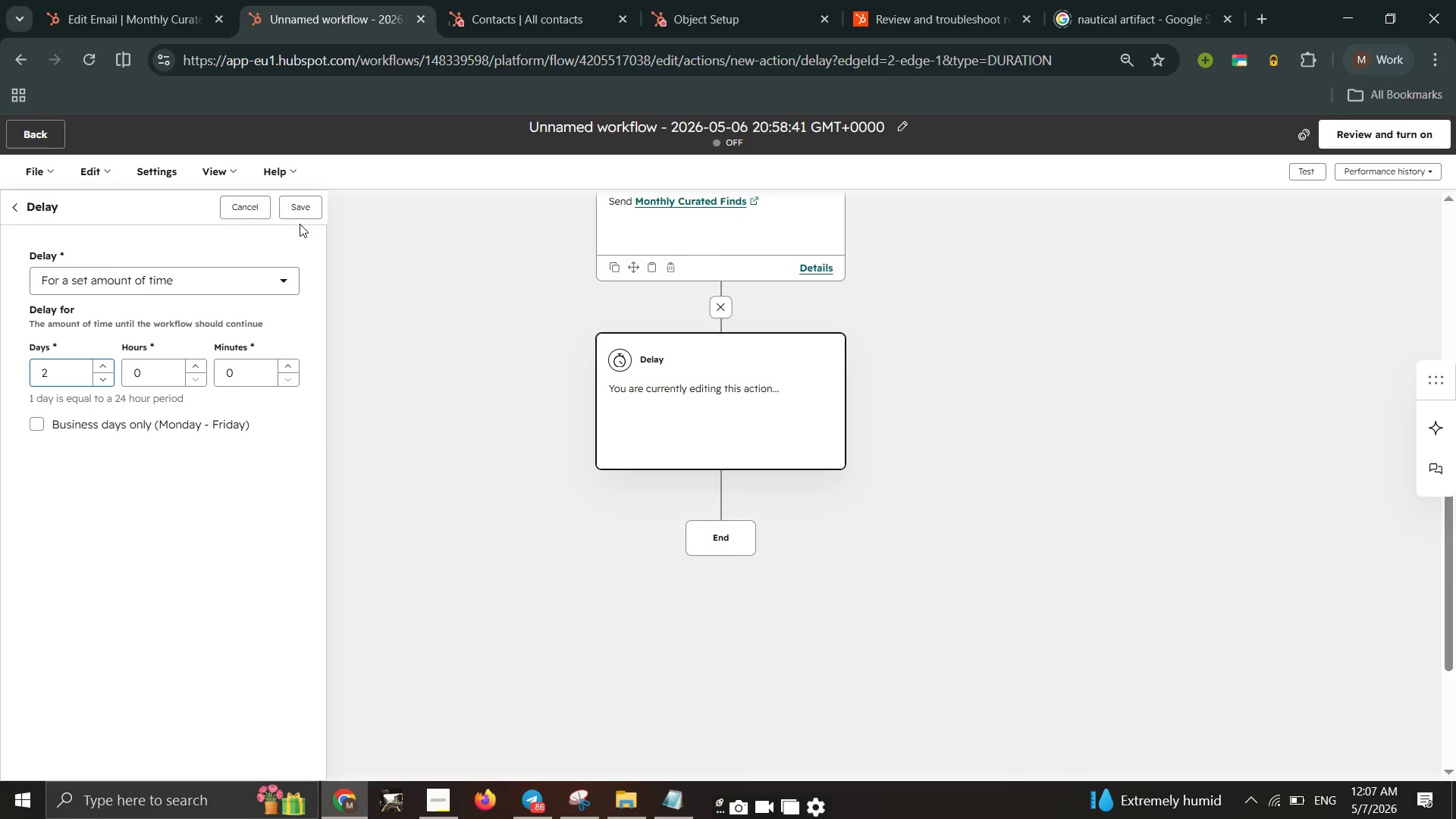 
left_click([305, 216])
 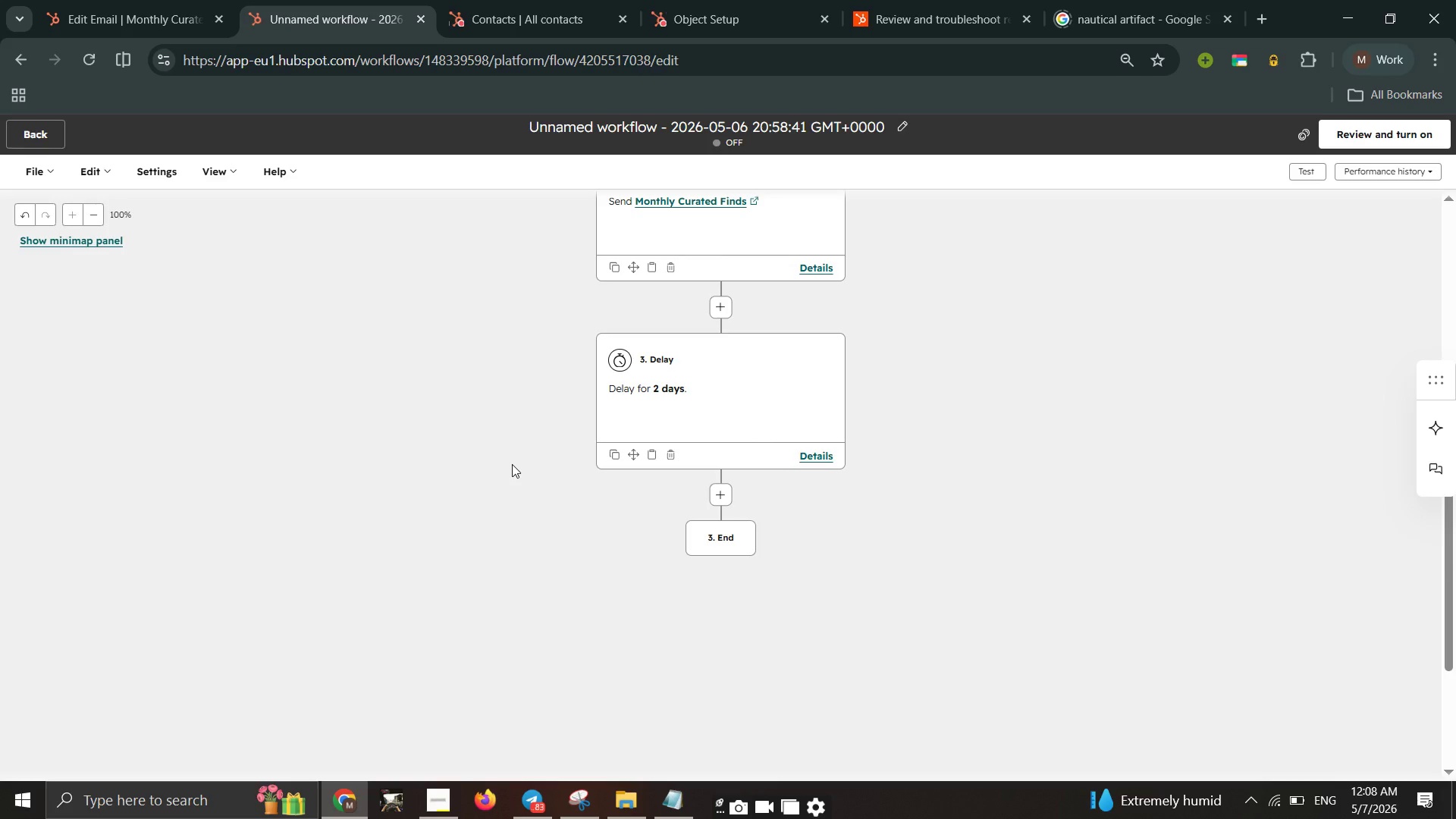 
wait(51.38)
 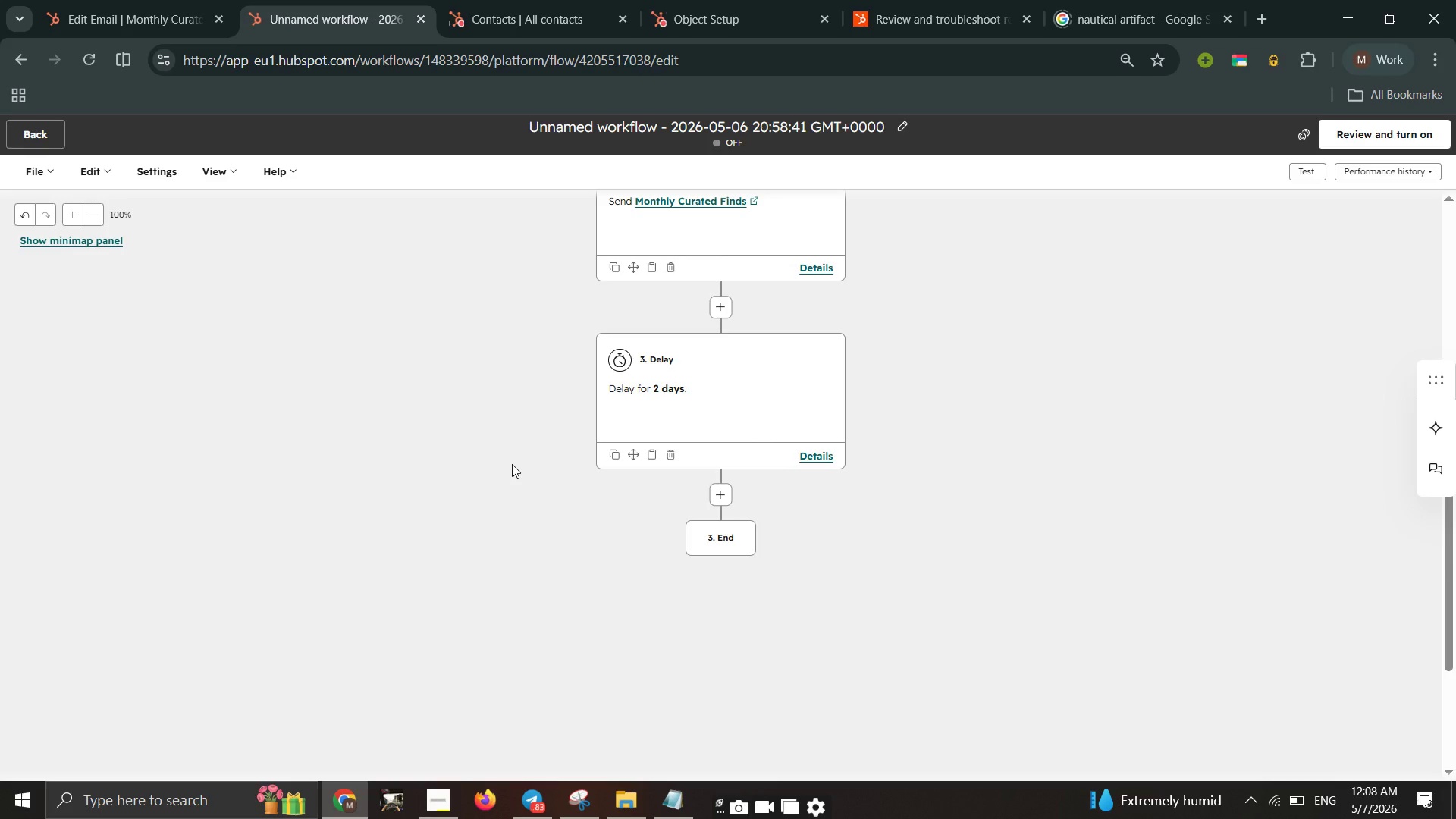 
mouse_move([633, 522])
 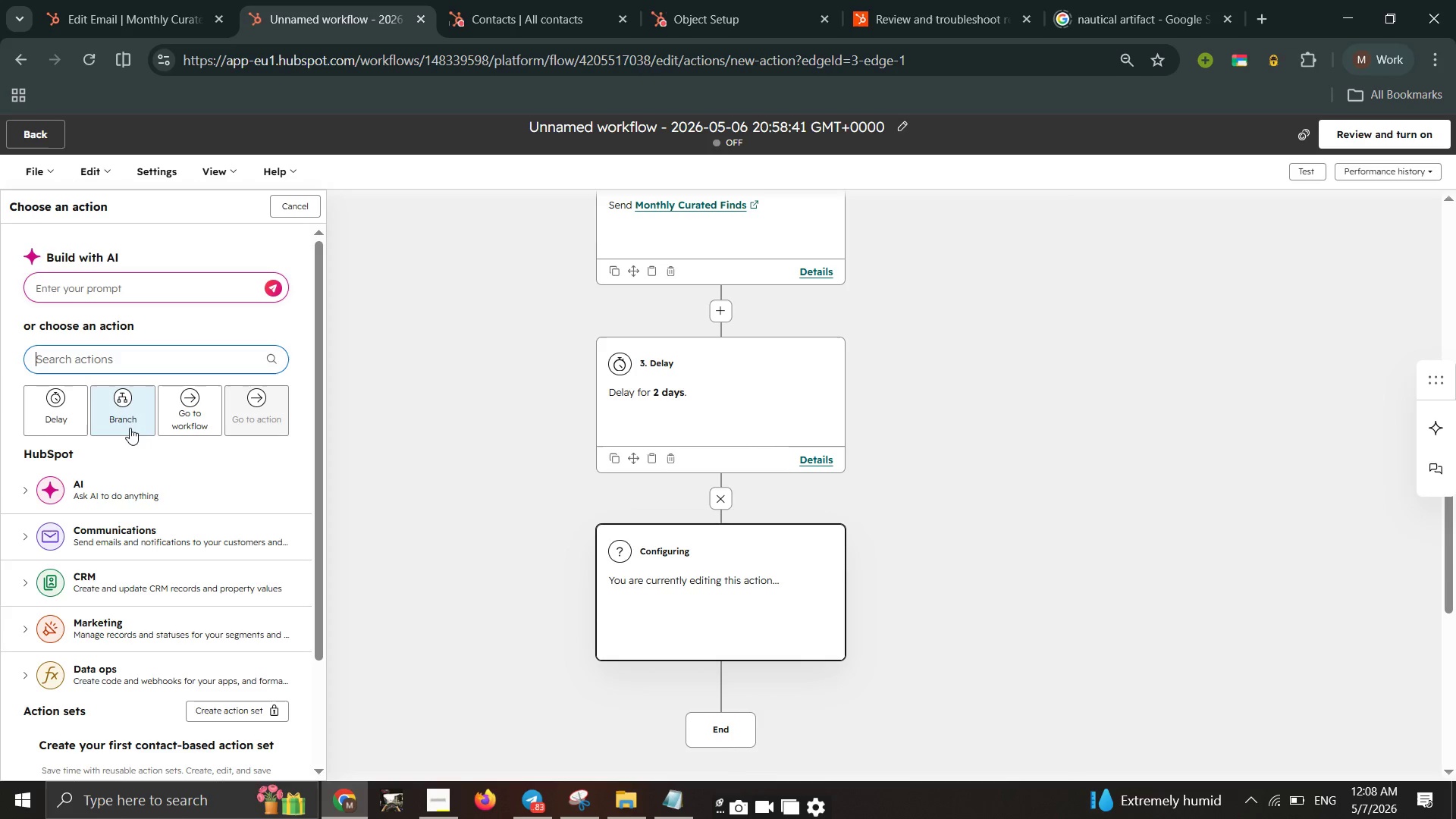 
left_click([127, 423])
 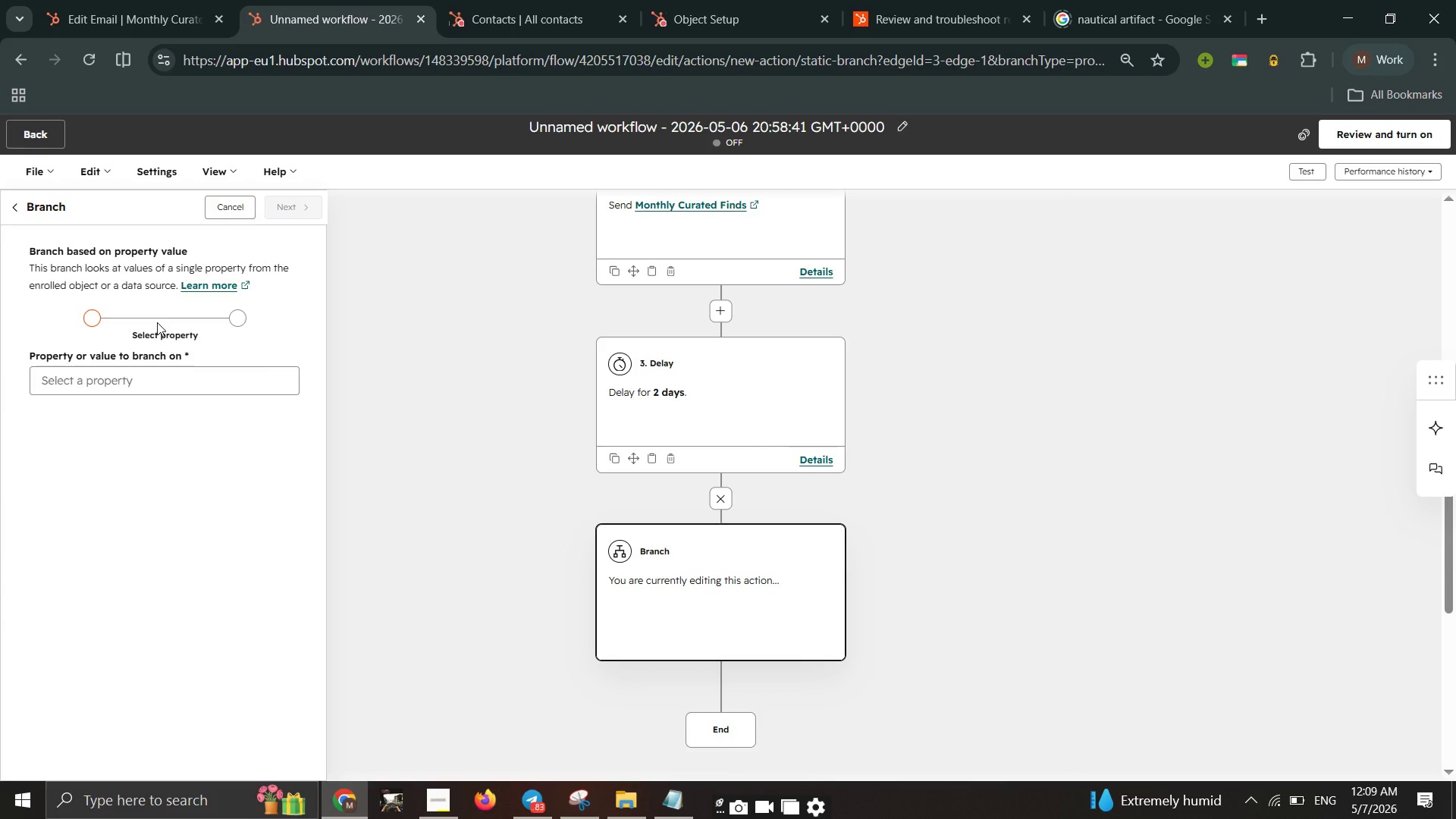 
wait(21.14)
 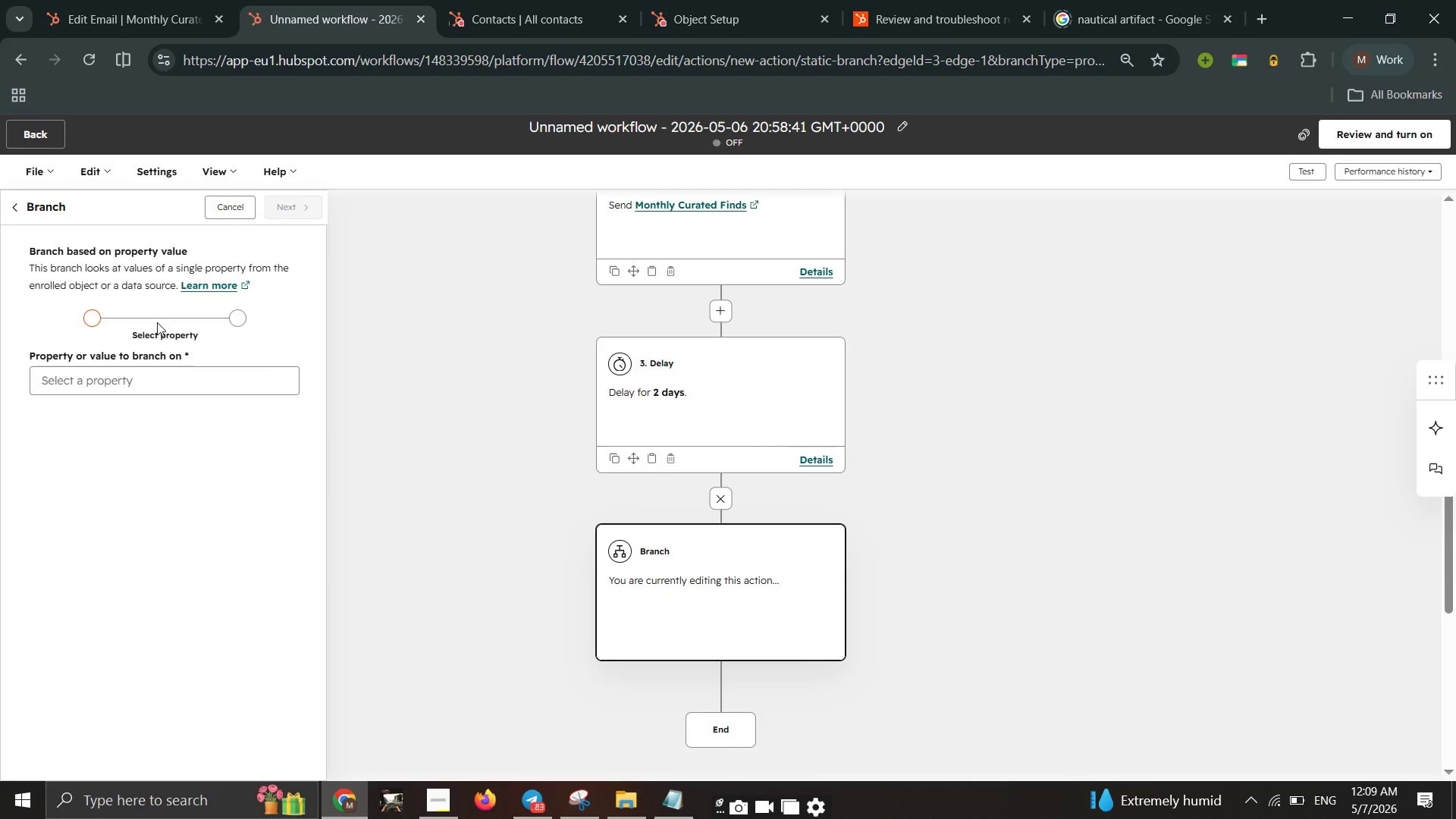 
left_click([199, 376])
 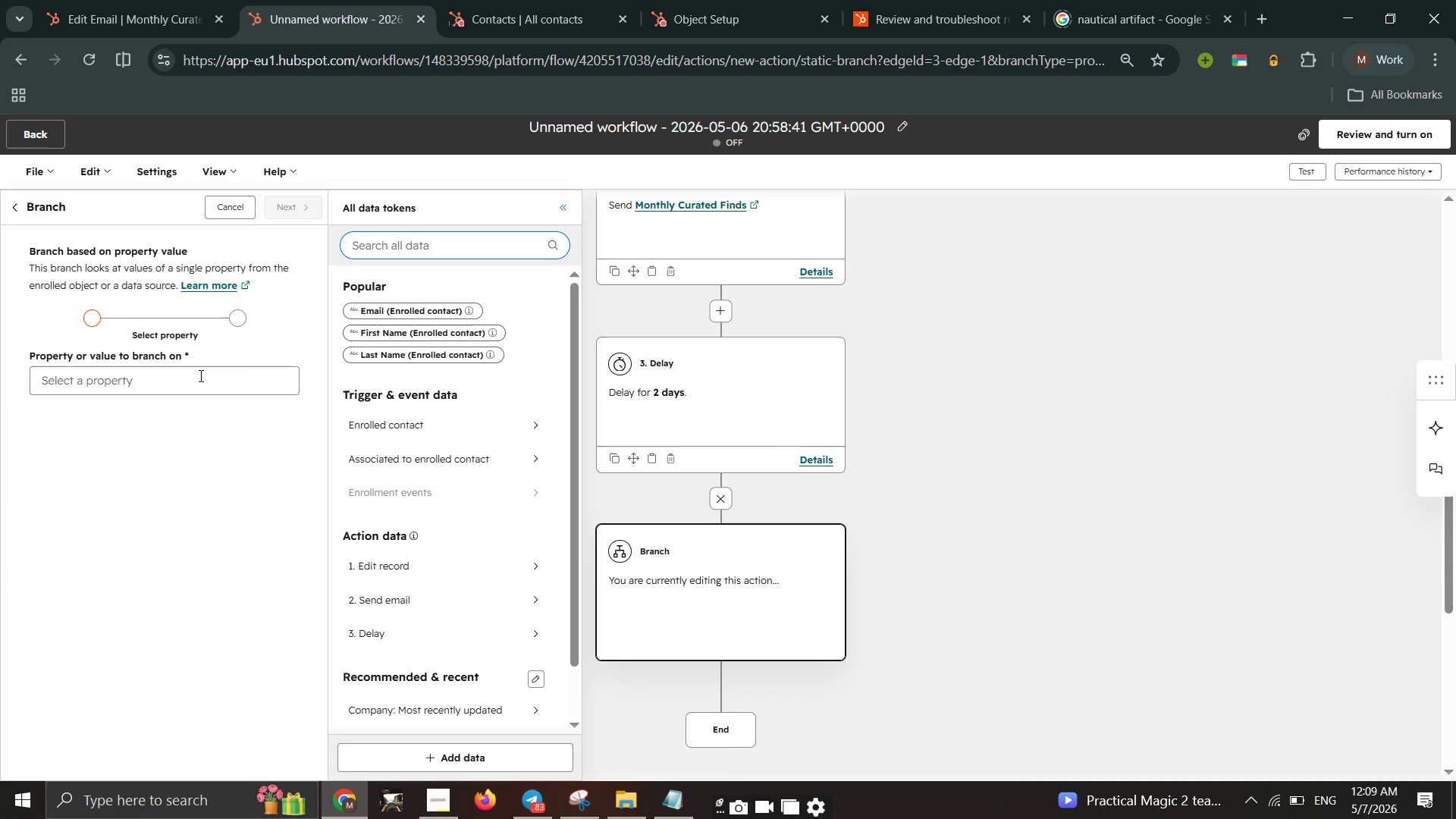 
wait(11.14)
 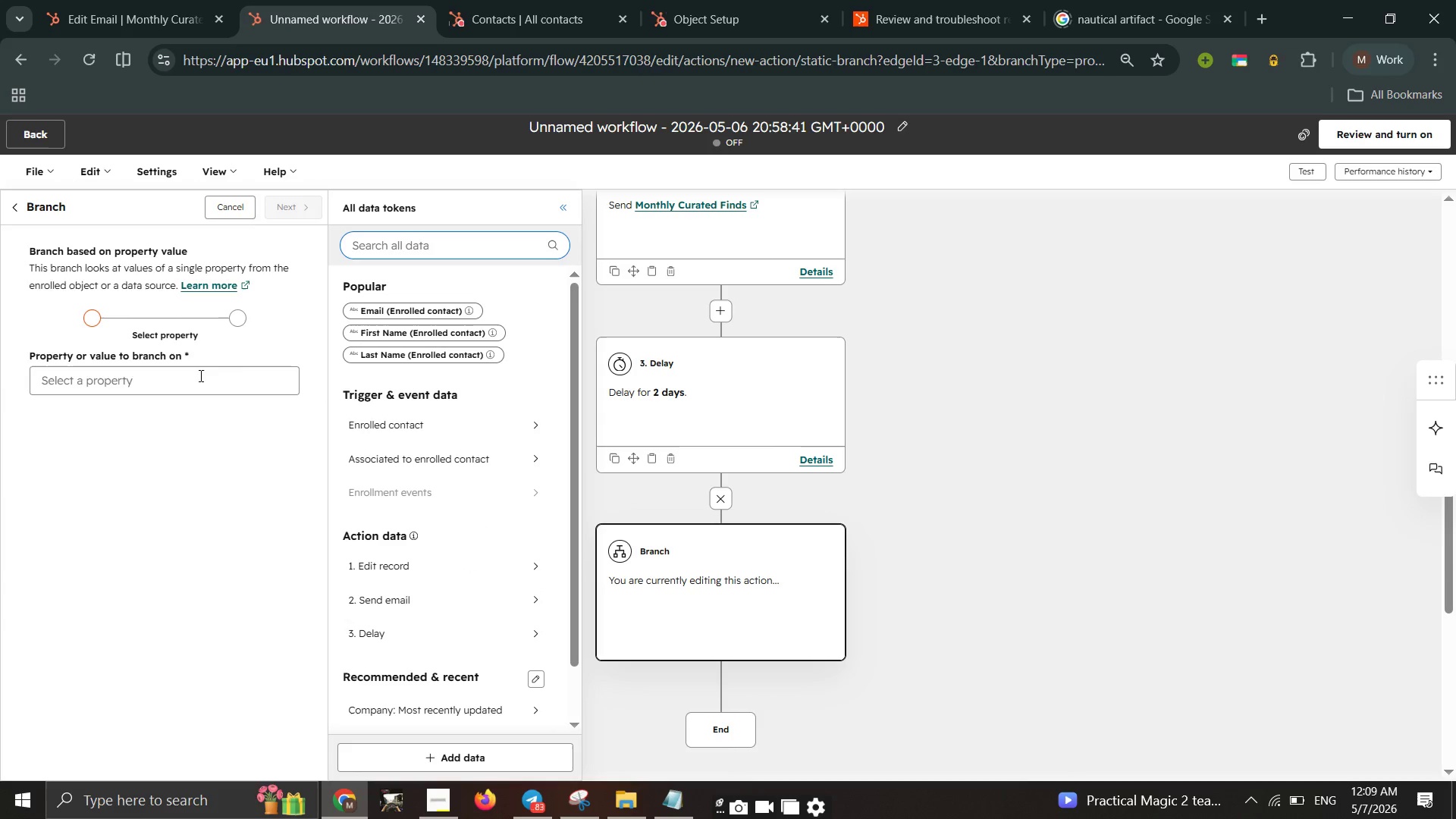 
left_click([369, 236])
 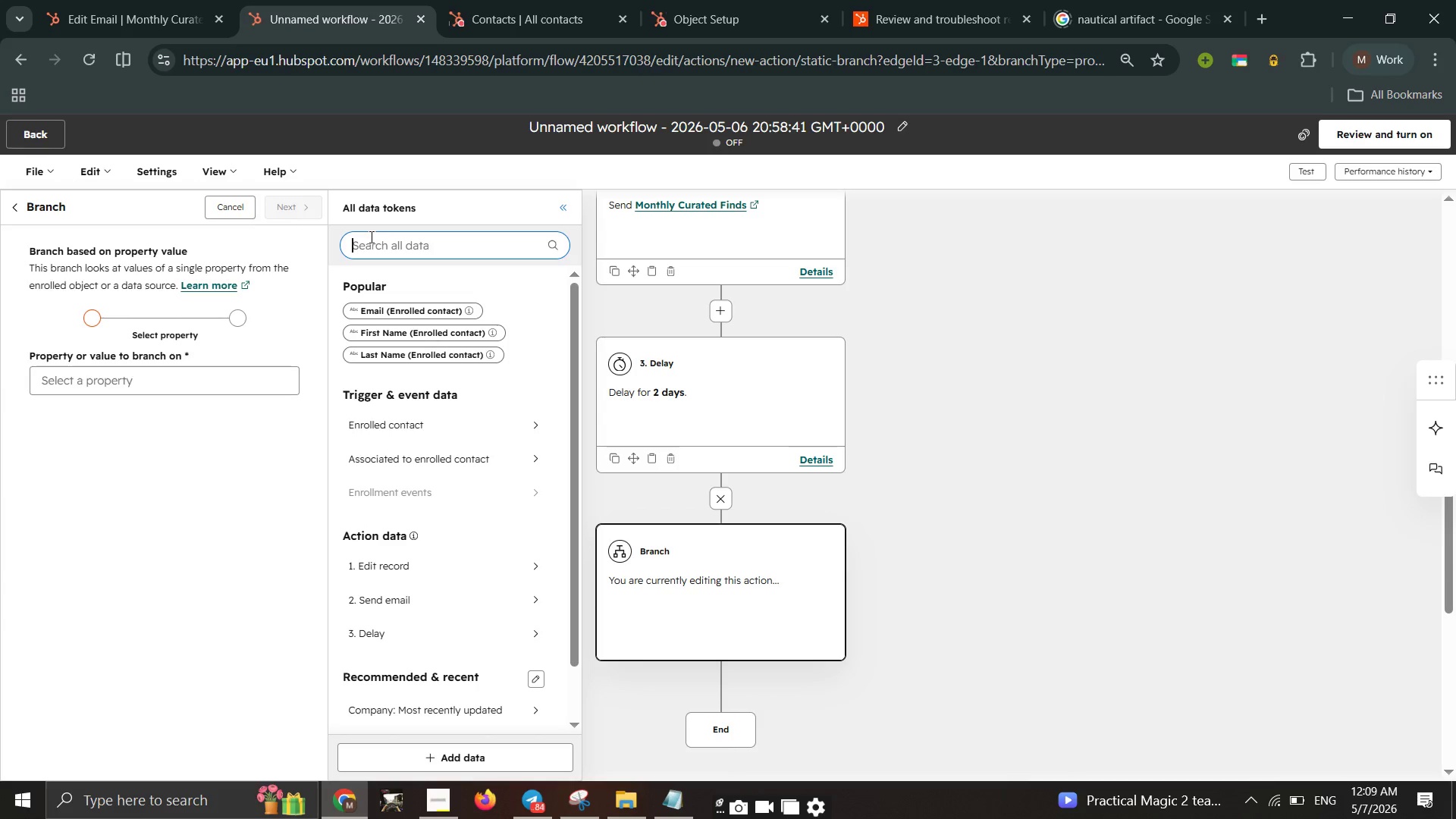 
type(marketing)
 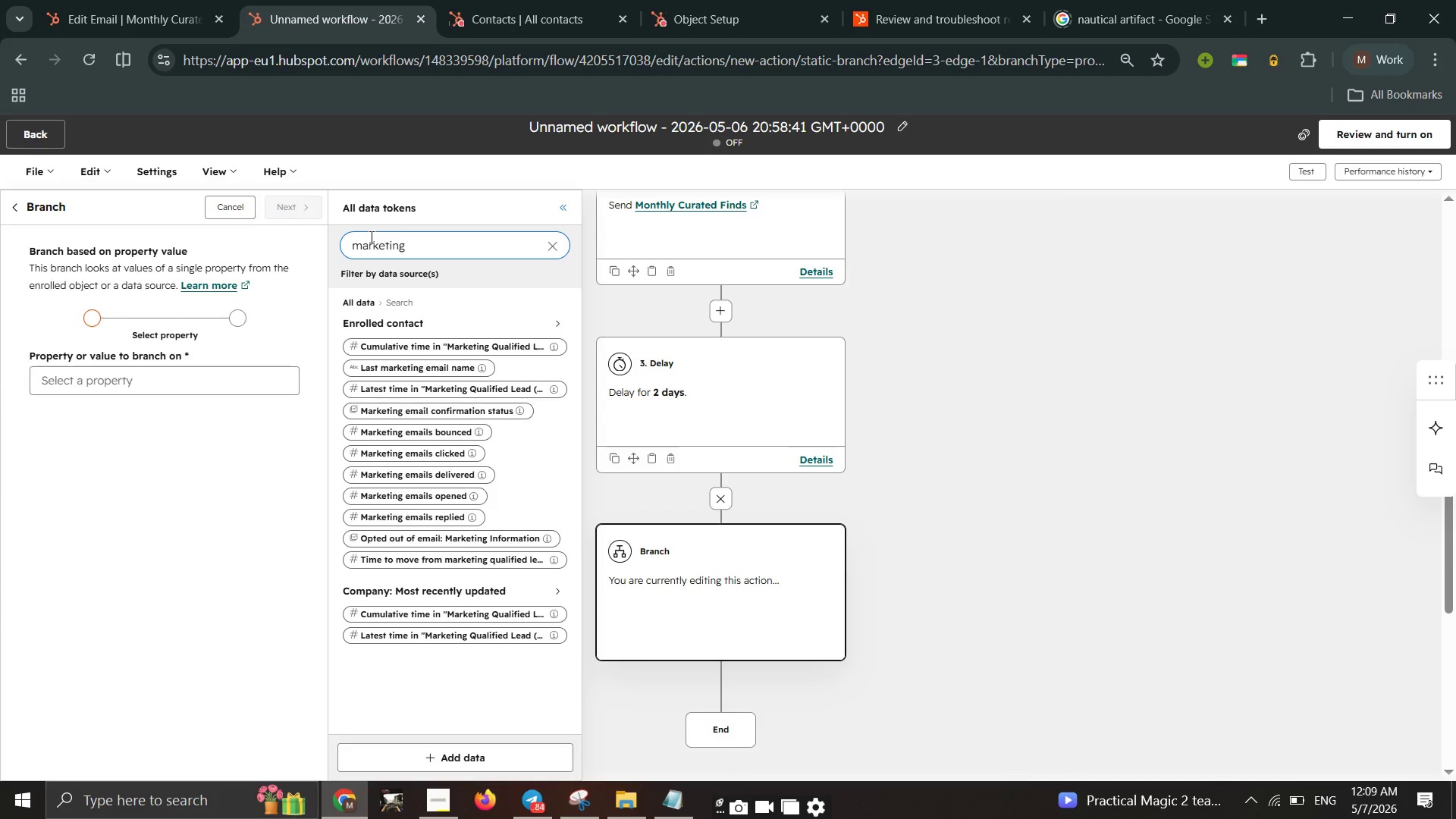 
wait(21.64)
 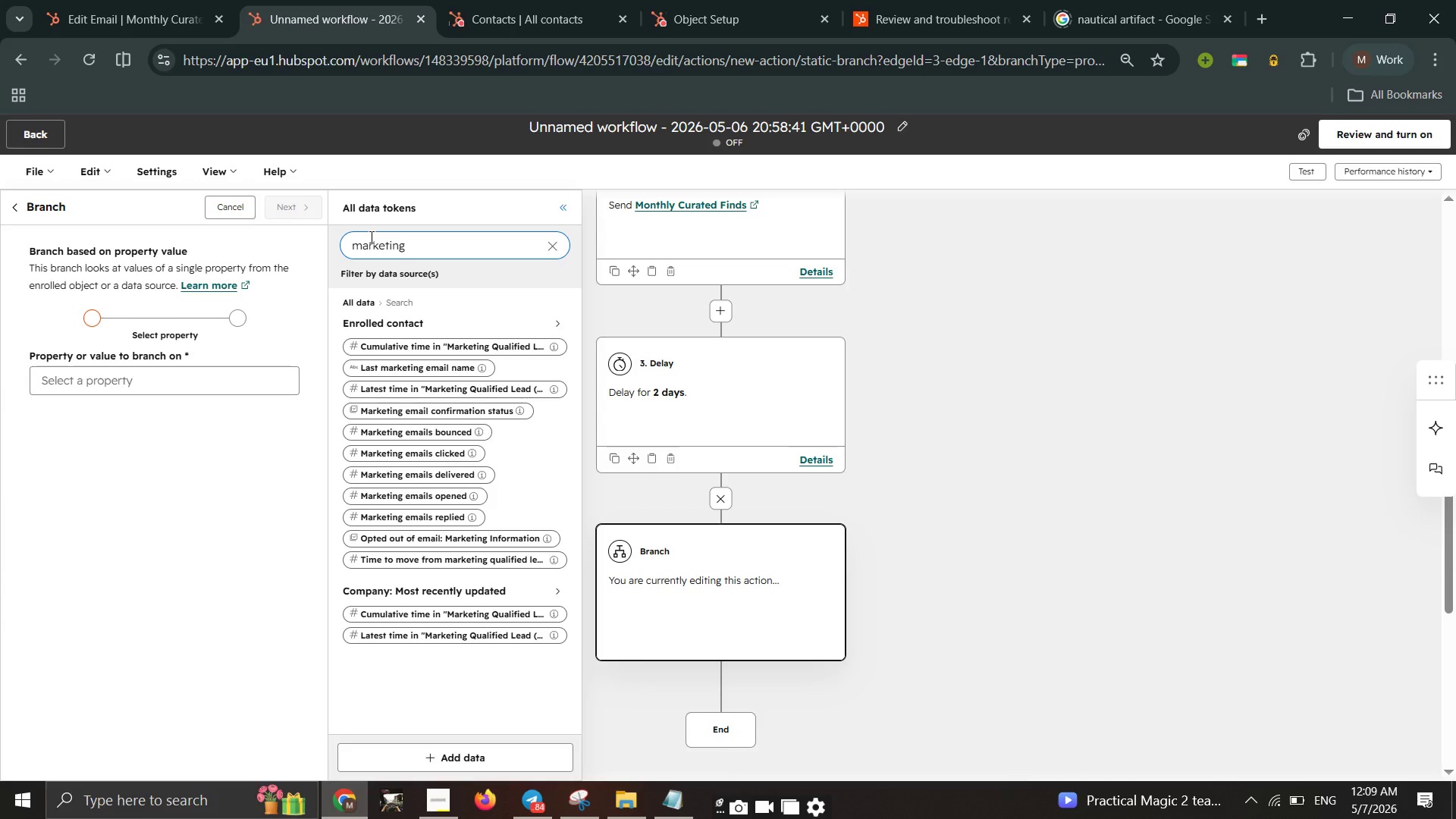 
scroll: coordinate [509, 440], scroll_direction: down, amount: 3.0
 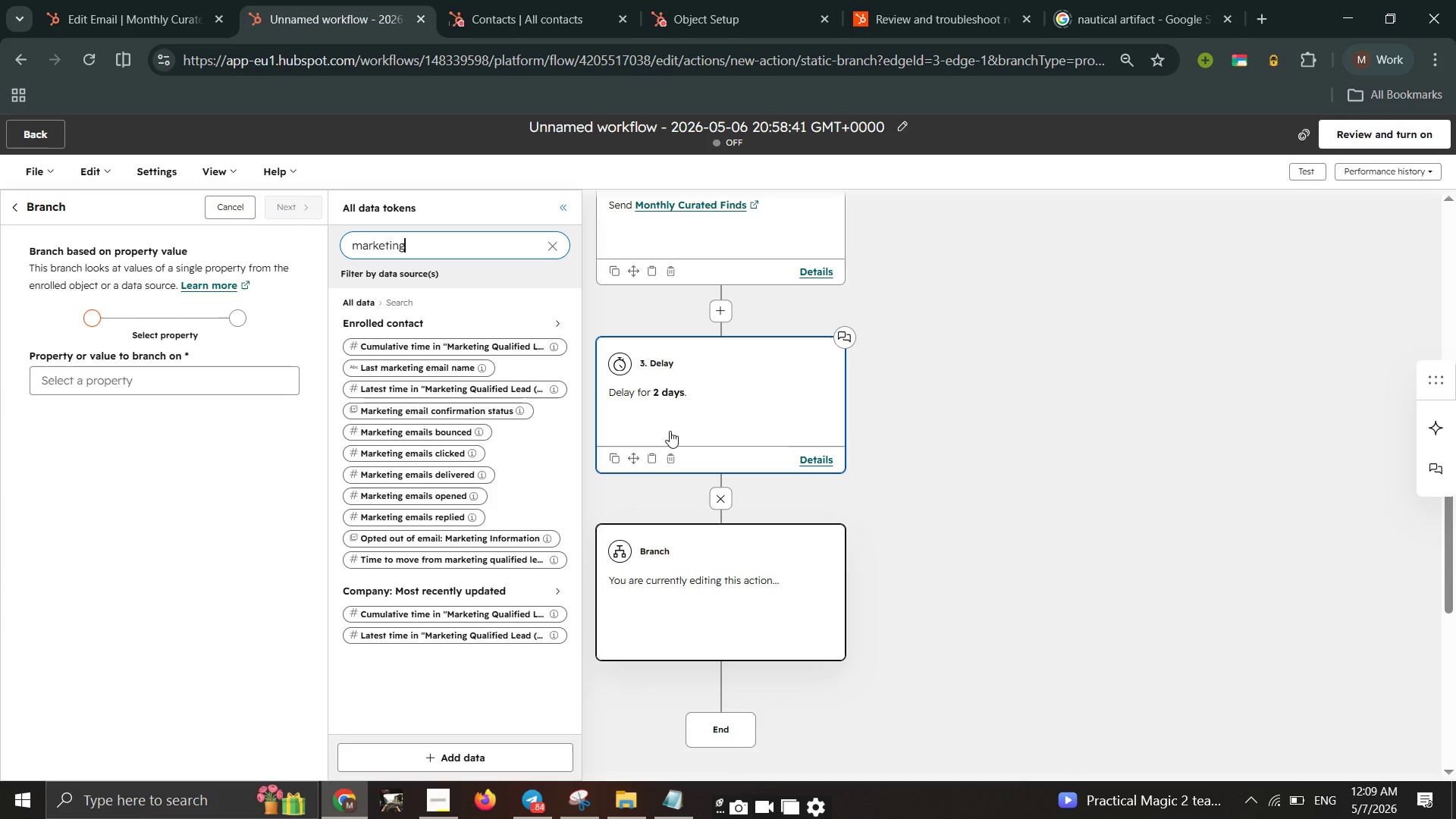 
wait(8.78)
 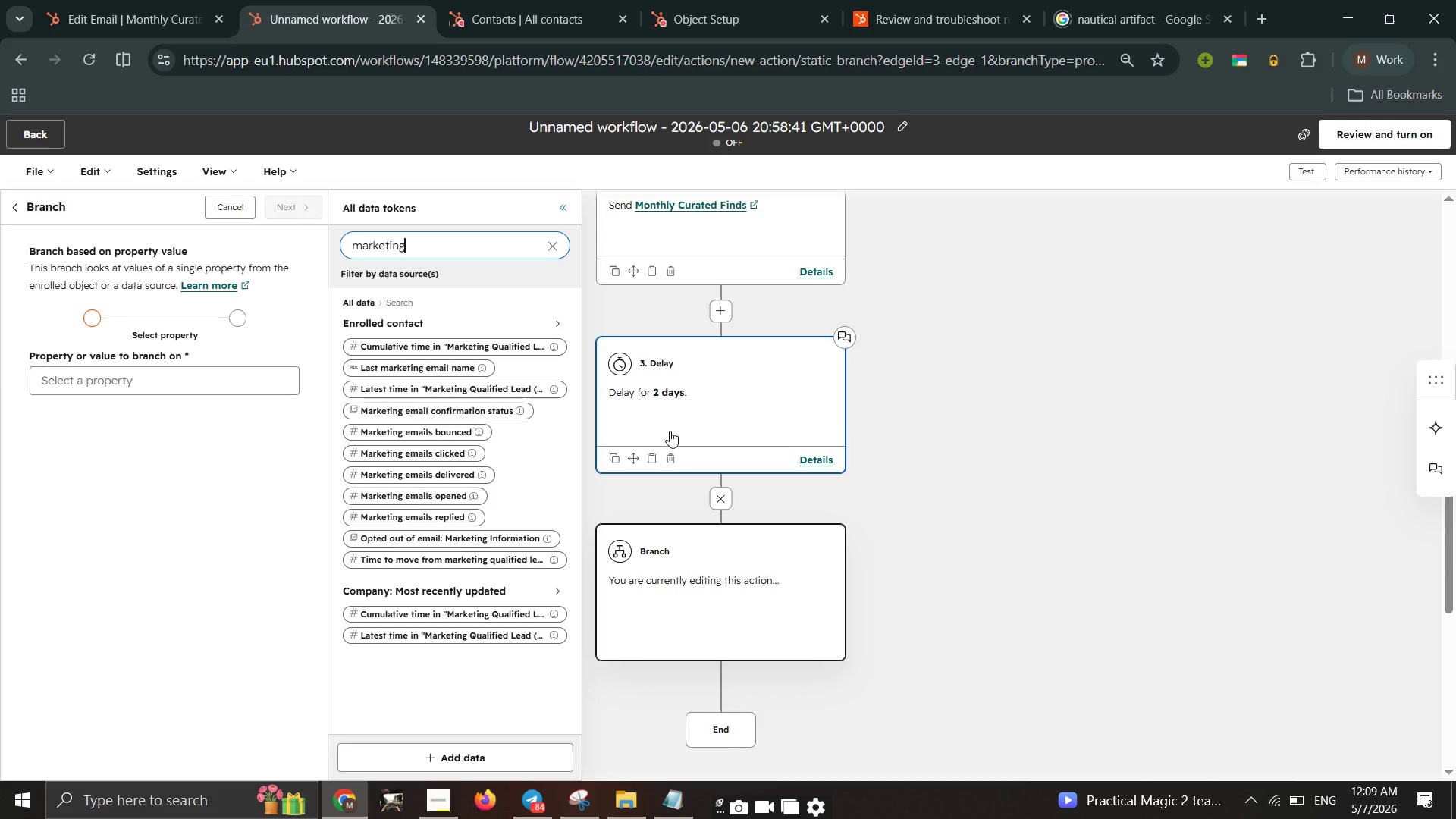 
type( email)
 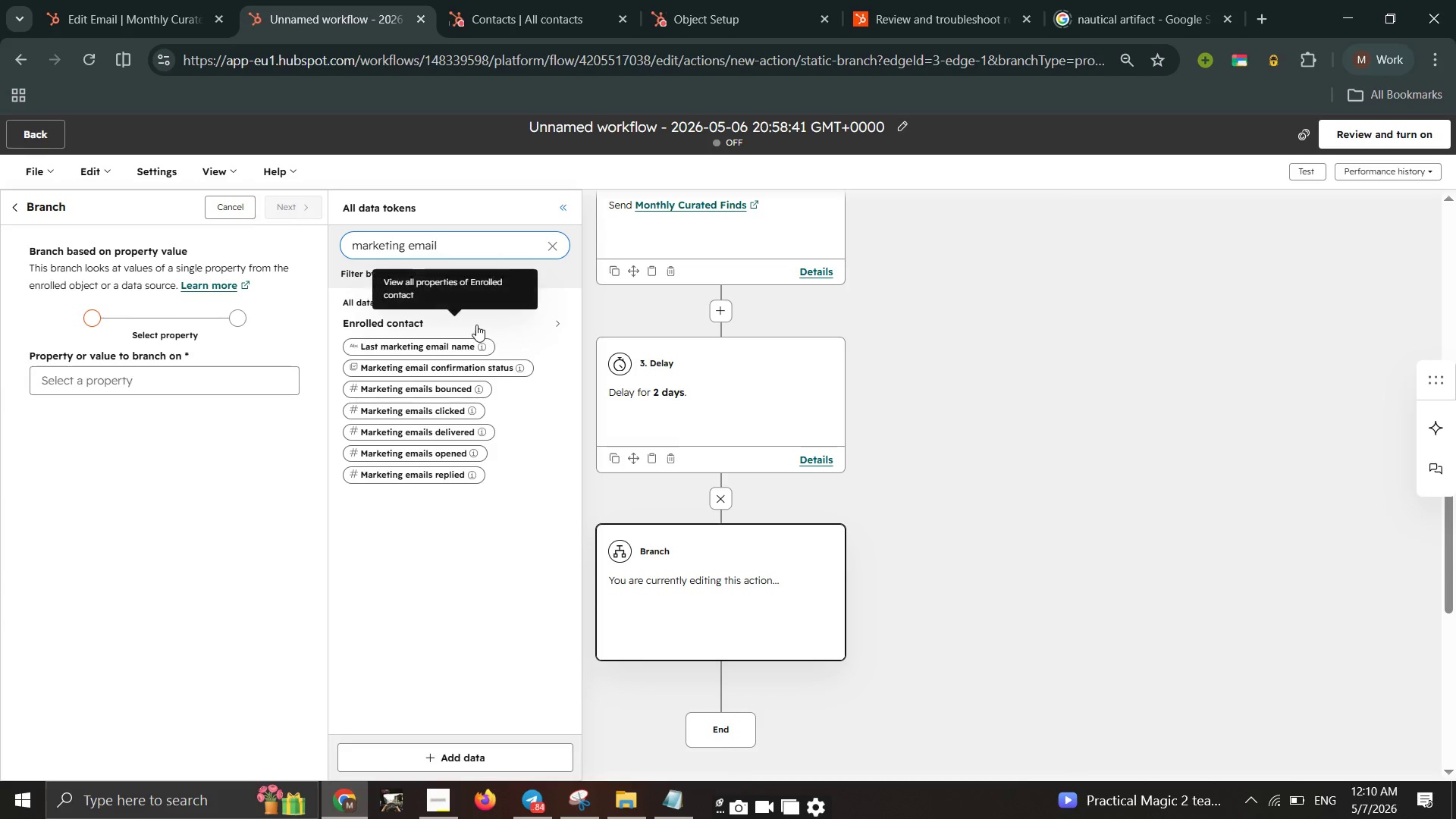 
left_click([422, 324])
 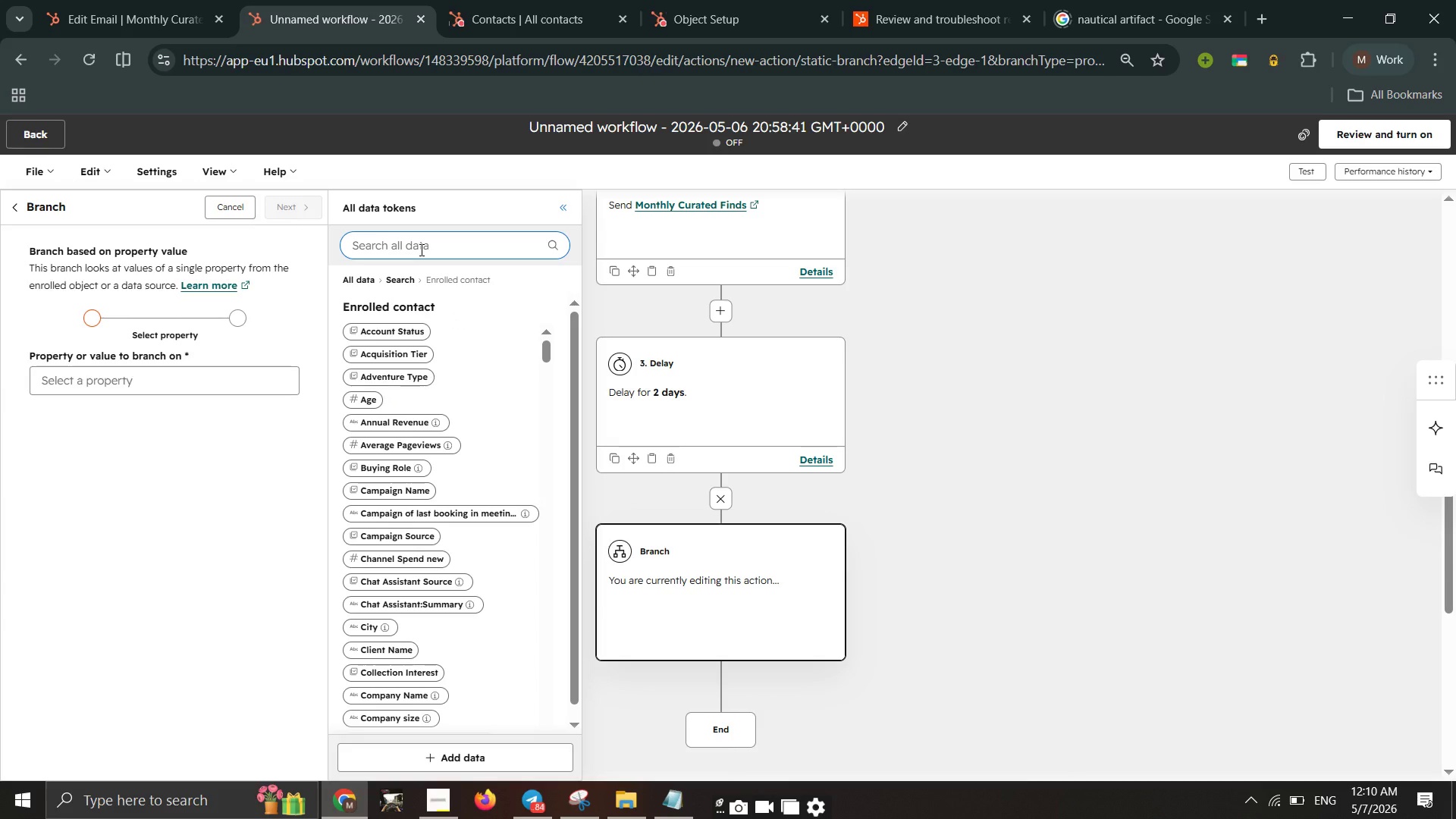 
wait(10.48)
 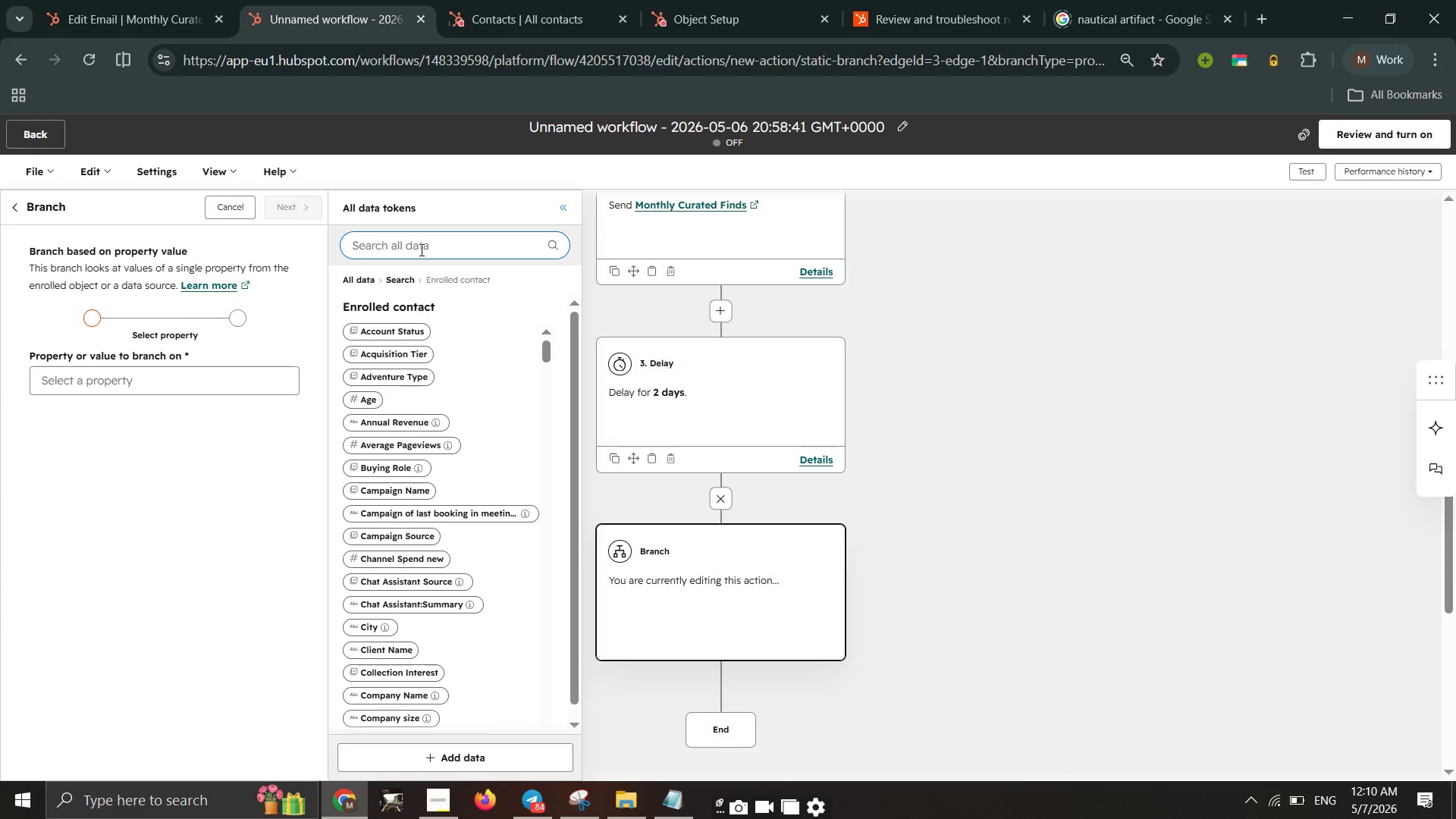 
type(marketing email)
 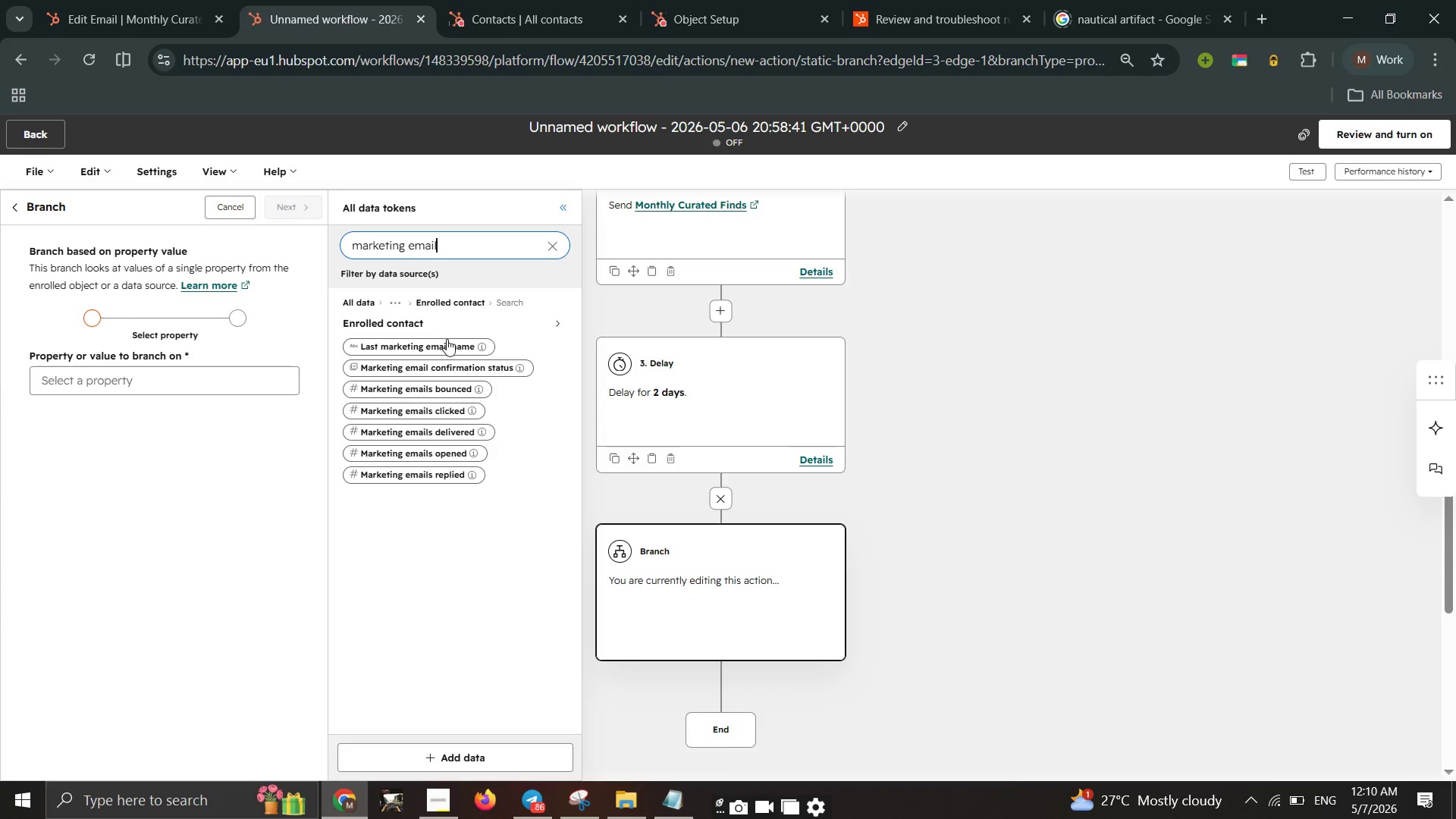 
wait(19.25)
 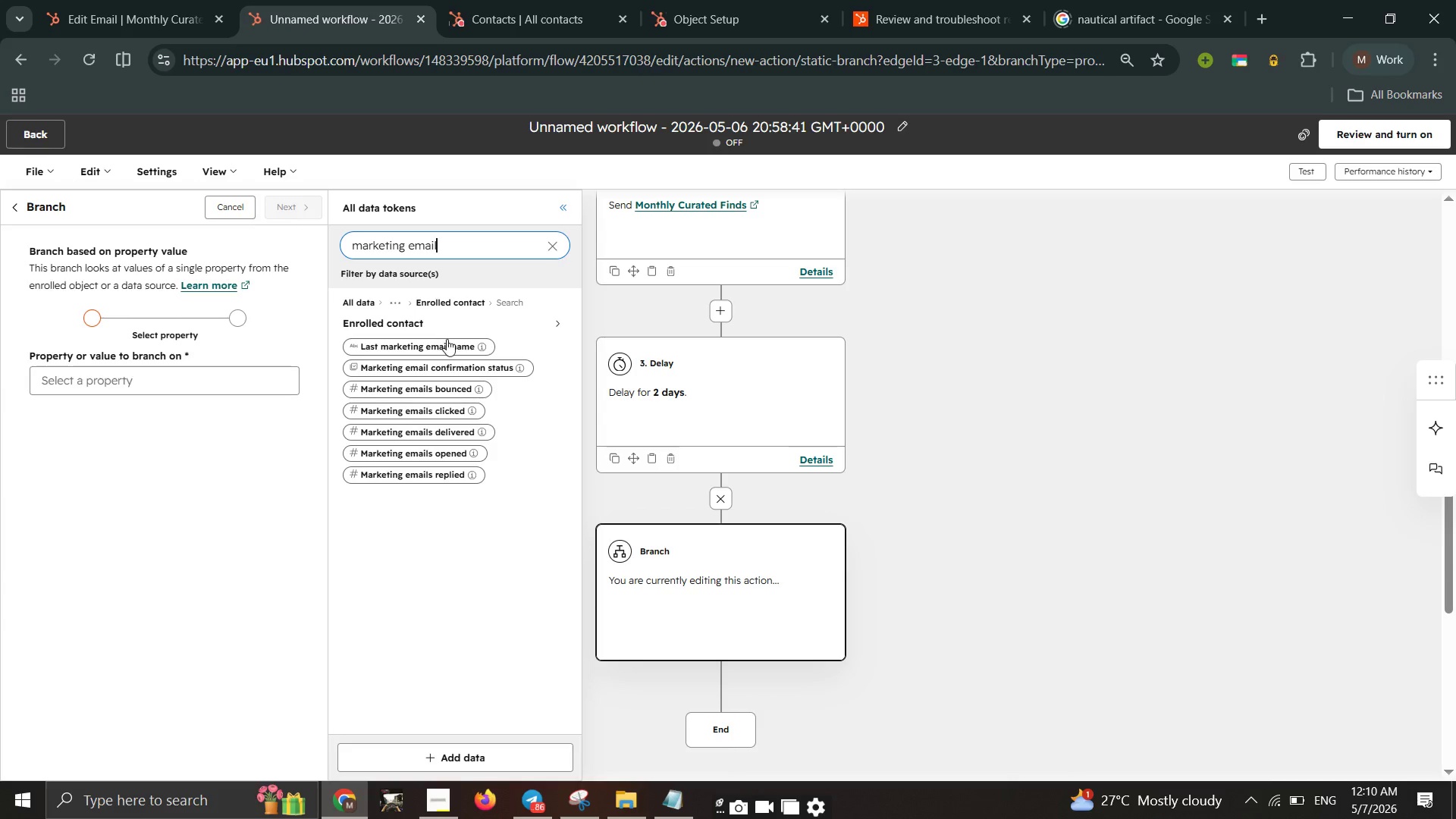 
left_click([283, 211])
 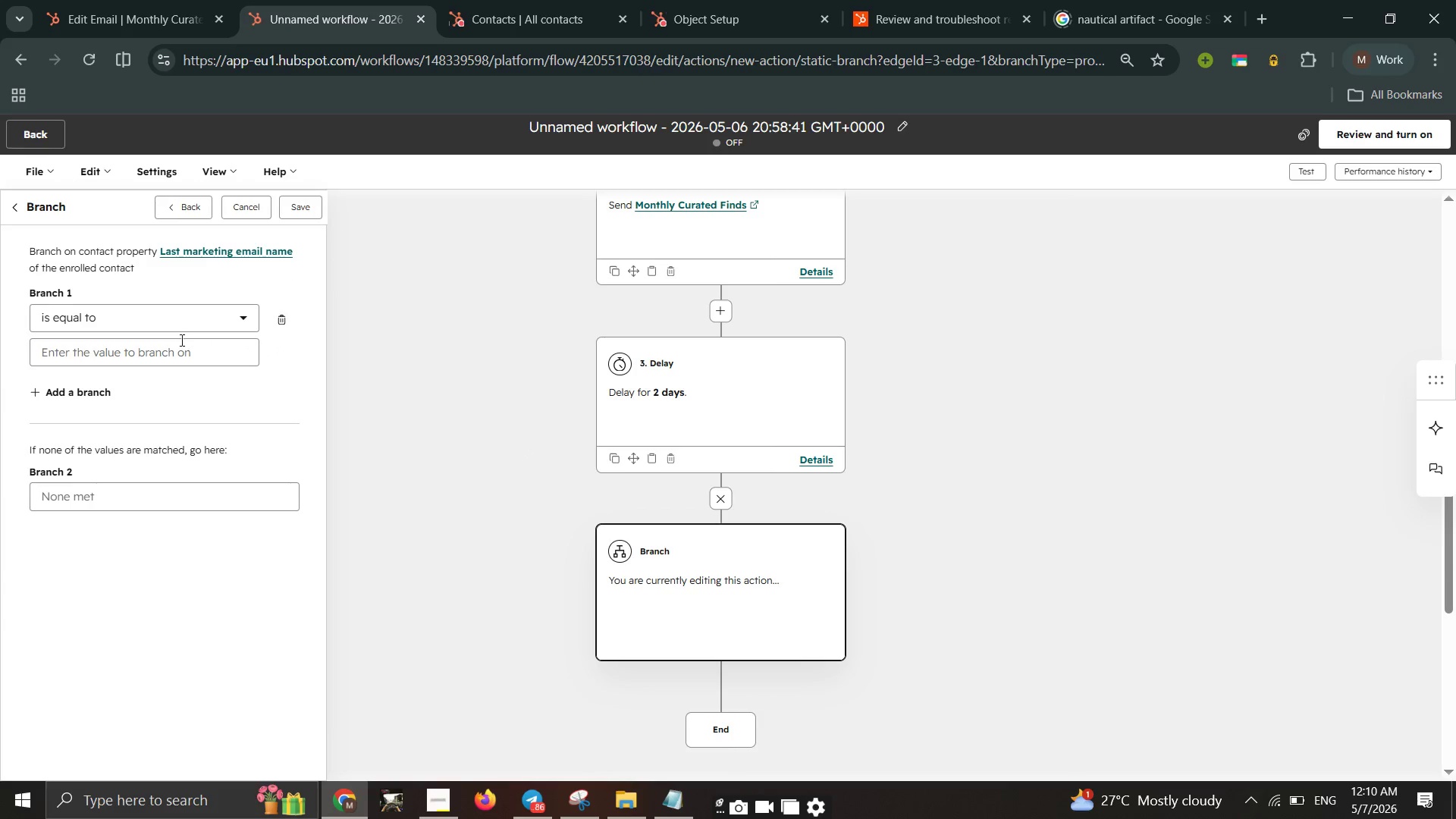 
double_click([169, 347])
 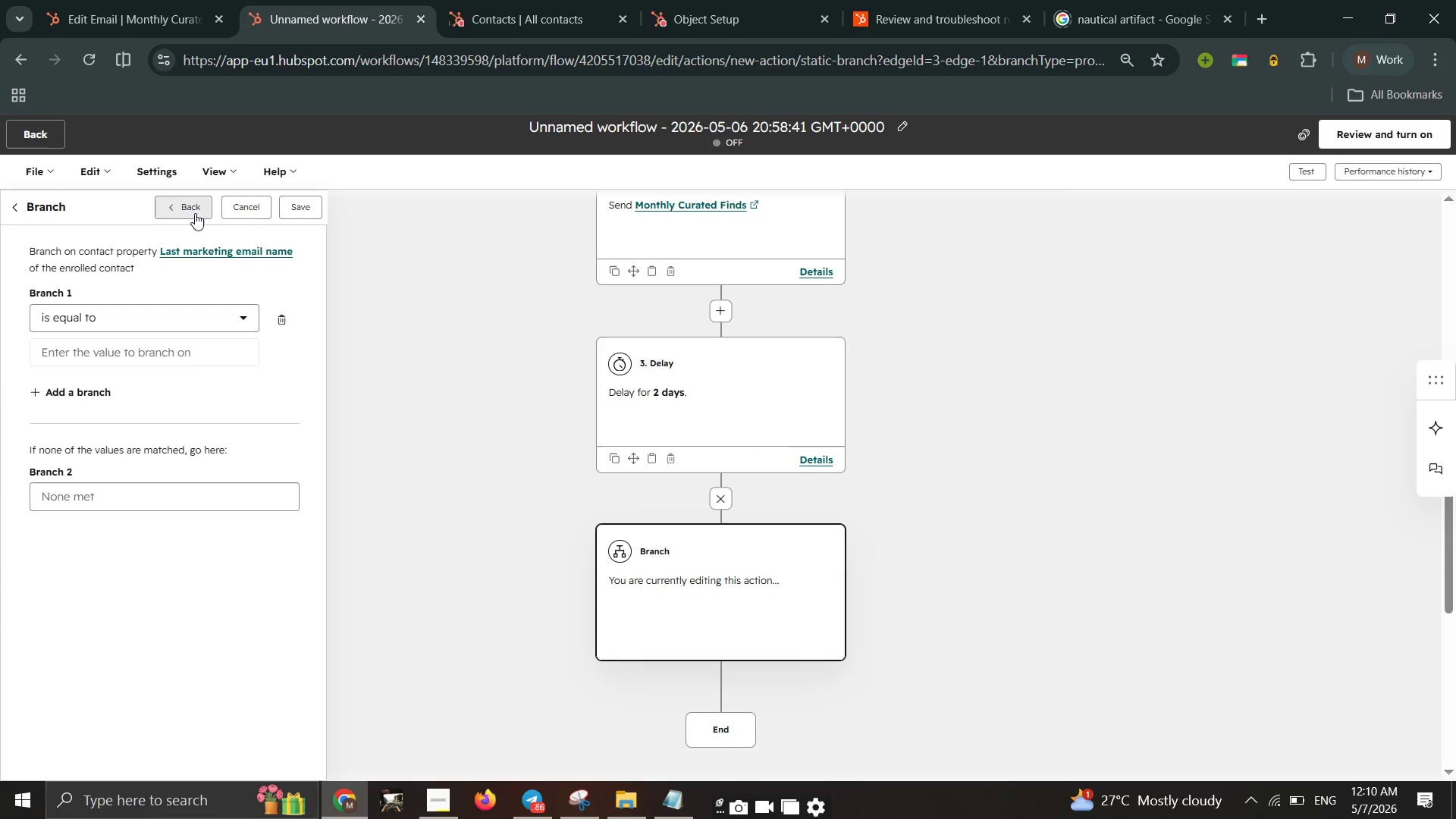 
wait(6.12)
 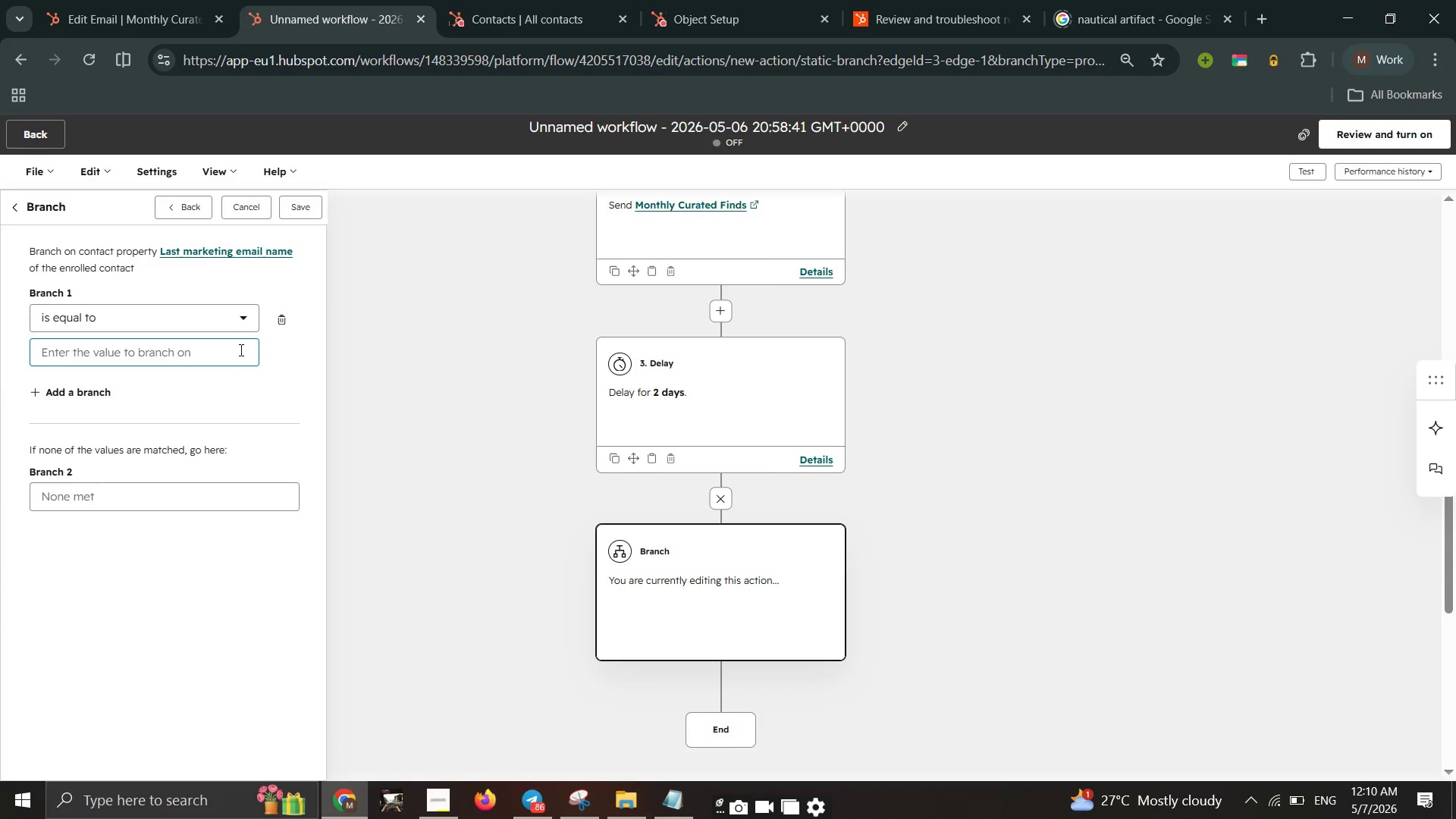 
left_click([193, 380])
 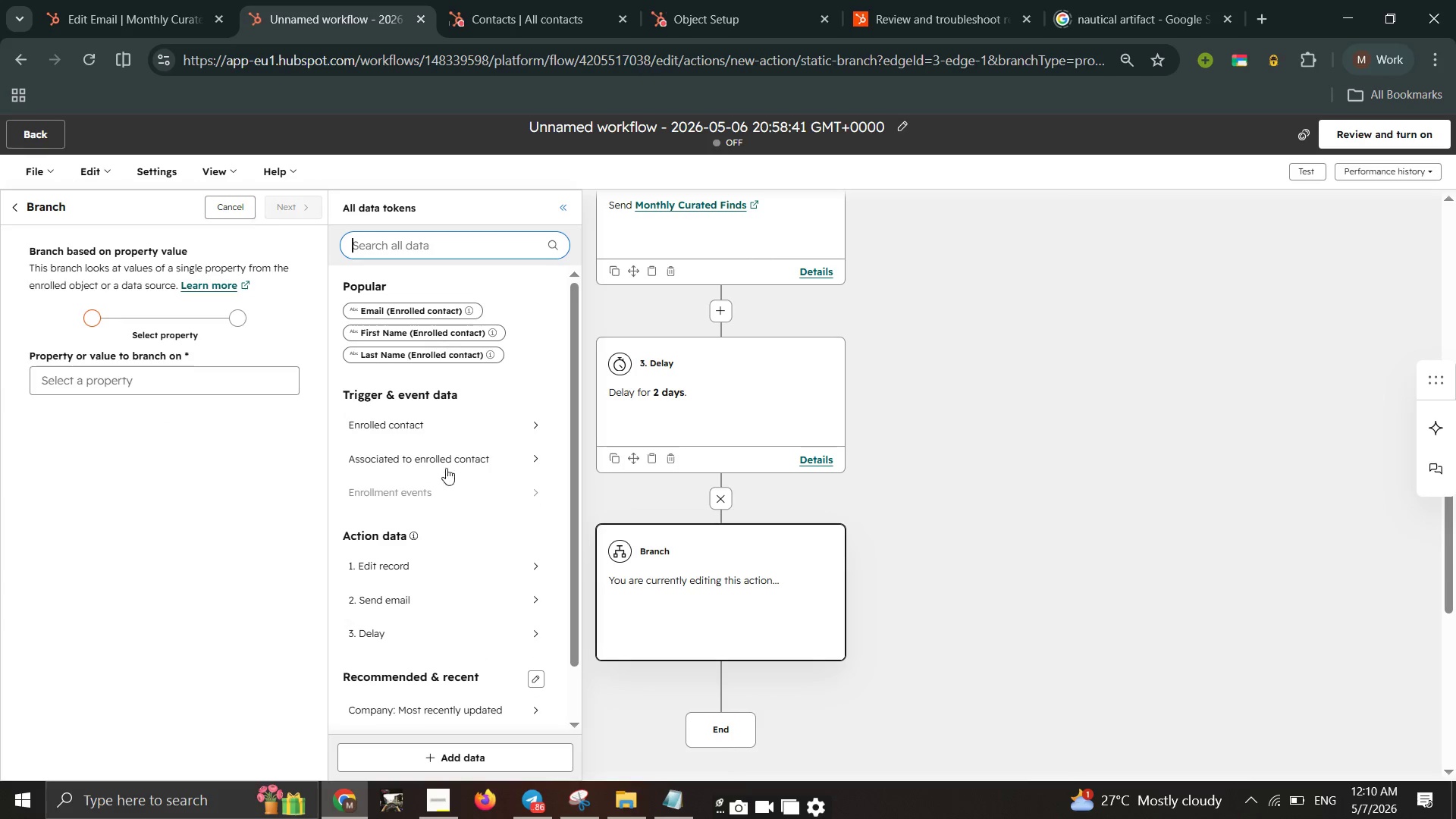 
wait(9.72)
 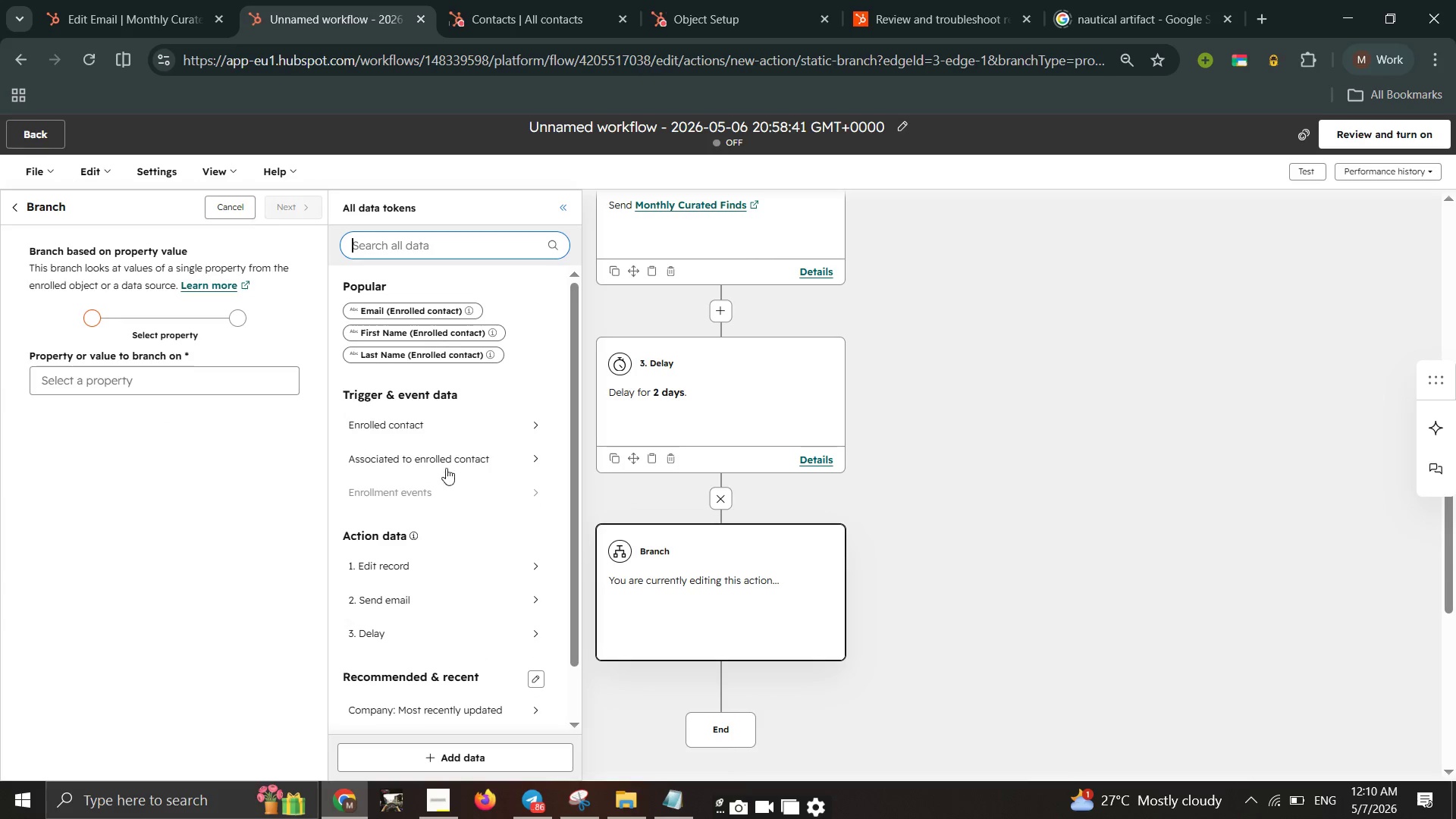 
type(email)
 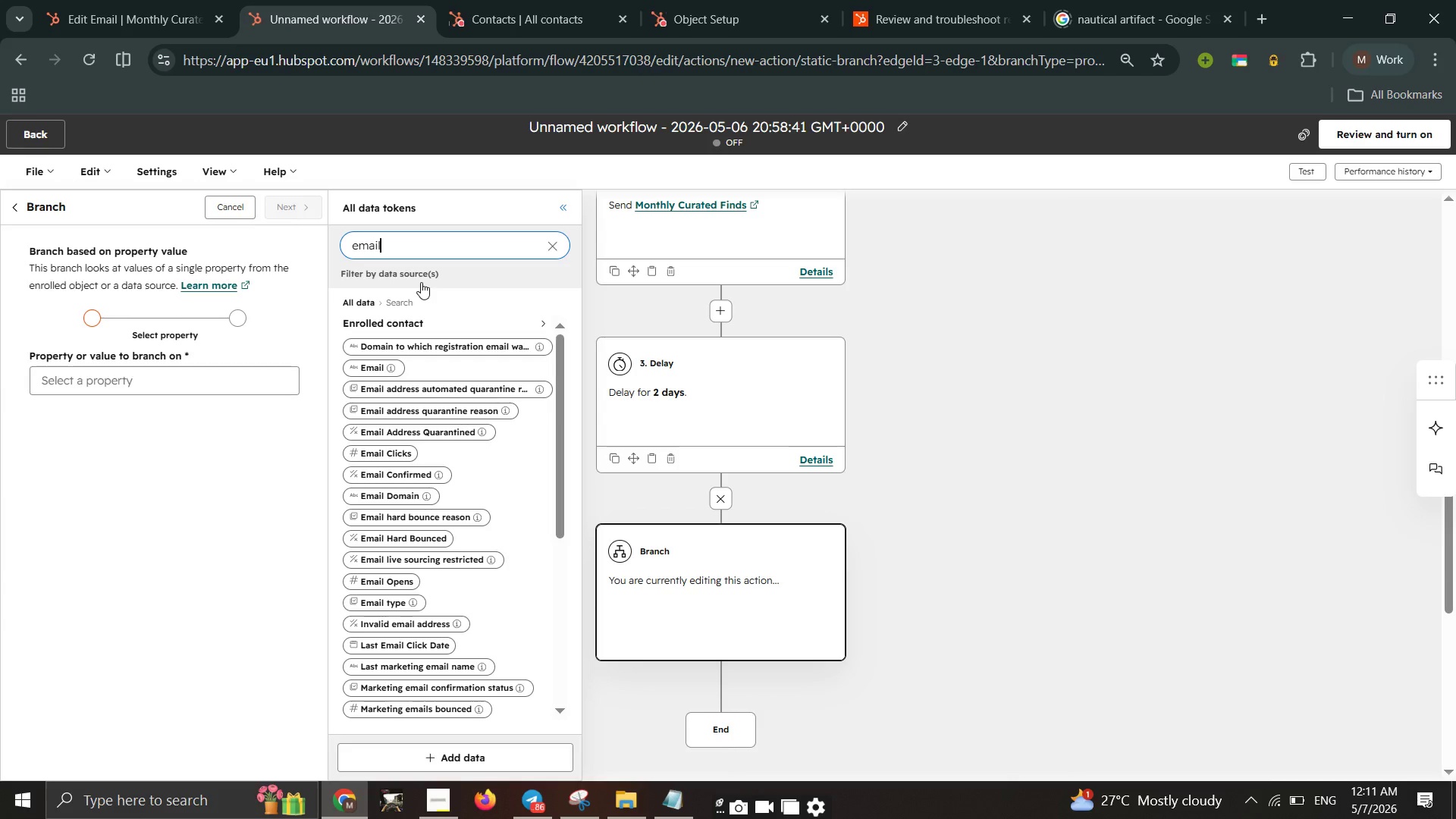 
wait(24.45)
 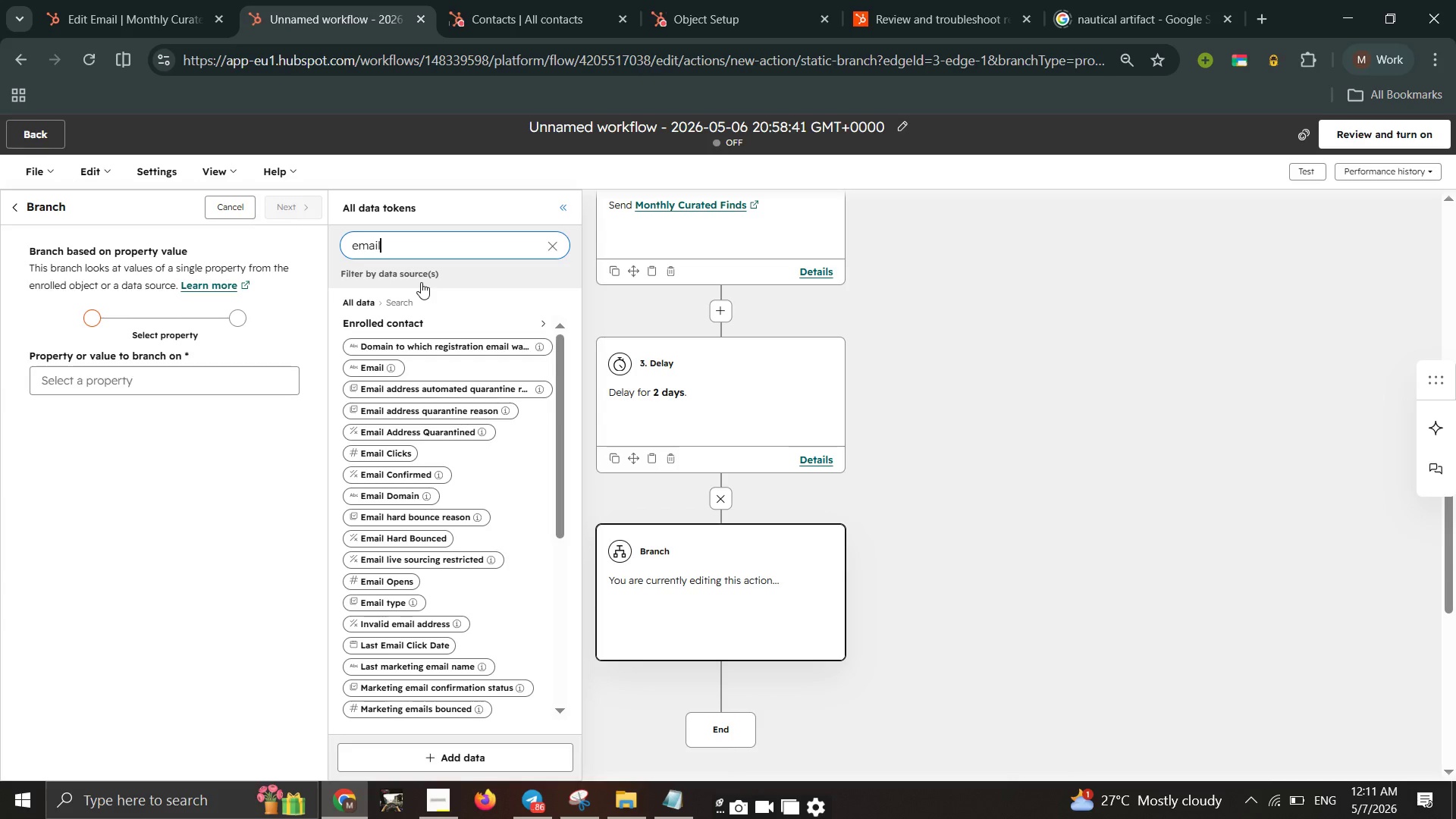 
scroll: coordinate [416, 501], scroll_direction: none, amount: 0.0
 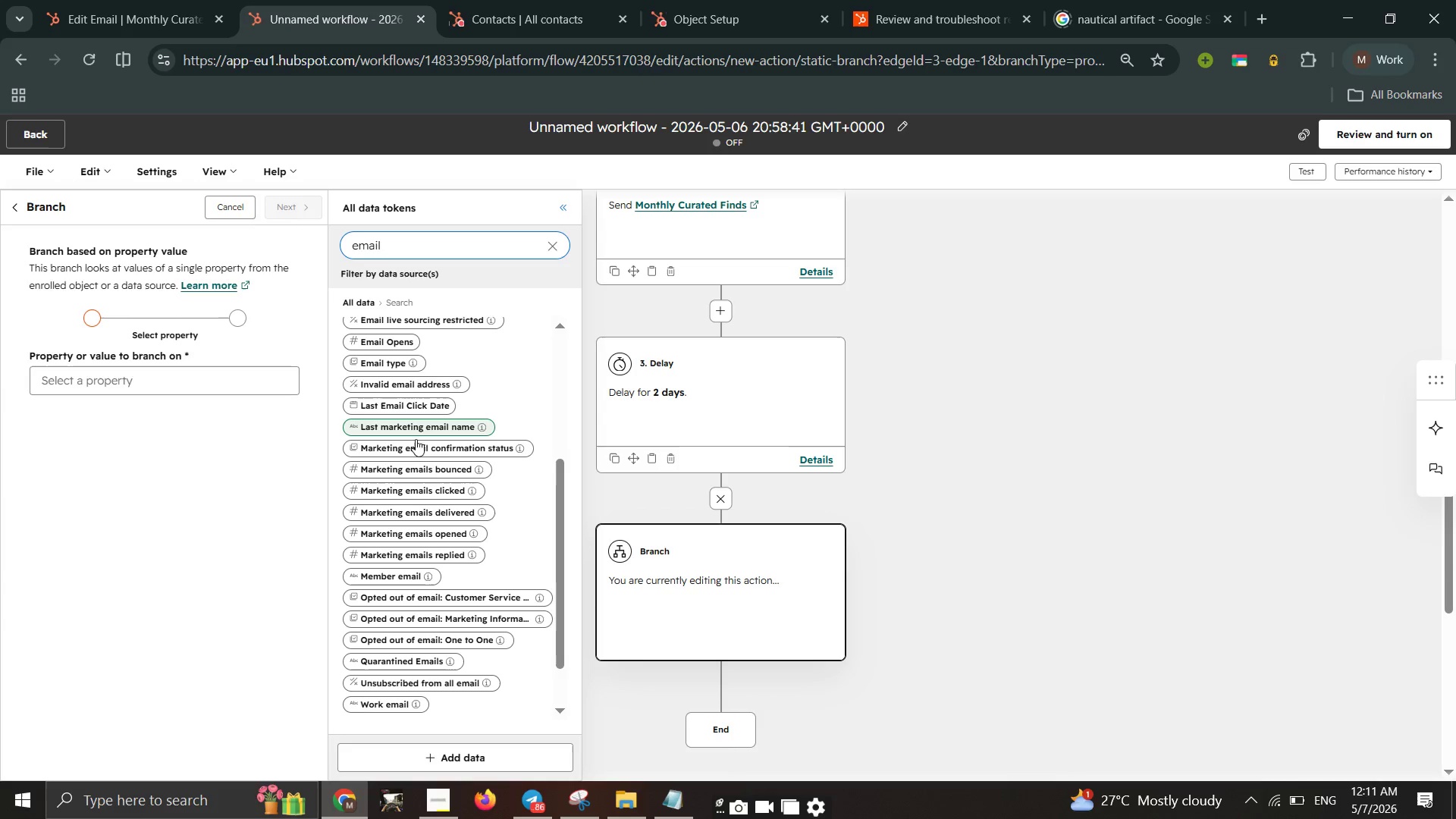 
wait(26.89)
 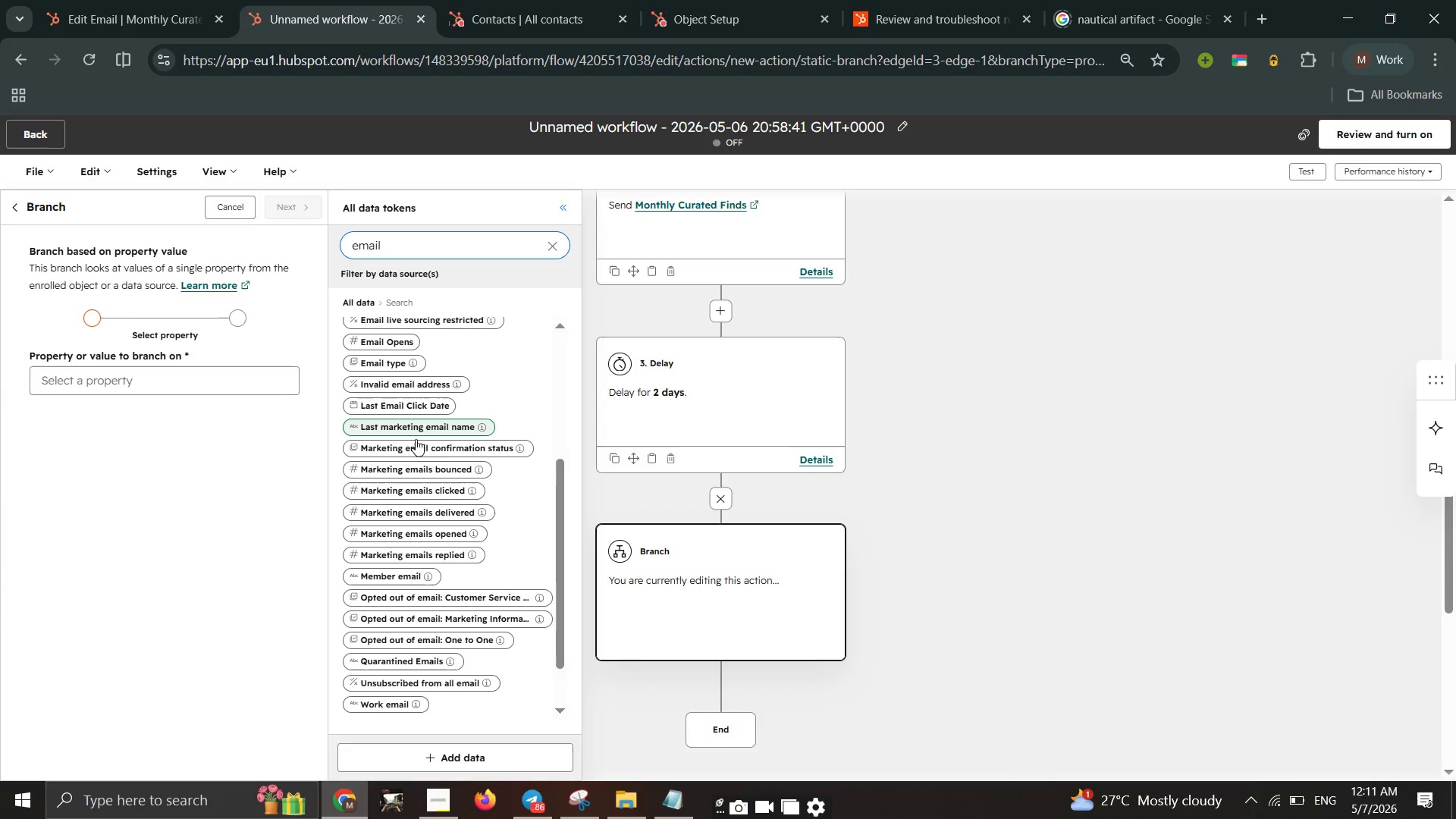 
left_click([420, 428])
 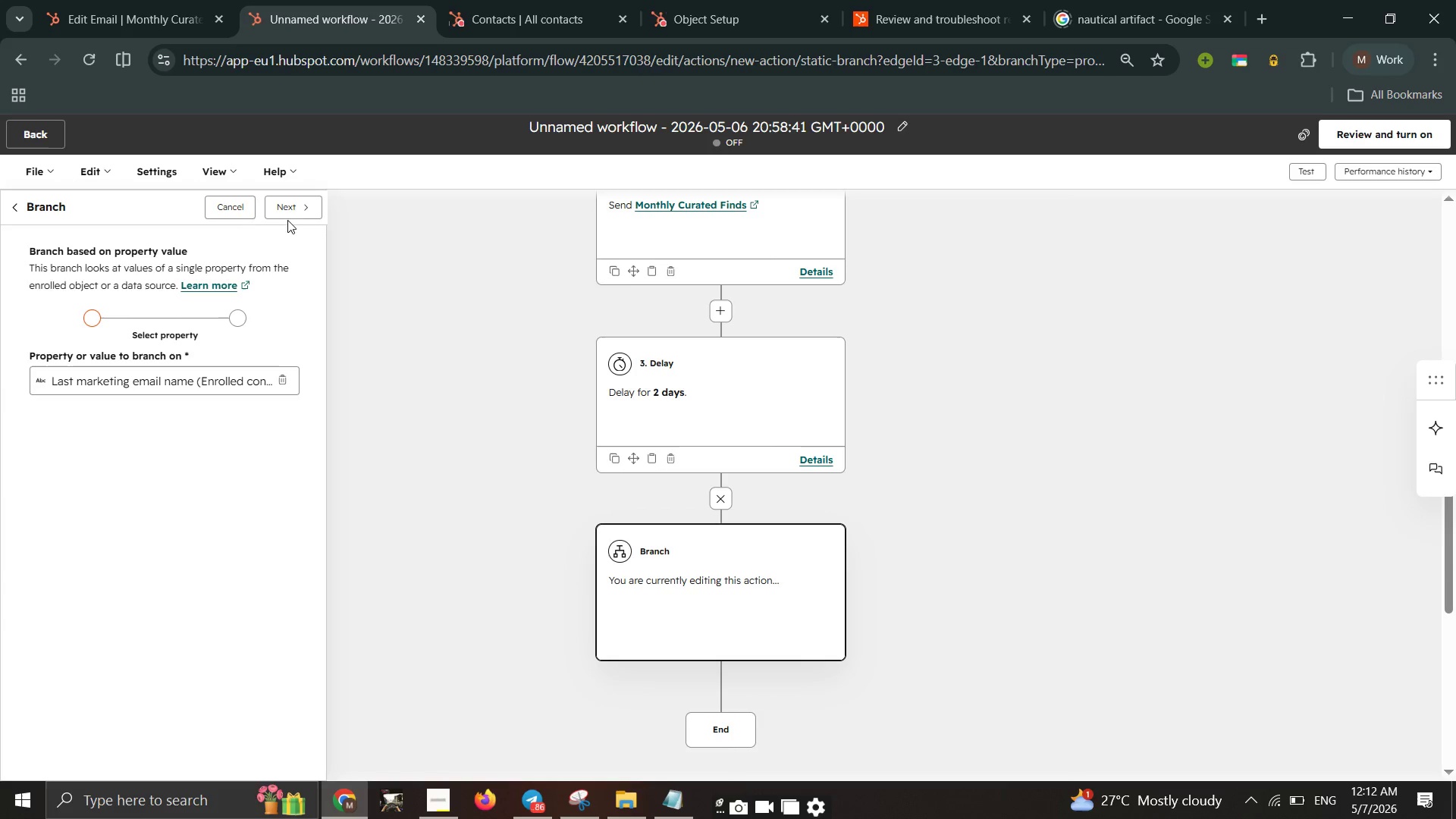 
left_click([287, 217])
 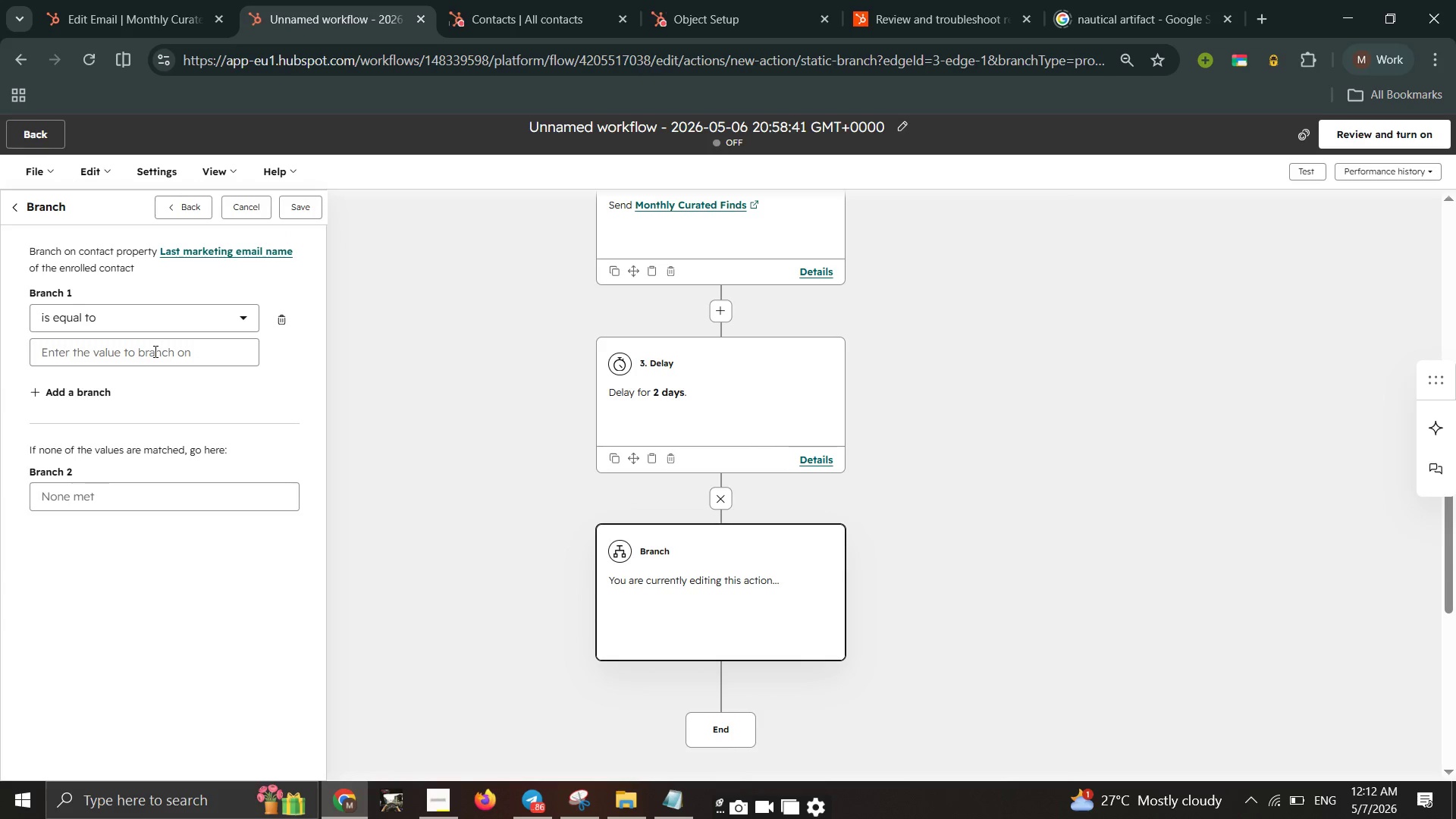 
left_click([154, 351])
 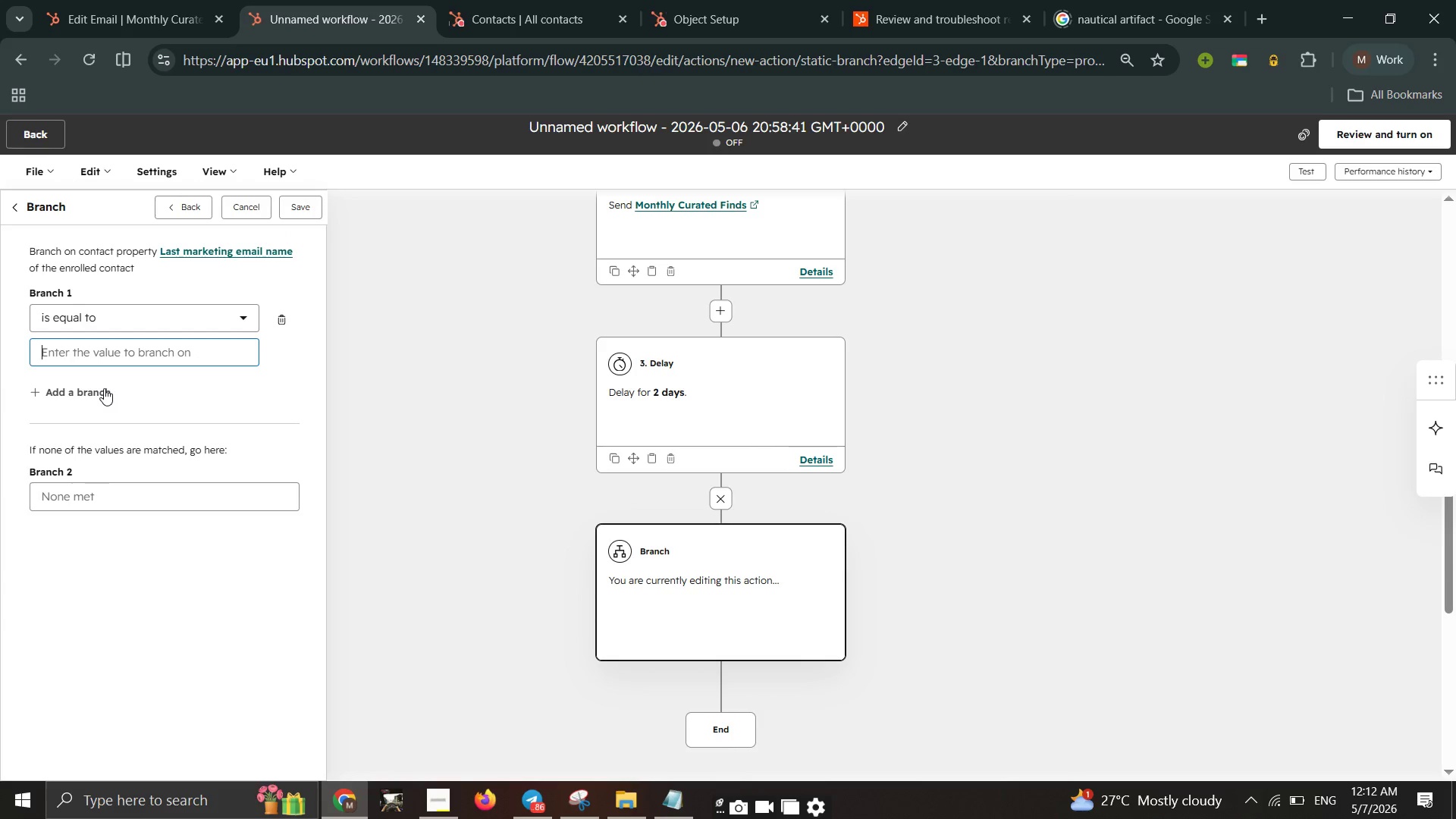 
left_click([104, 388])
 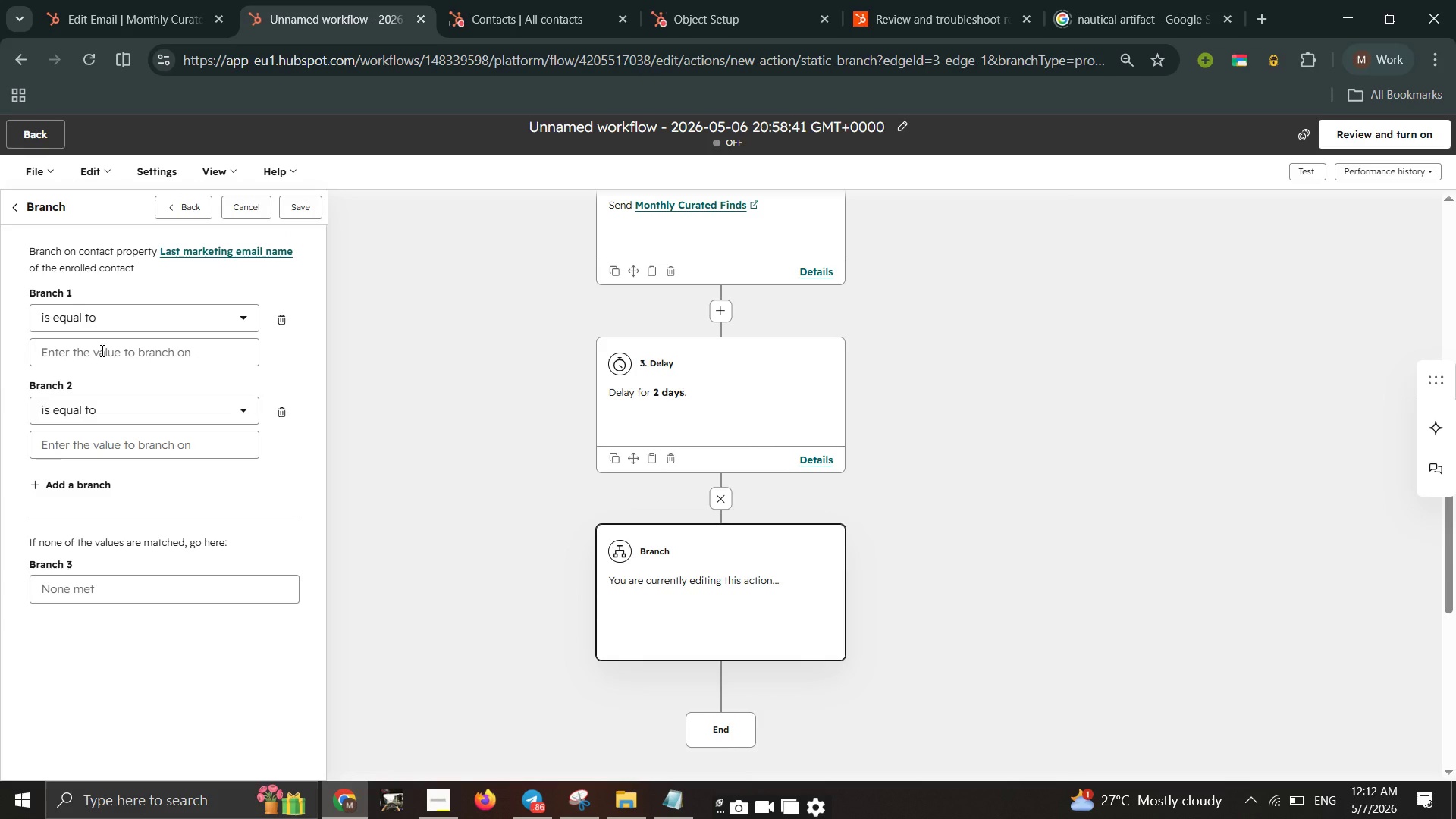 
left_click([101, 350])
 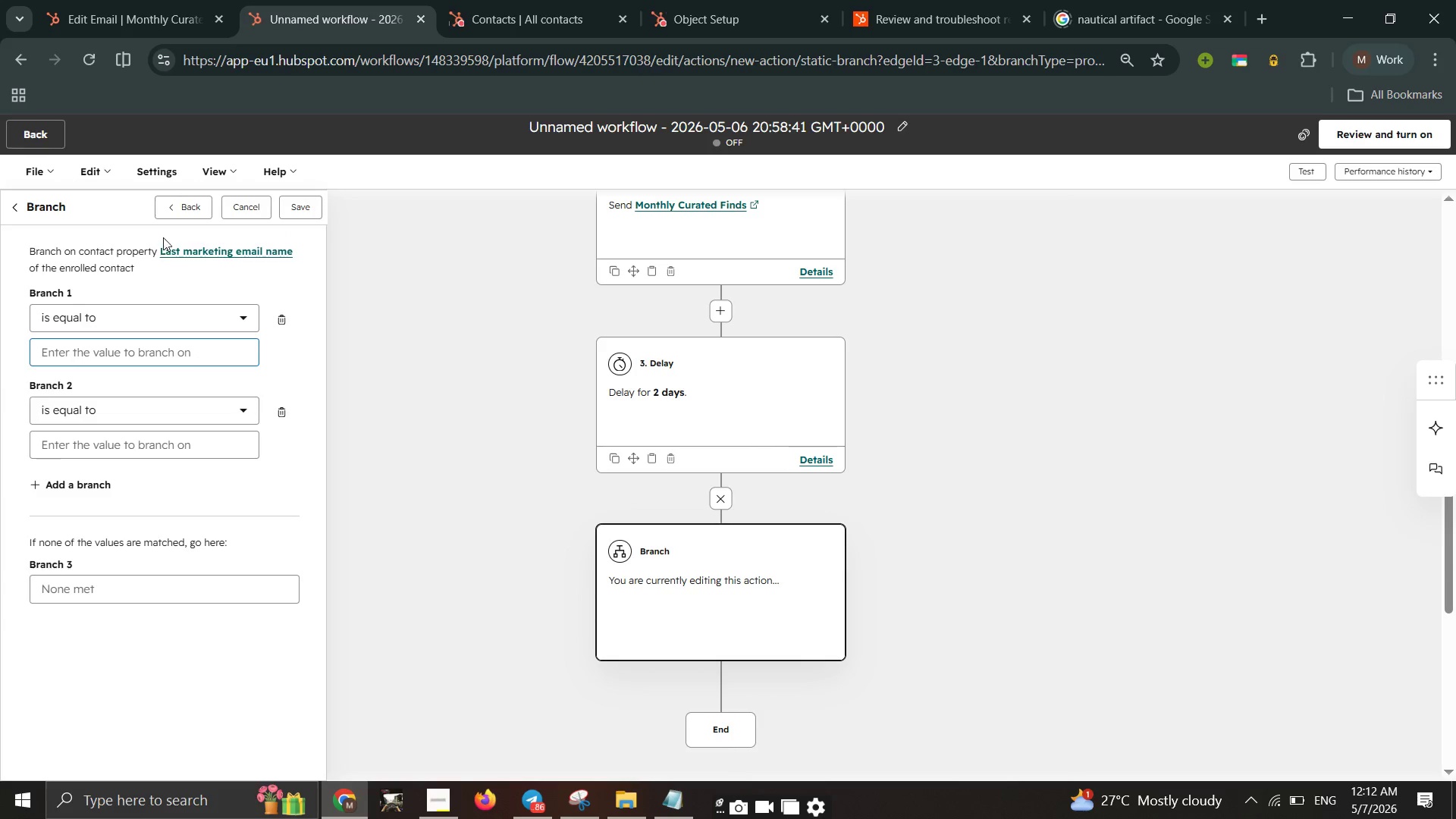 
left_click([171, 216])
 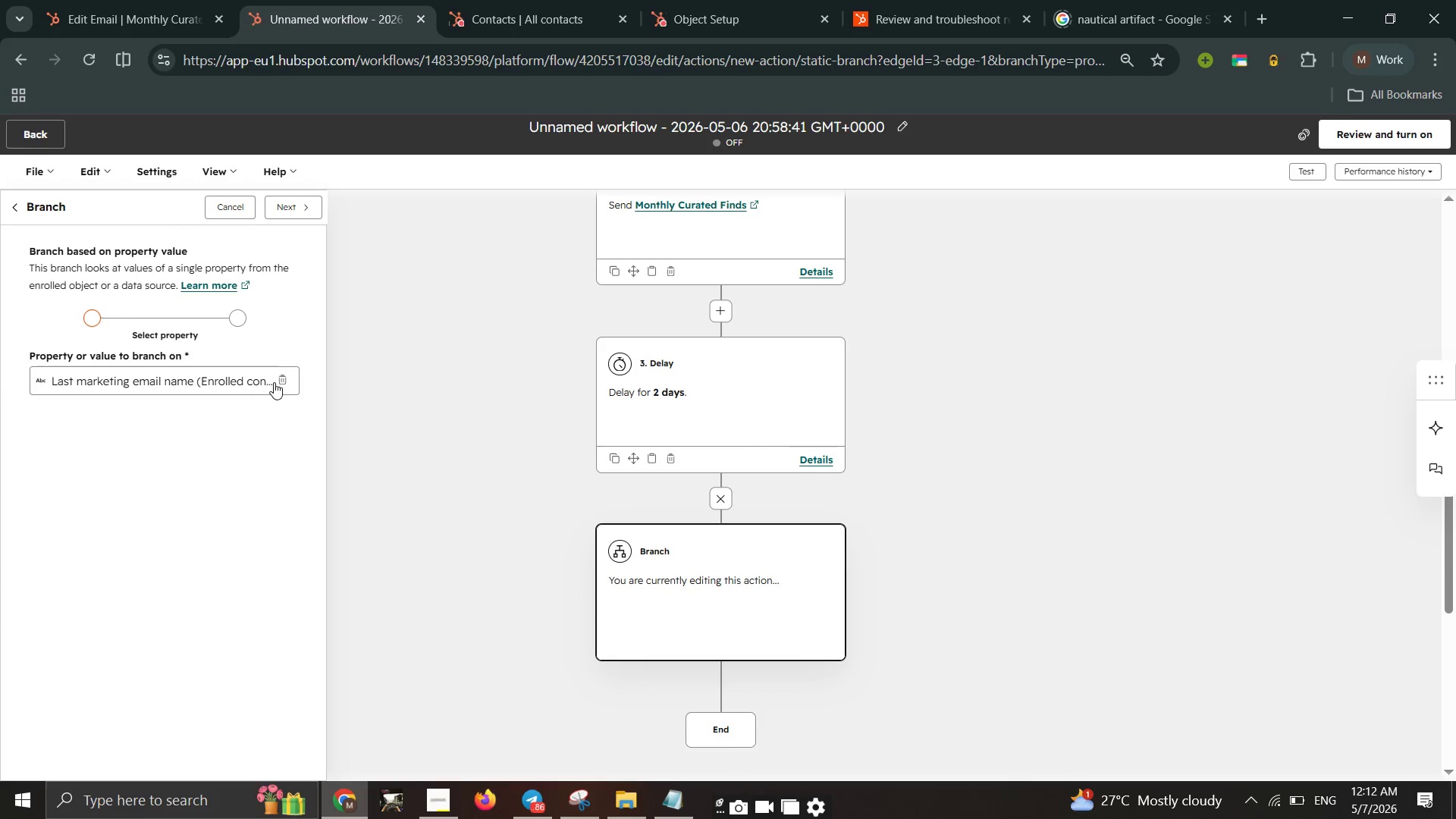 
left_click([284, 380])
 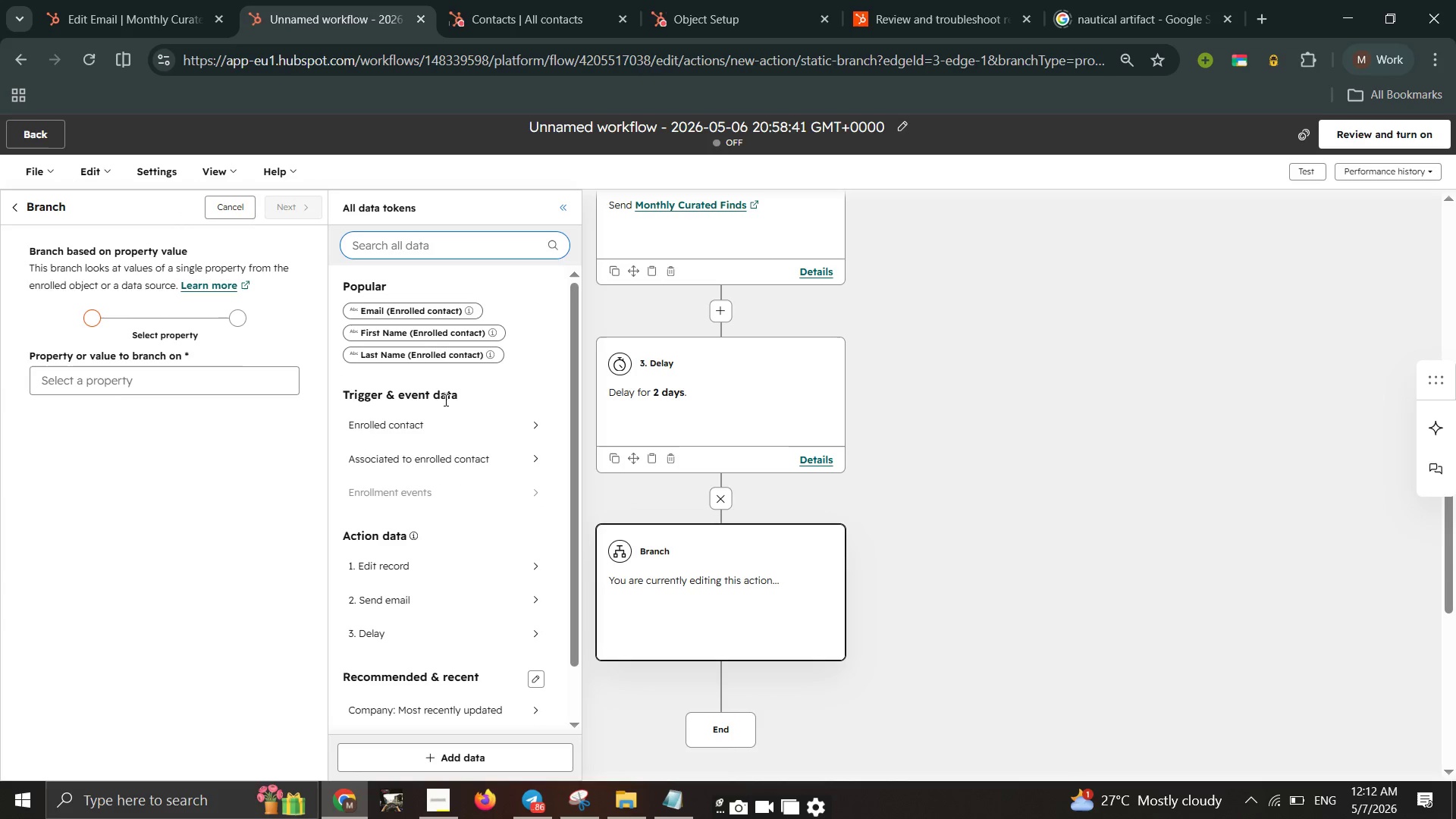 
left_click([487, 419])
 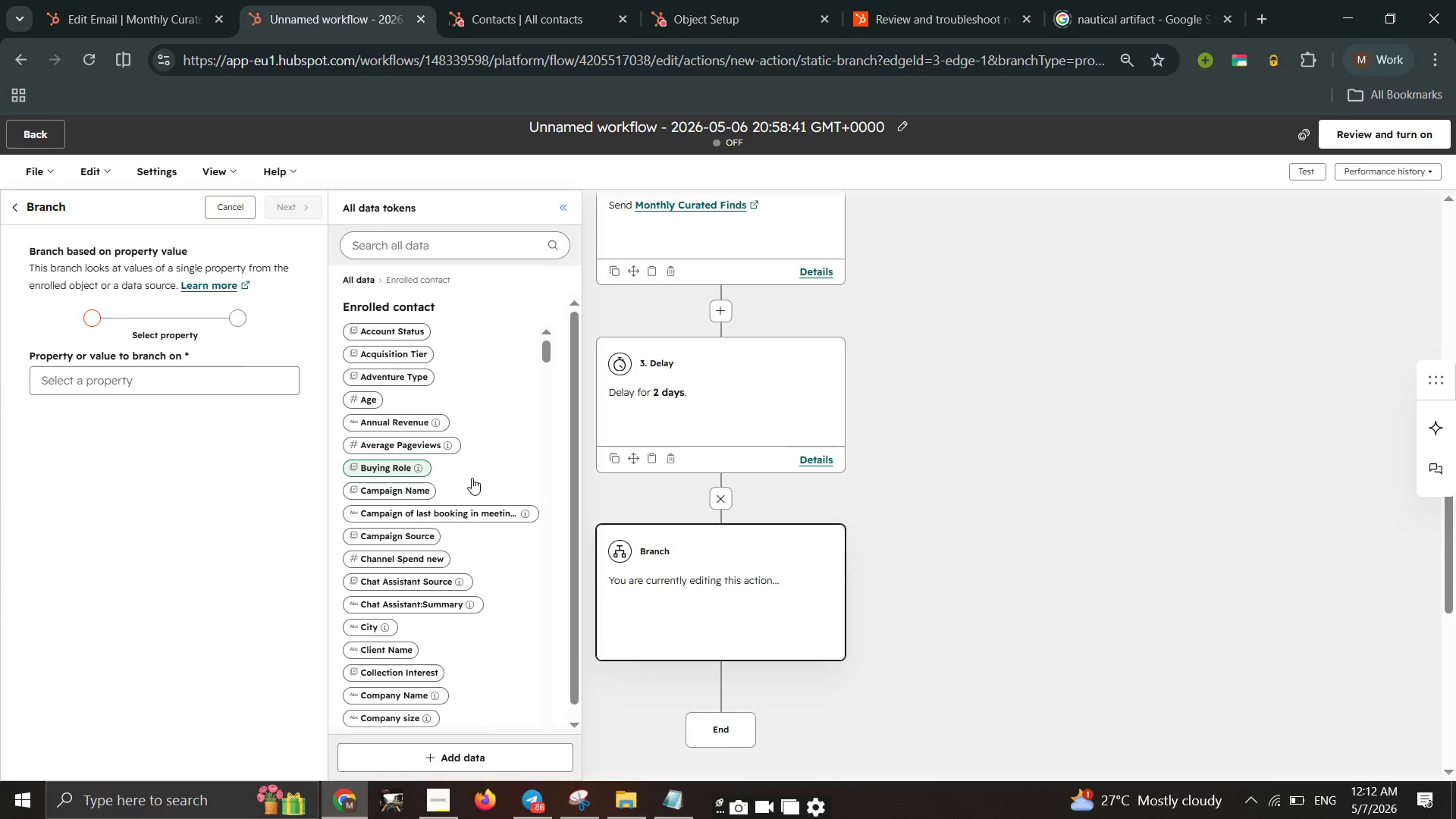 
scroll: coordinate [461, 509], scroll_direction: down, amount: 2.0
 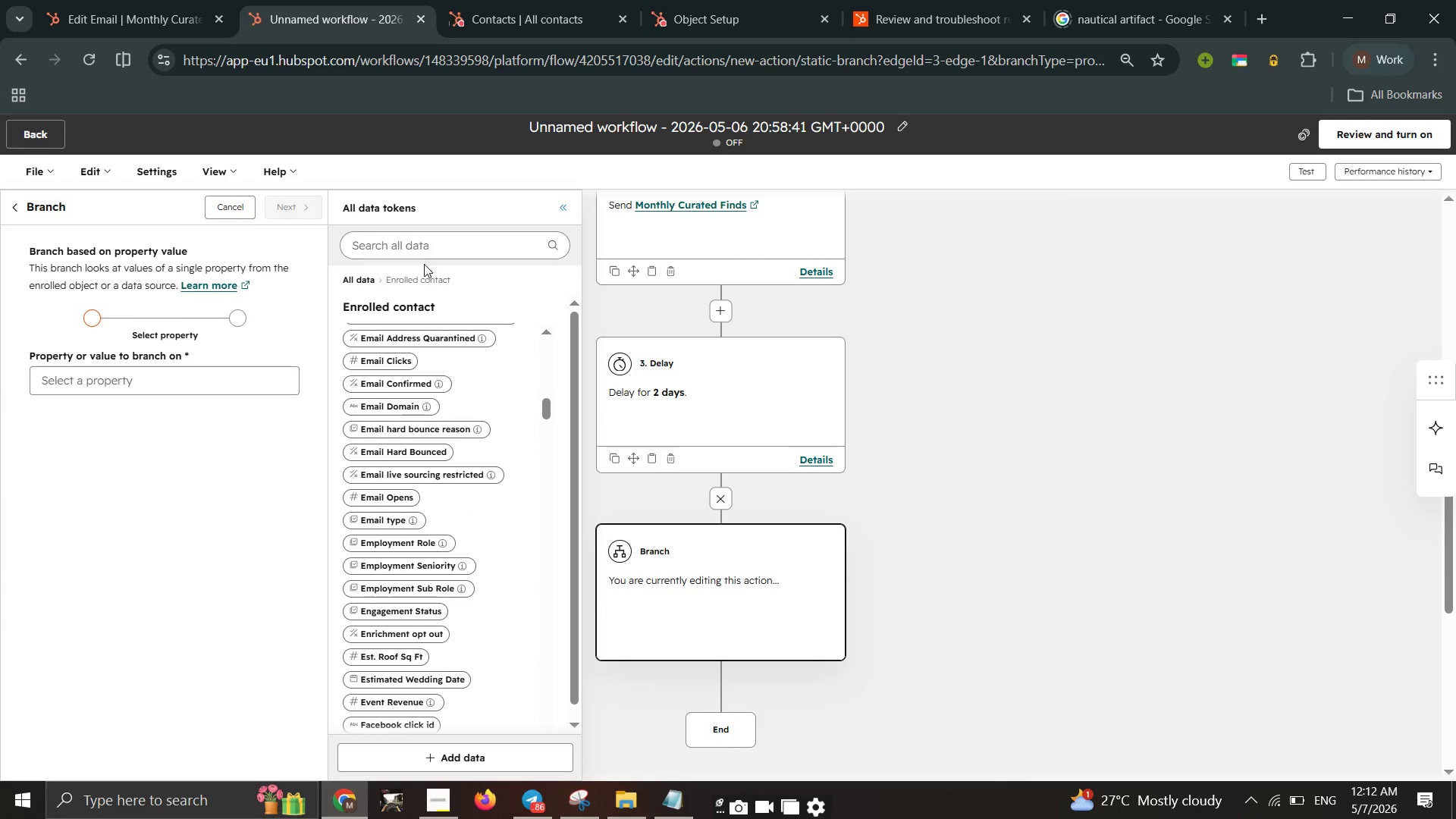 
left_click([422, 247])
 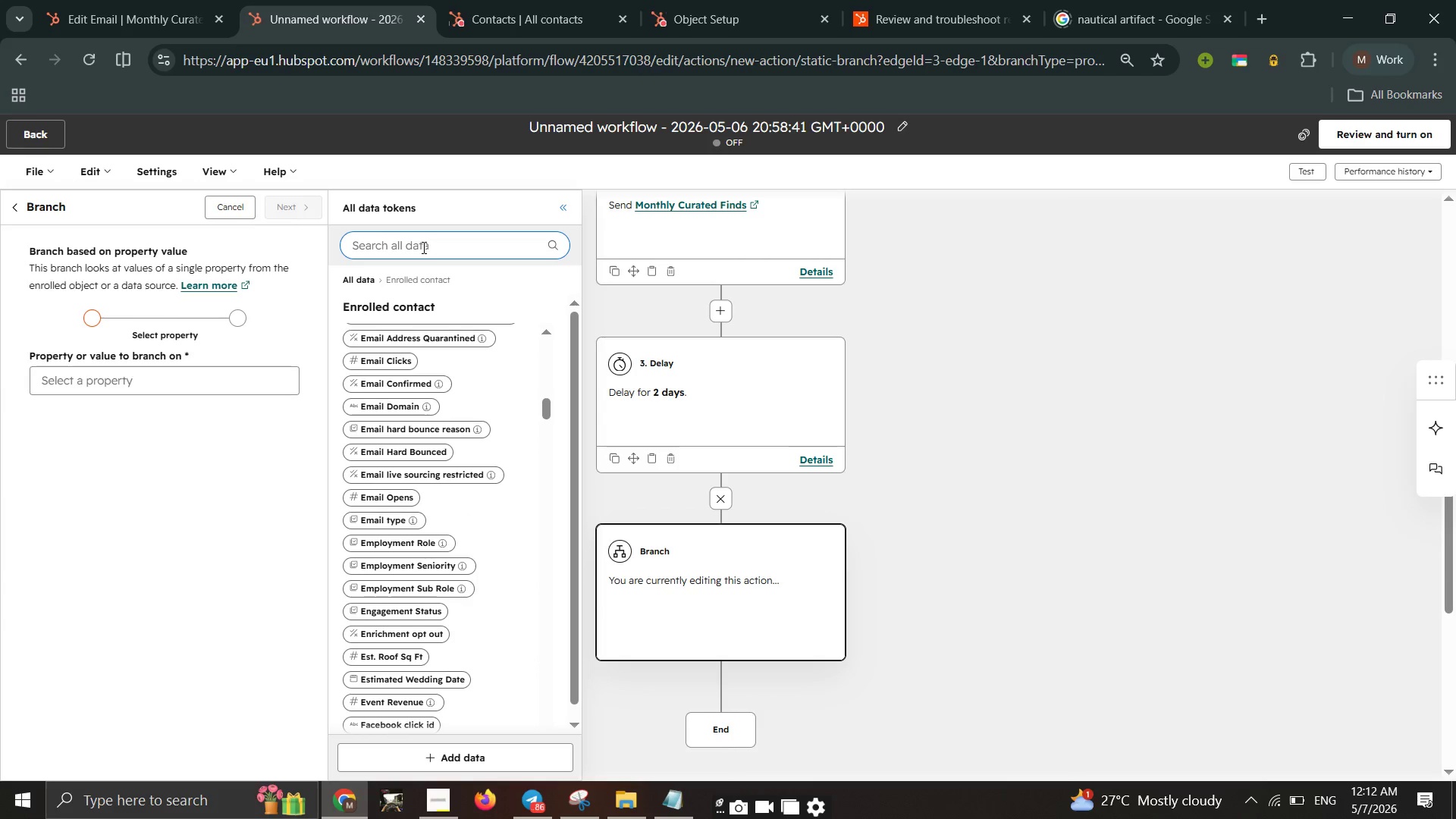 
type(marketing)
 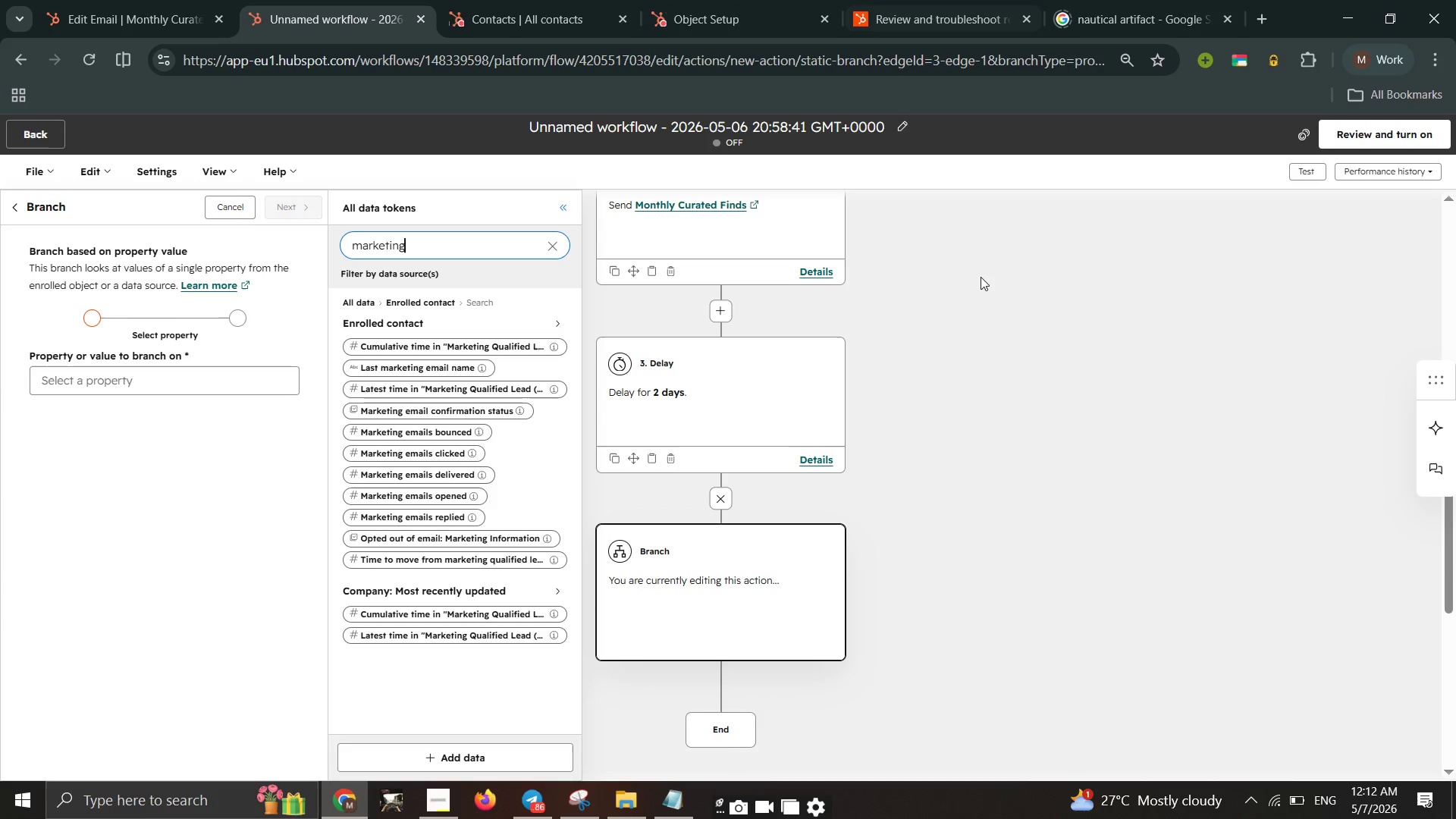 
wait(10.67)
 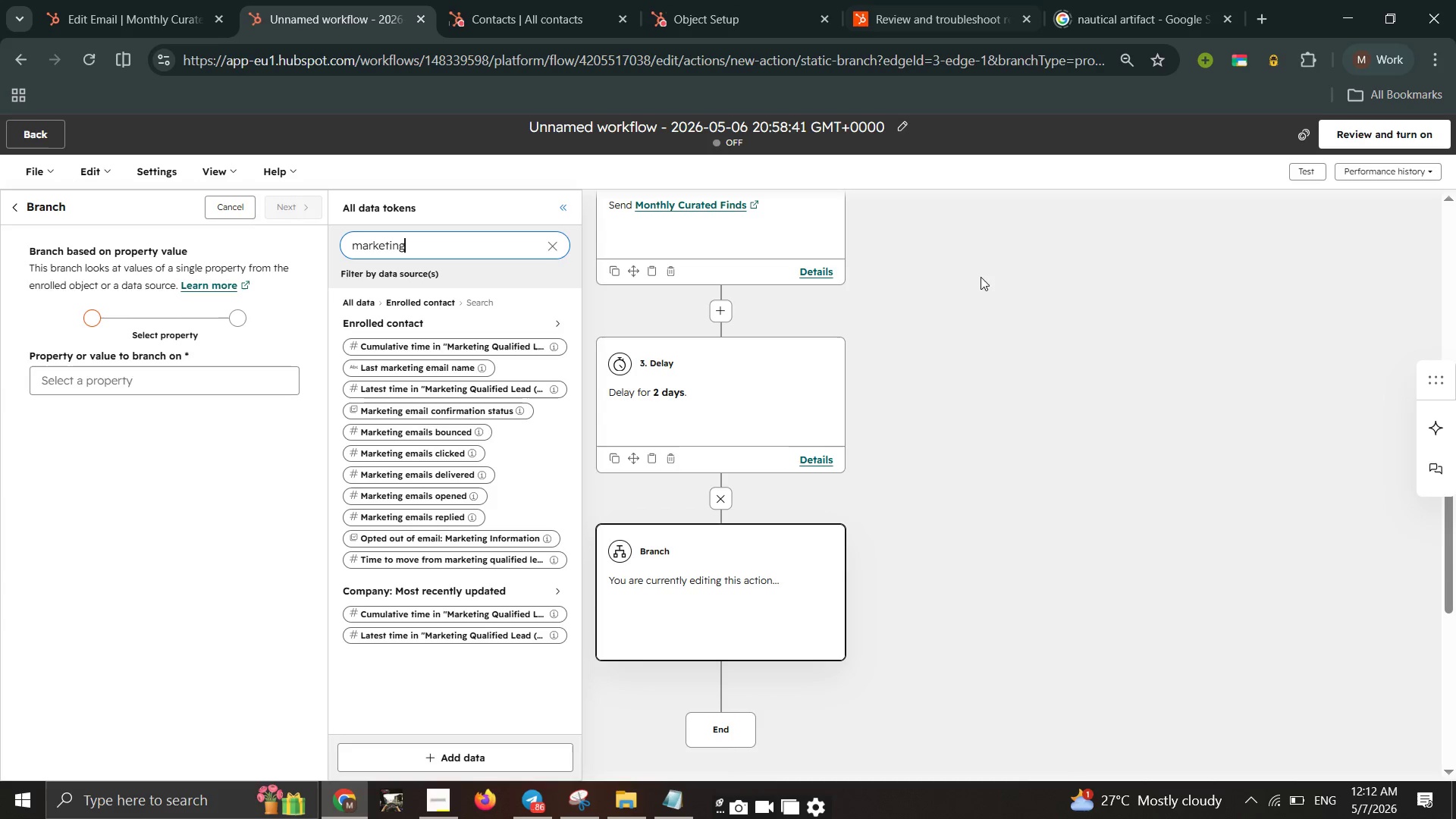 
left_click([454, 409])
 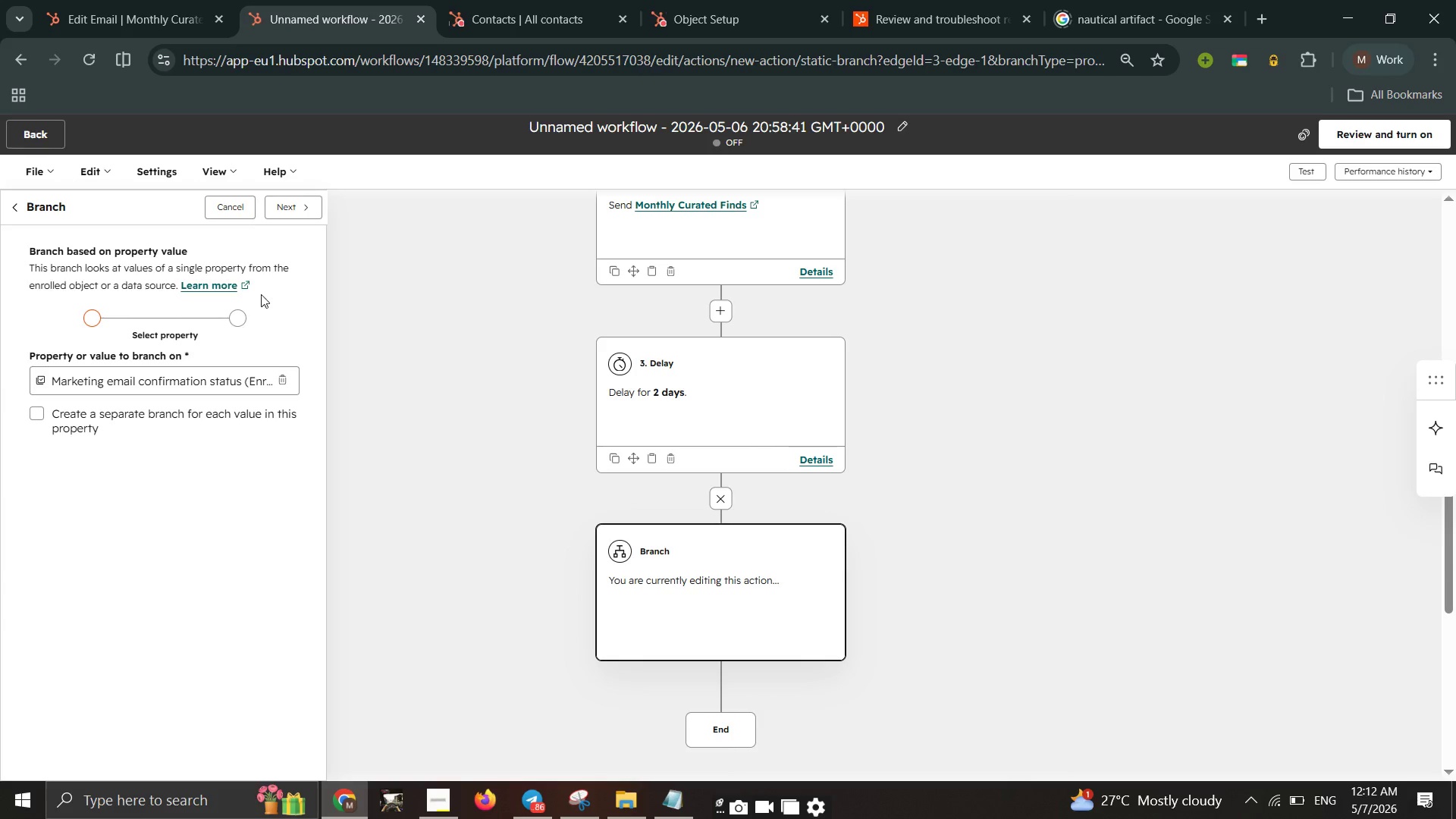 
left_click([286, 198])
 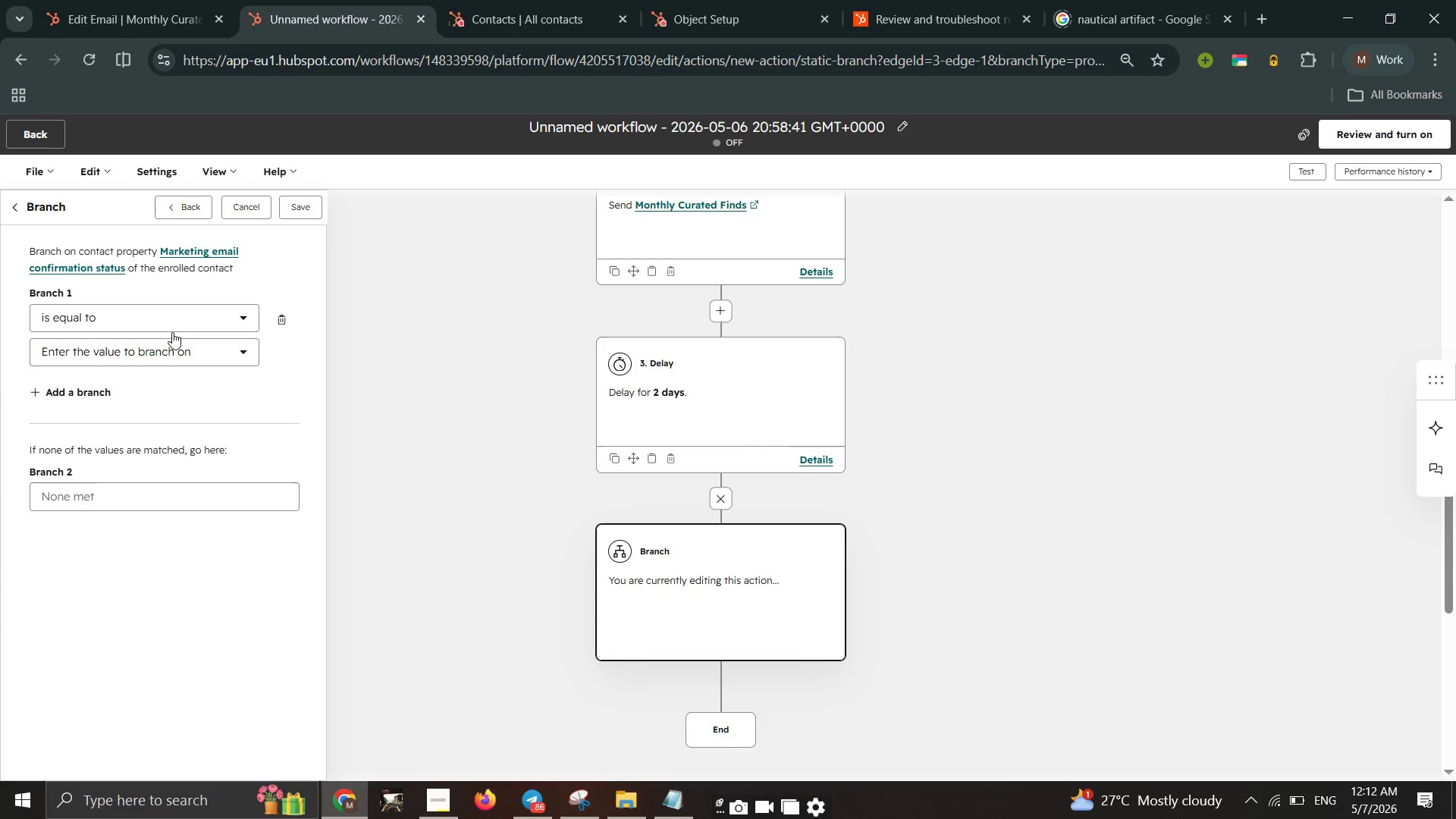 
left_click([158, 348])
 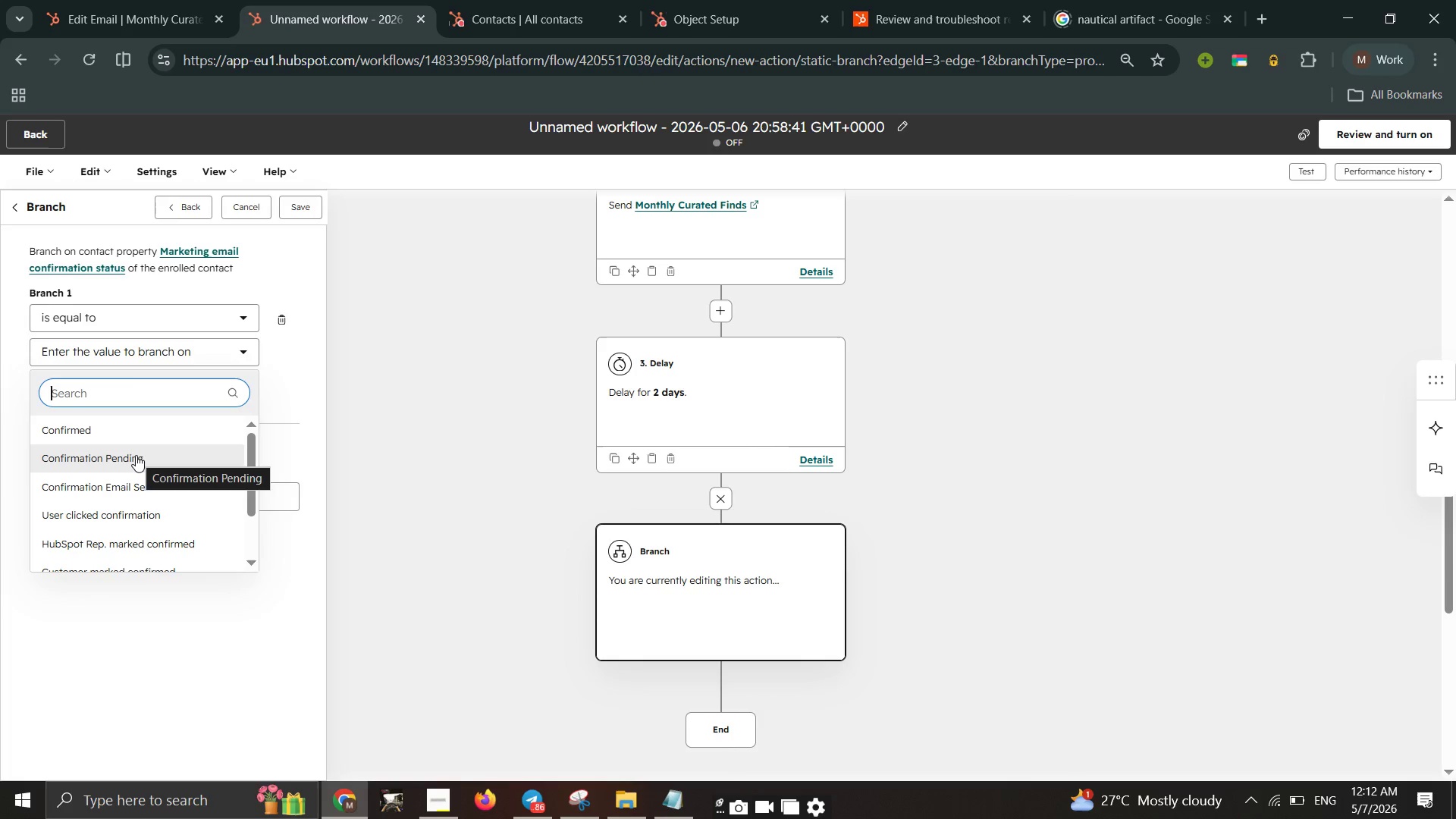 
scroll: coordinate [136, 456], scroll_direction: down, amount: 2.0
 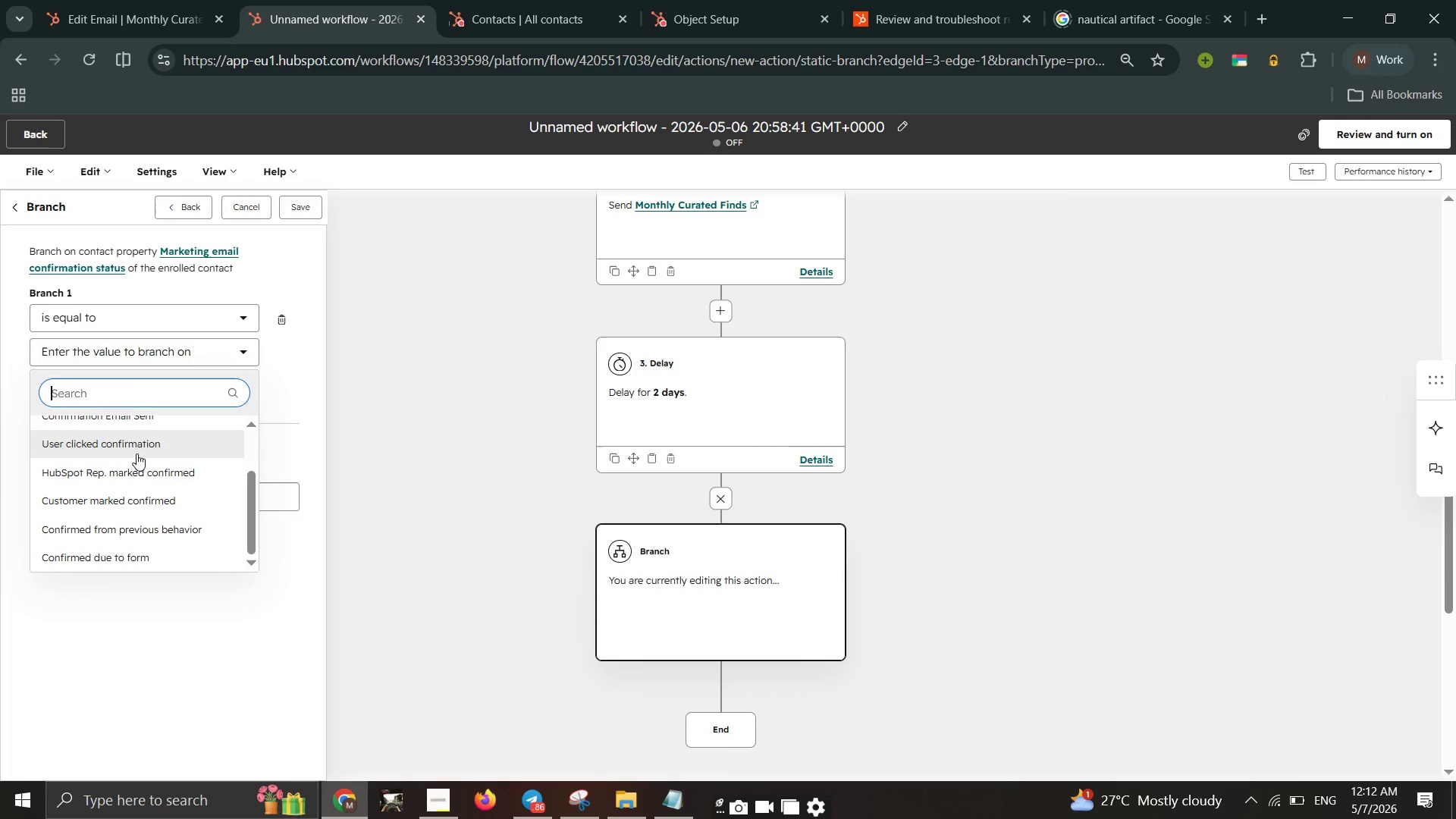 
scroll: coordinate [138, 453], scroll_direction: none, amount: 0.0
 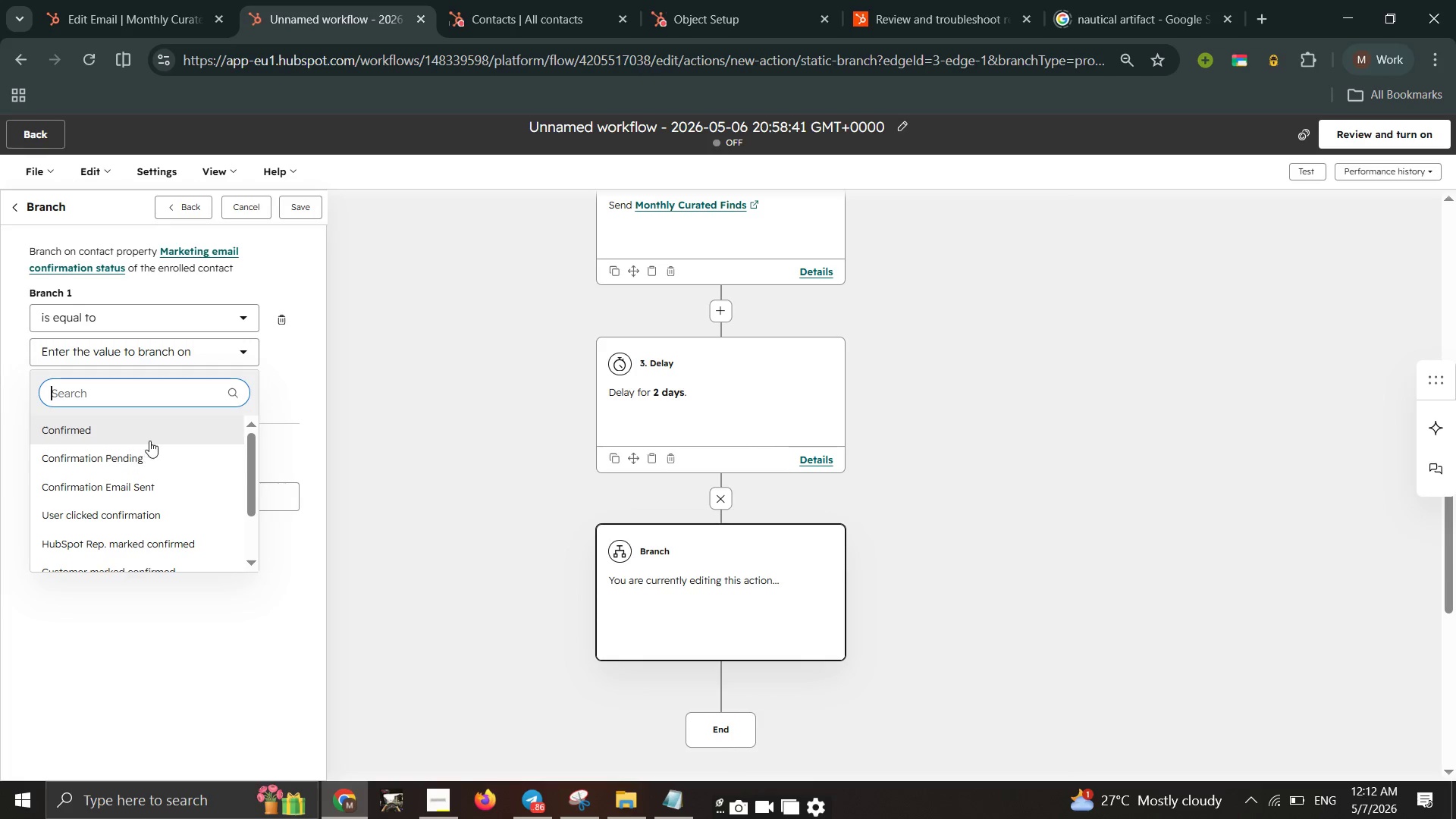 
left_click([158, 431])
 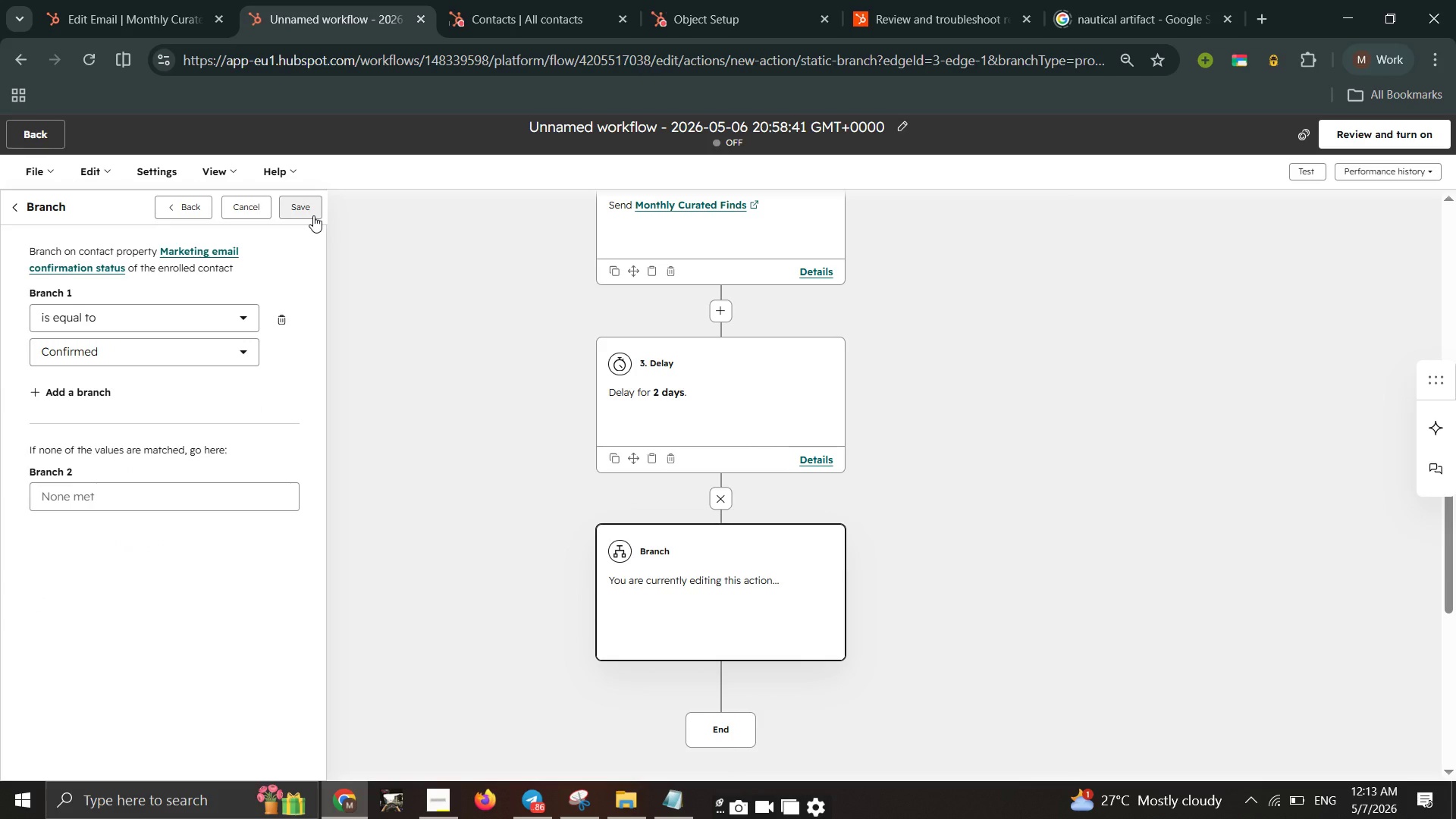 
scroll: coordinate [158, 431], scroll_direction: up, amount: 1.0
 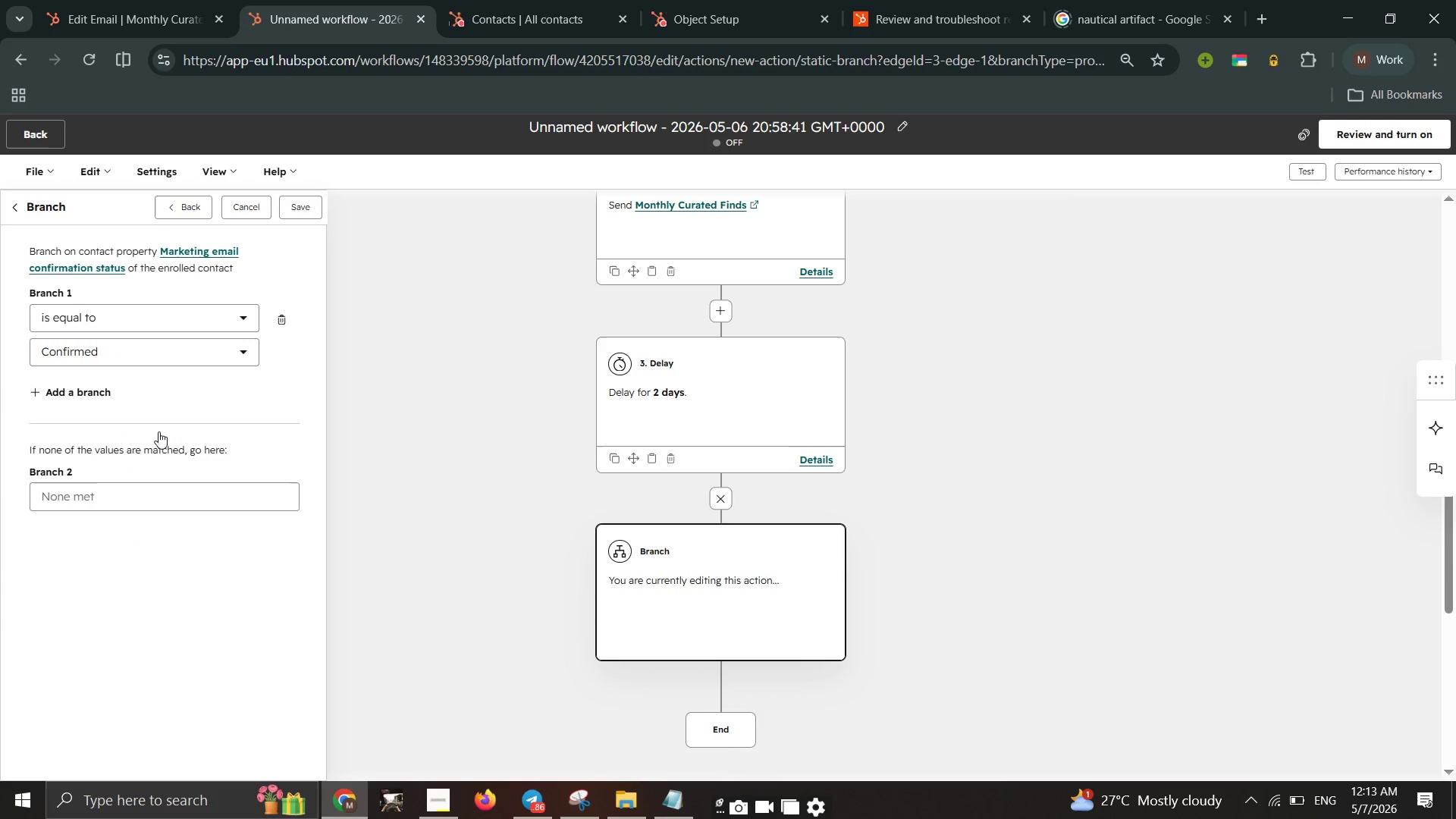 
wait(6.32)
 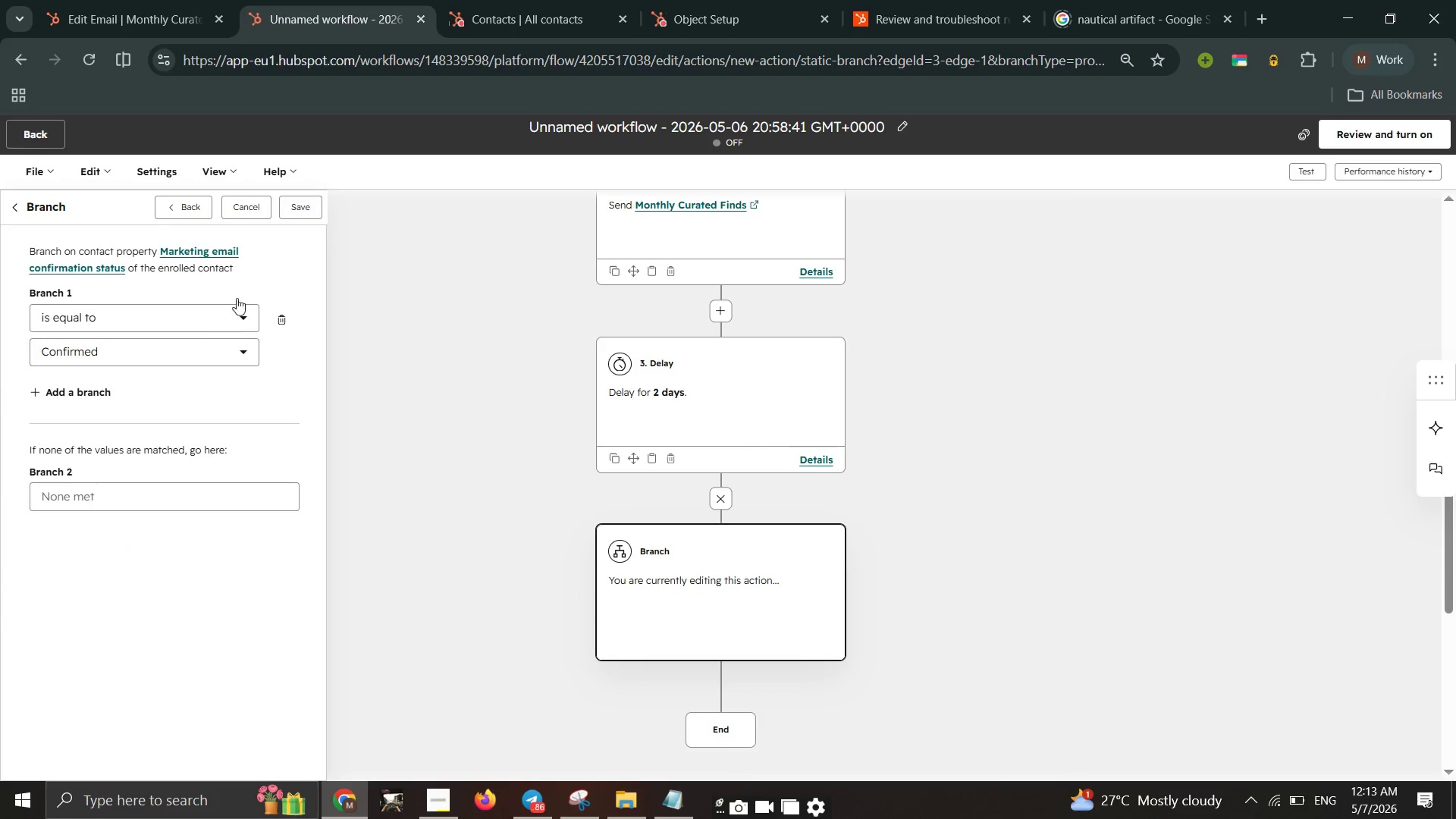 
left_click([161, 497])
 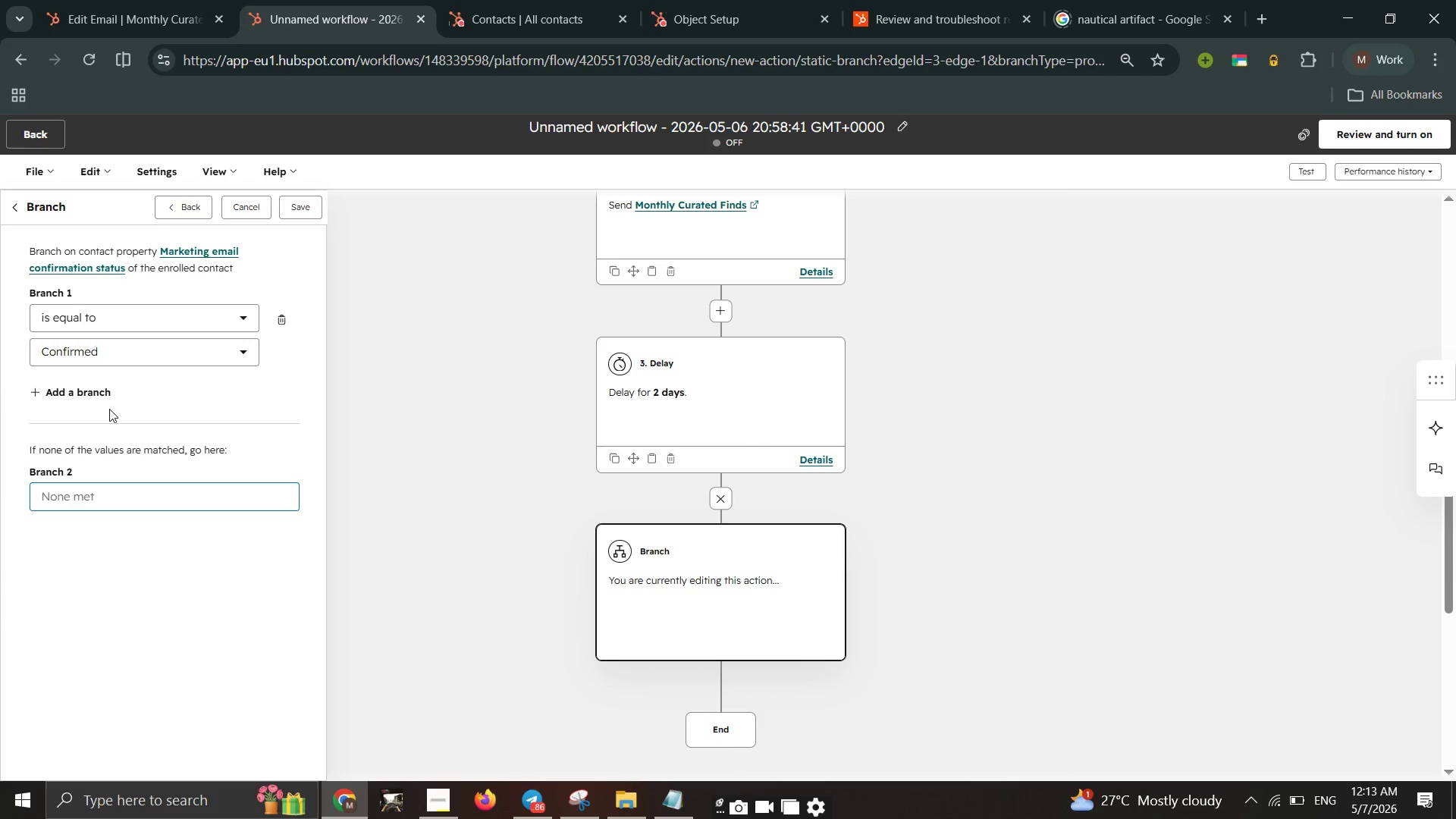 
left_click([84, 389])
 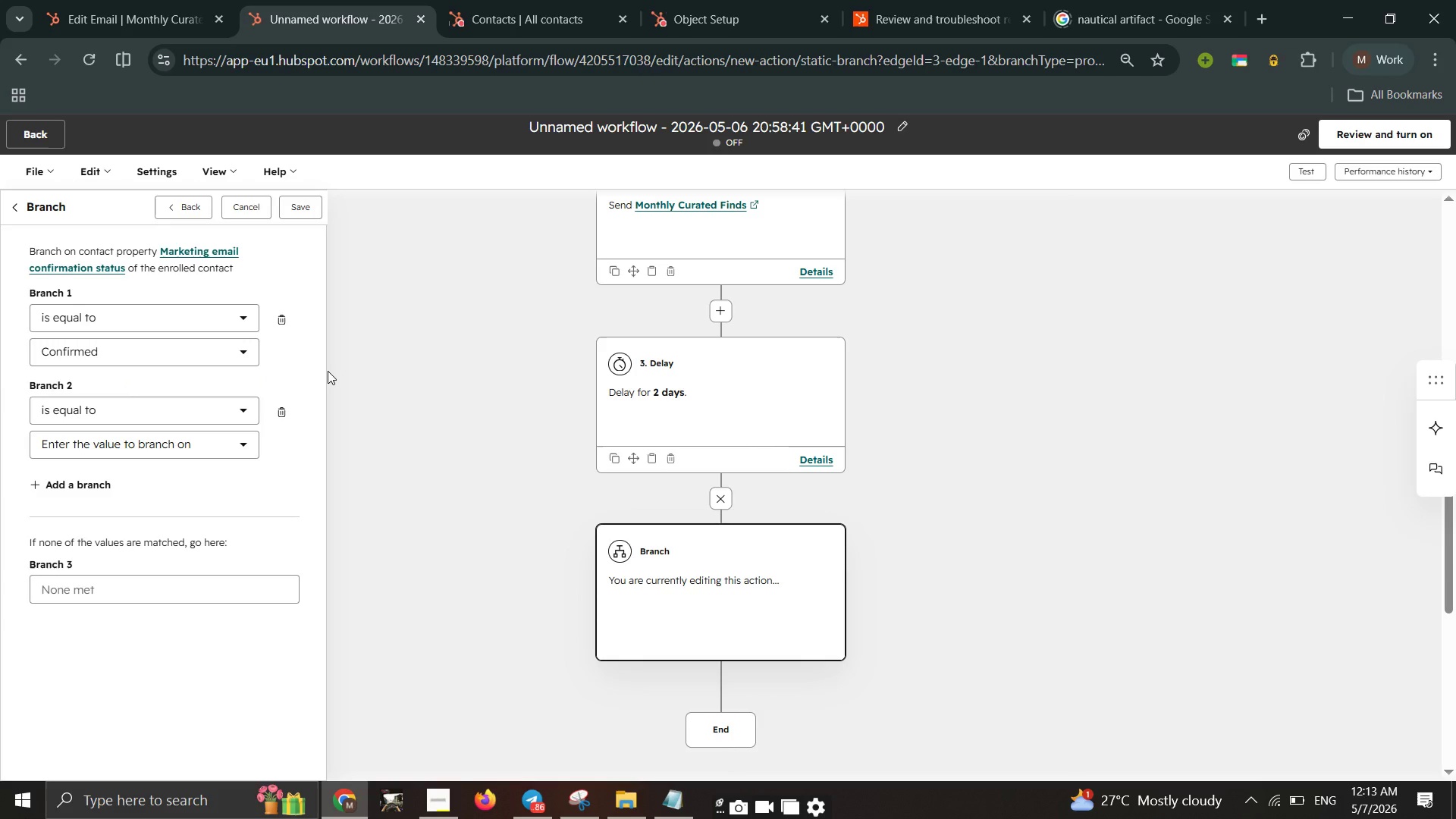 
wait(36.5)
 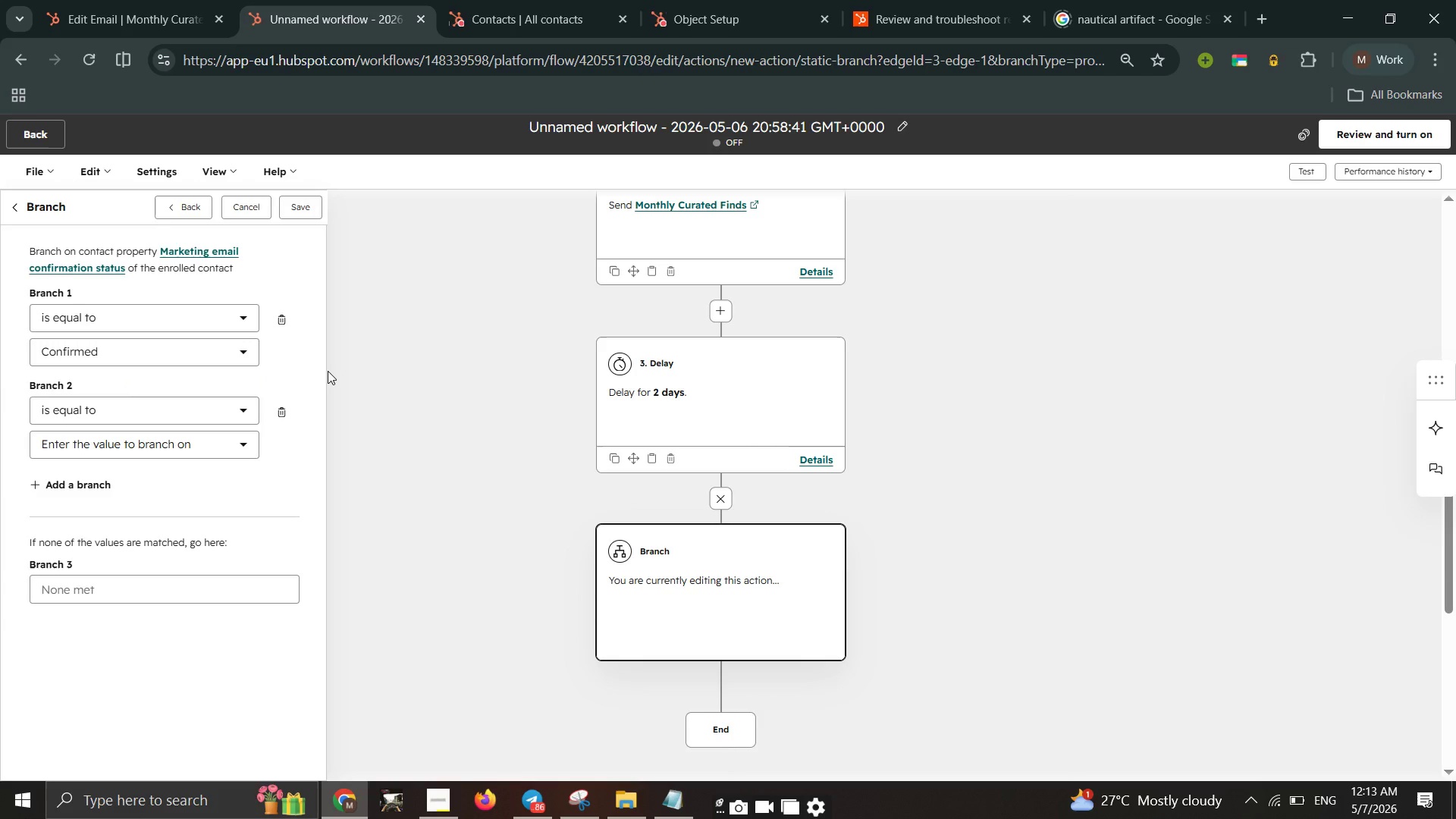 
left_click([191, 203])
 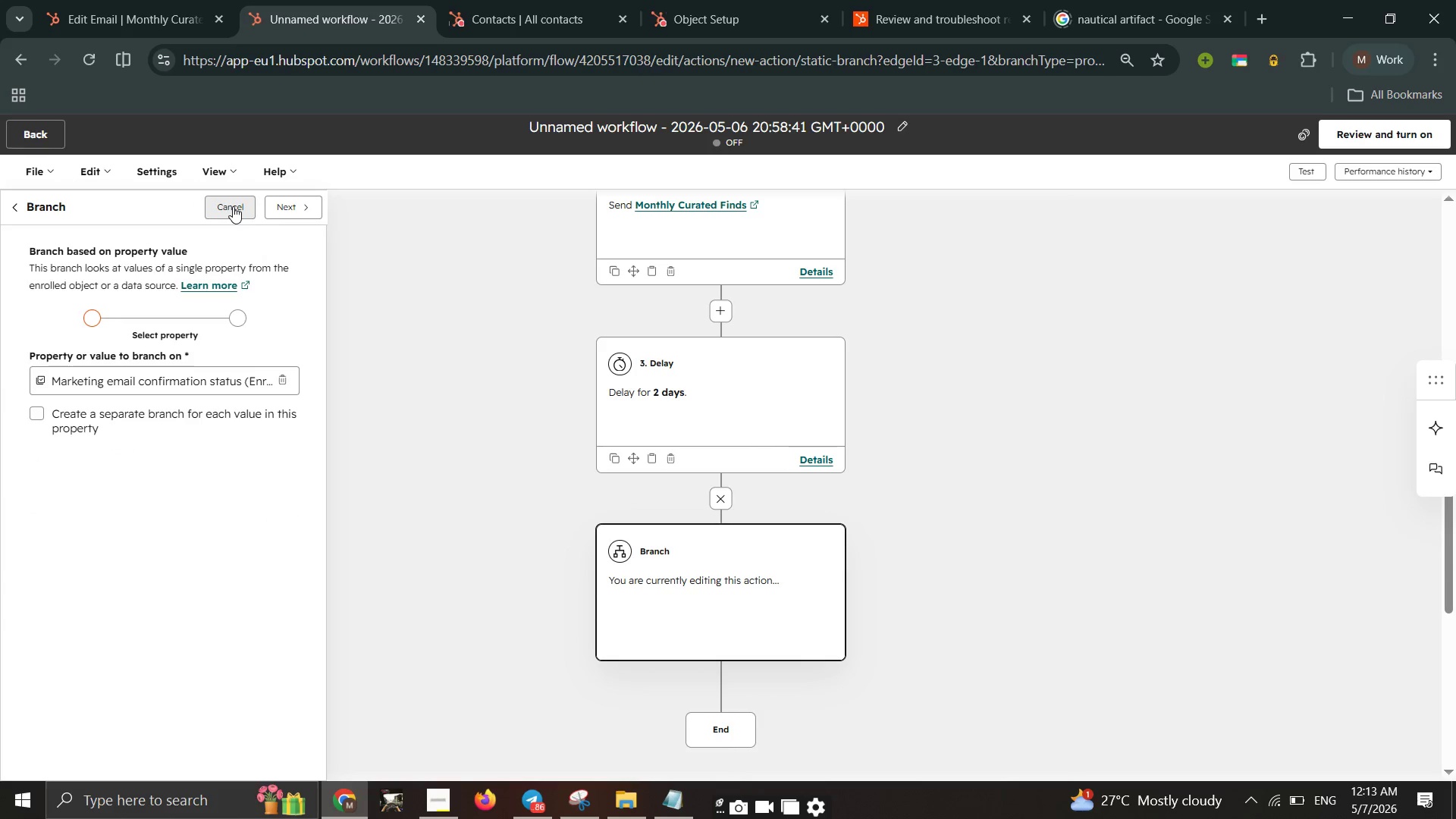 
left_click([233, 208])
 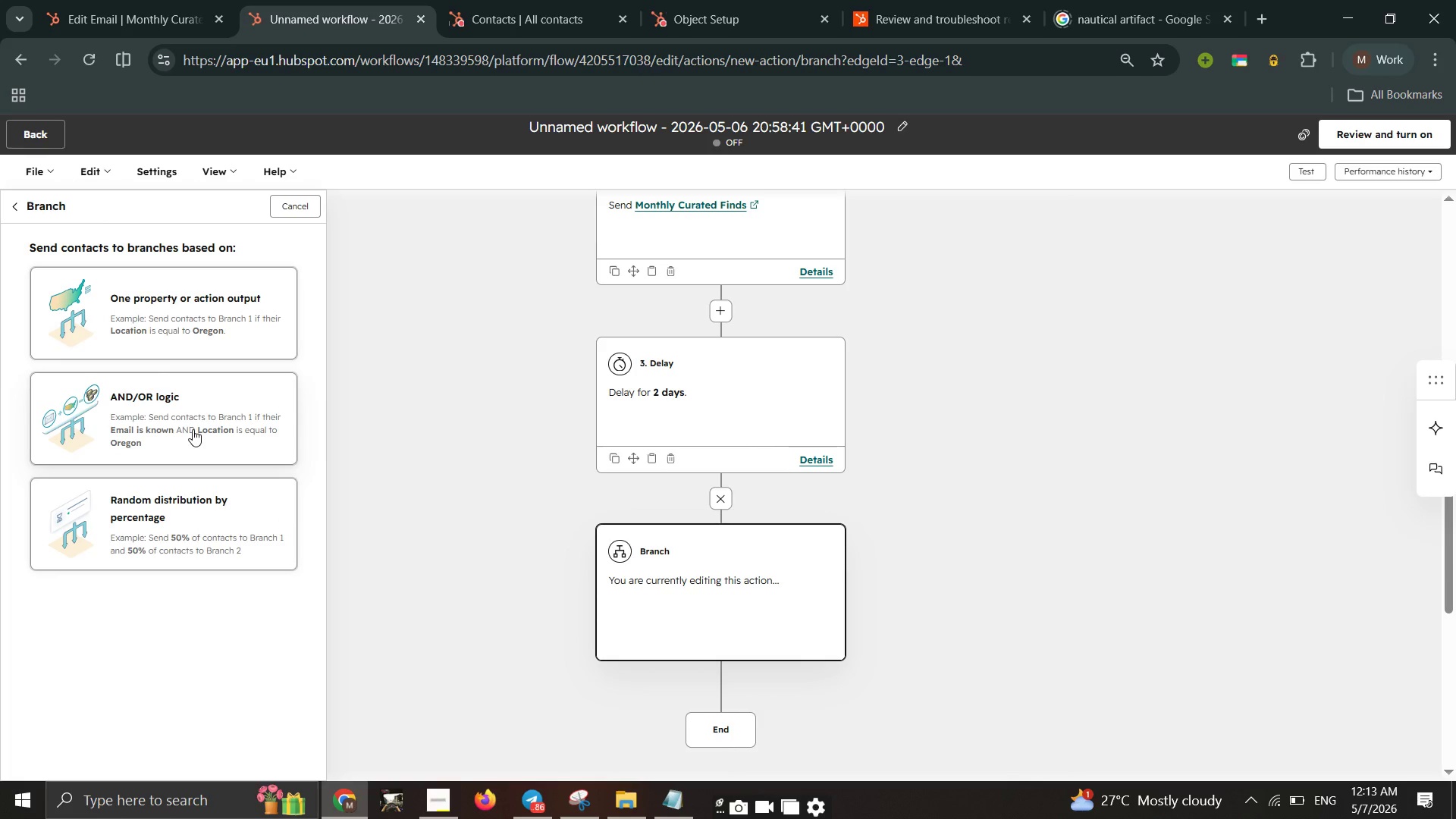 
left_click([193, 431])
 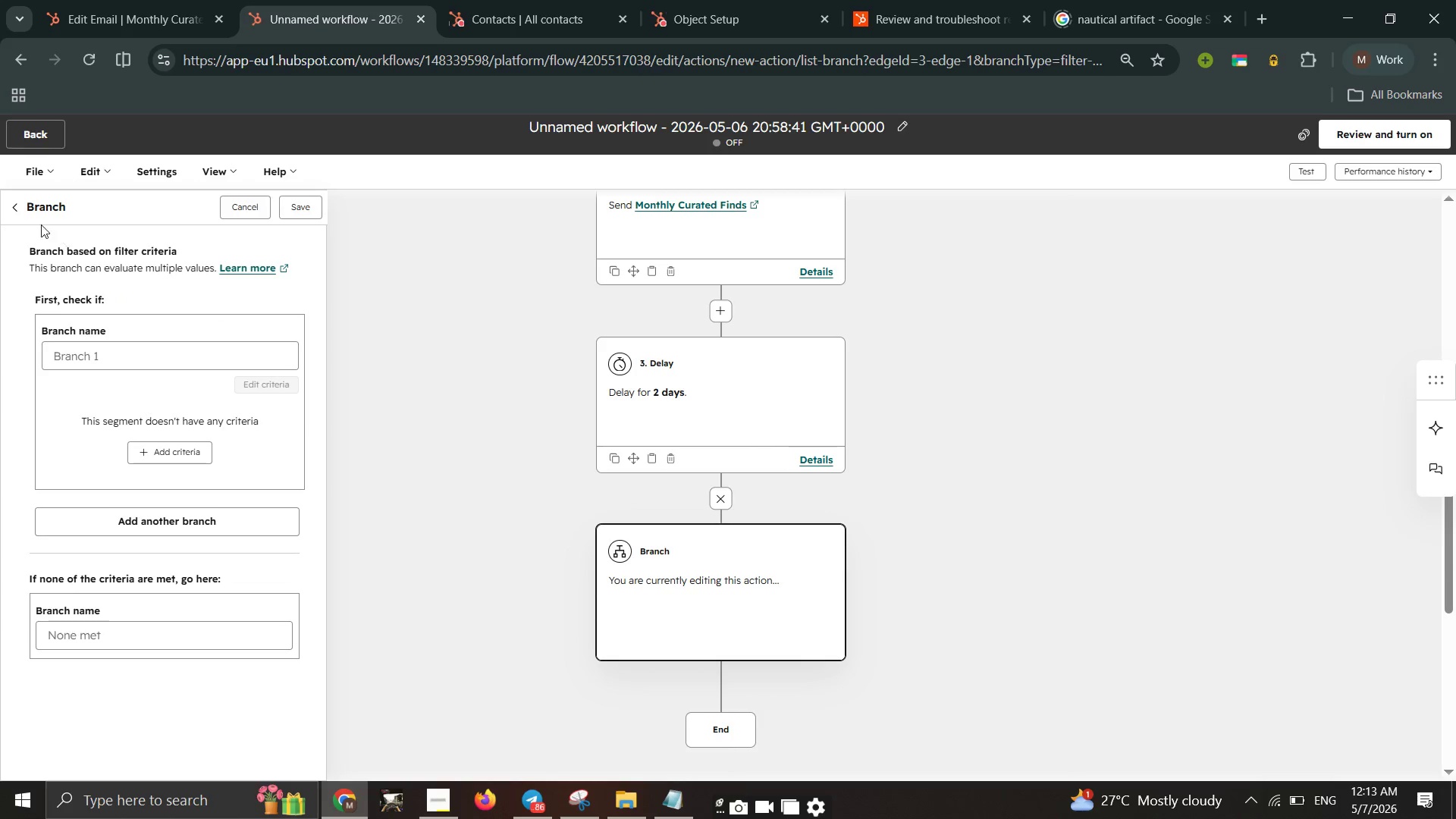 
left_click([33, 208])
 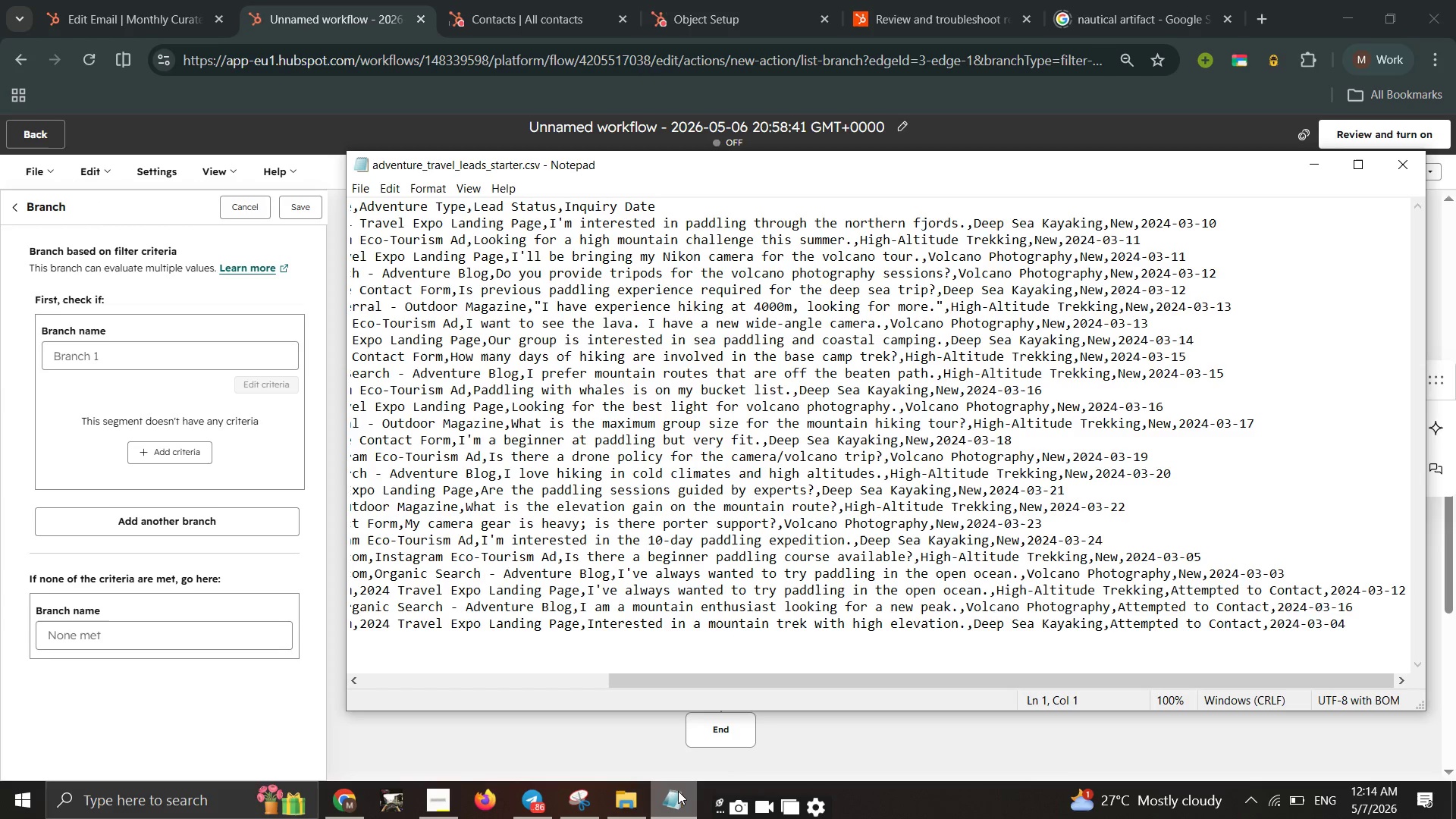 
wait(40.3)
 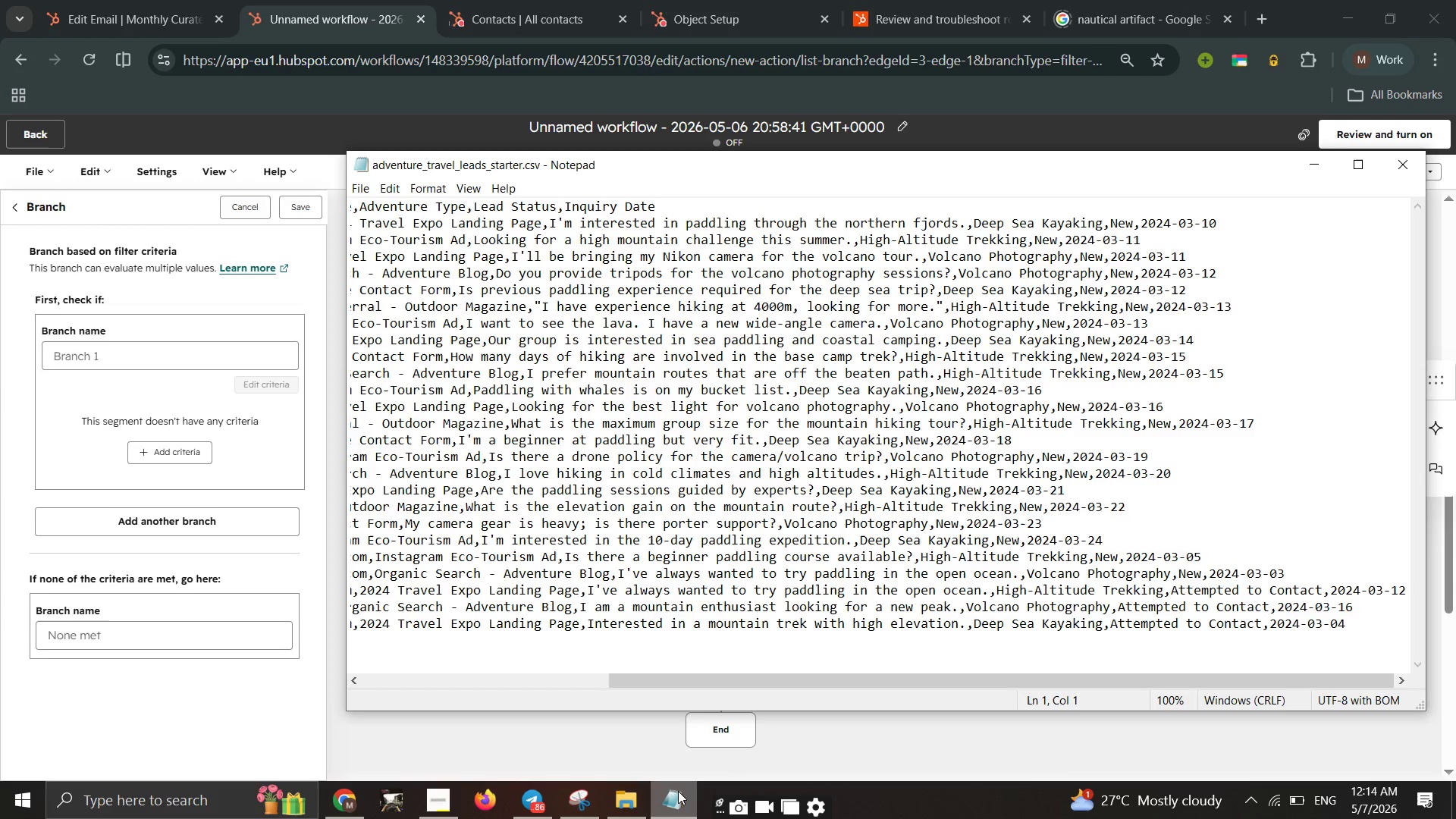 
left_click_drag(start_coordinate=[435, 793], to_coordinate=[423, 782])